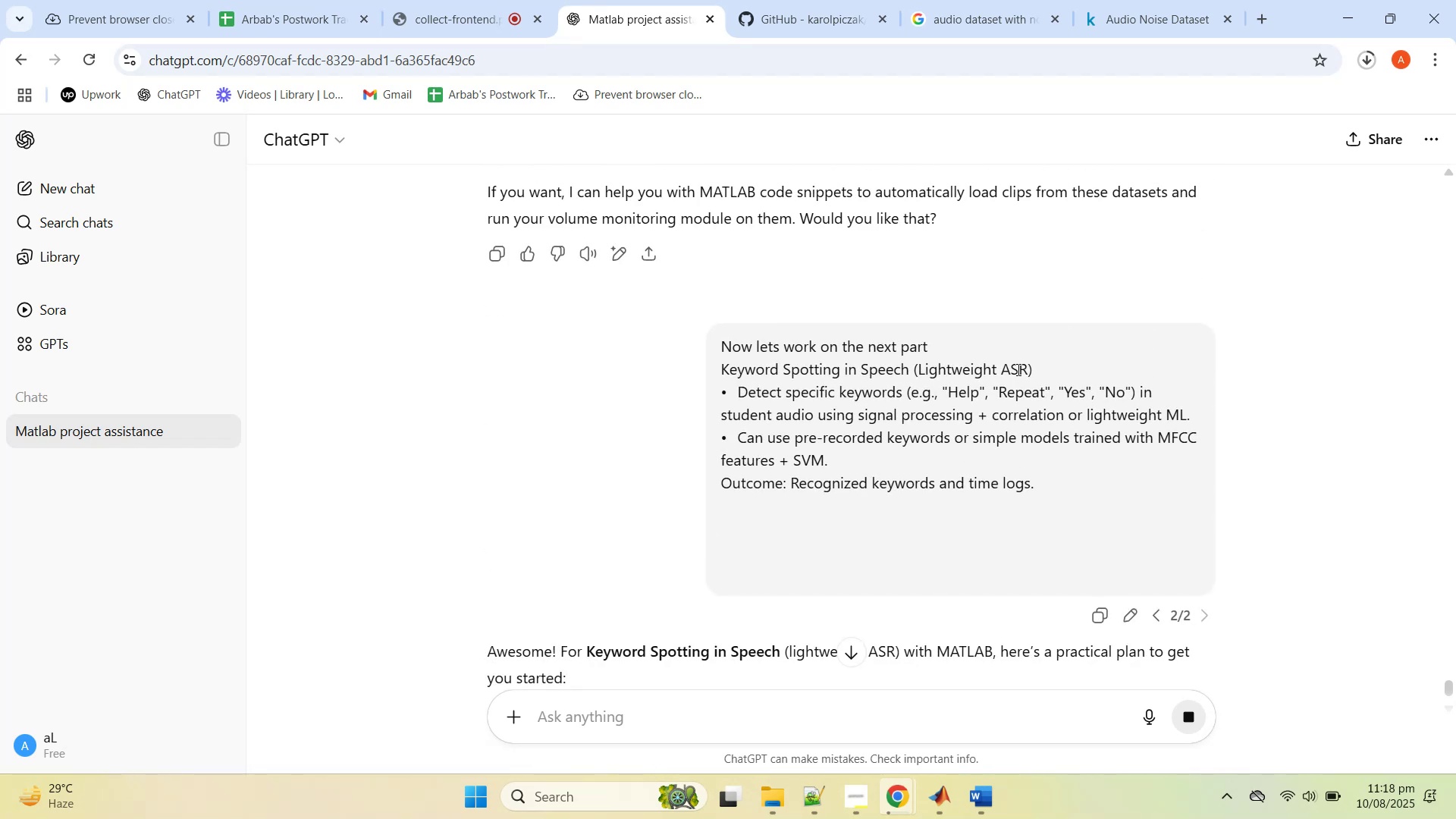 
double_click([1015, 368])
 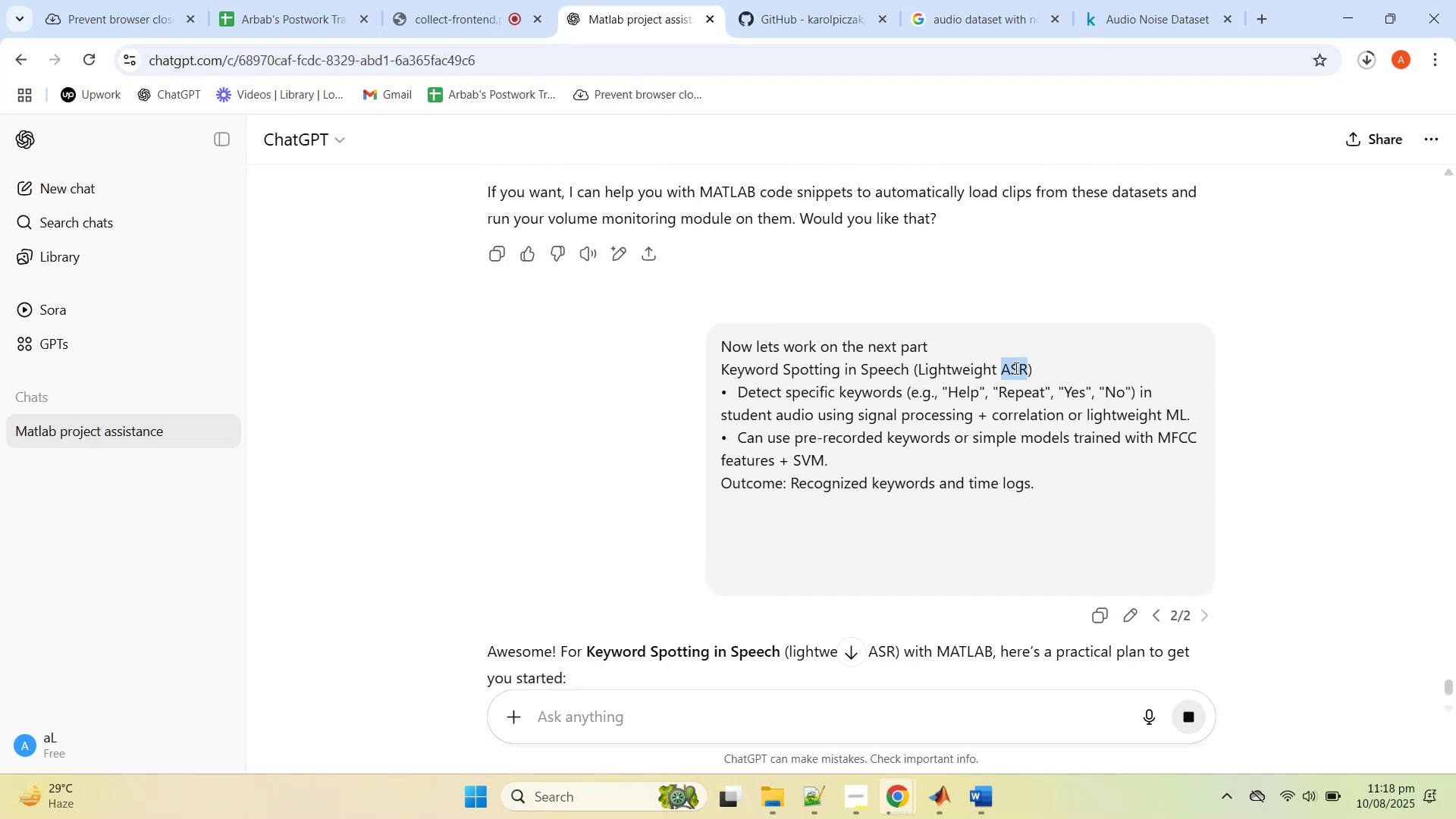 
triple_click([1015, 368])
 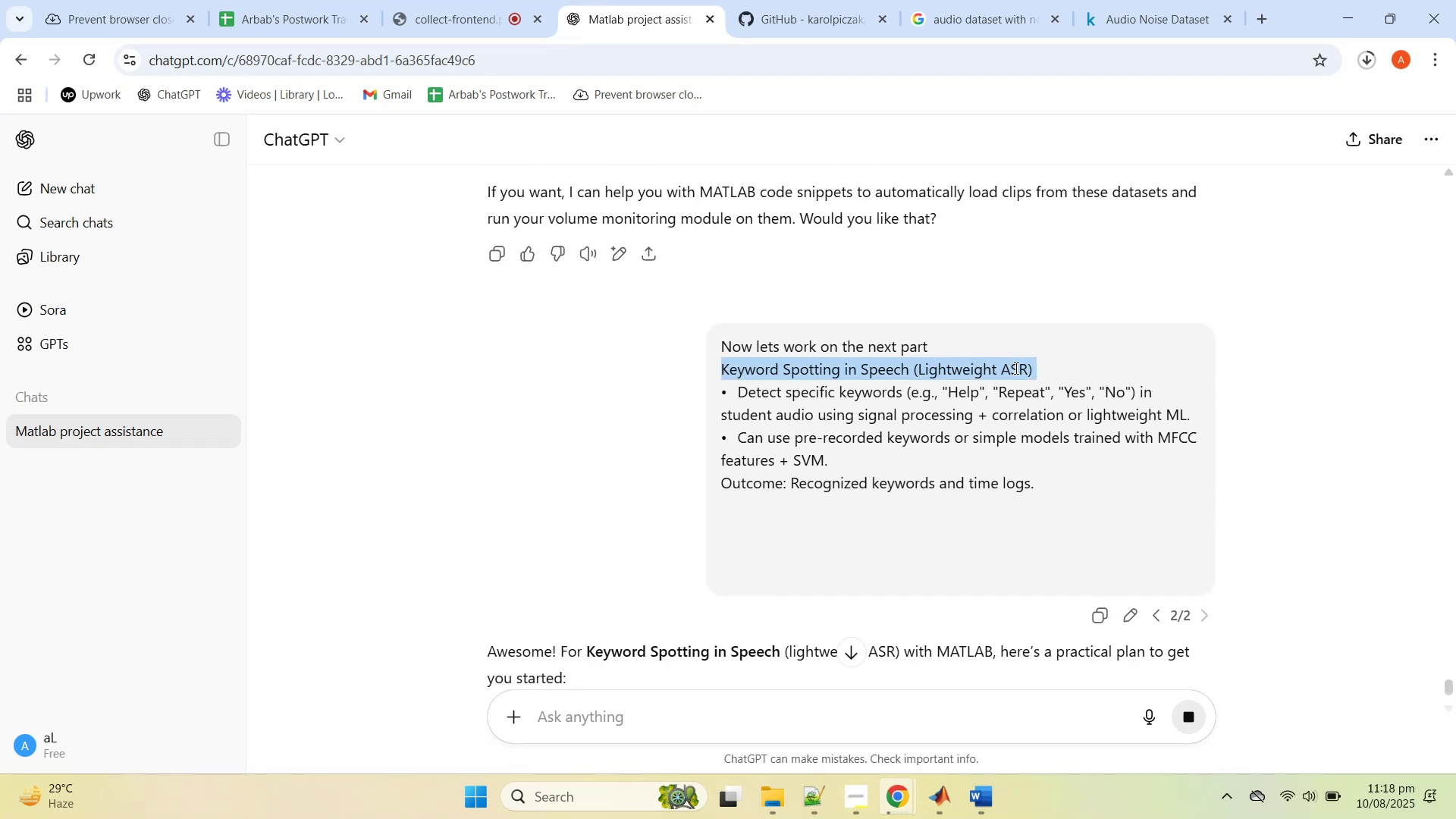 
left_click([1015, 368])
 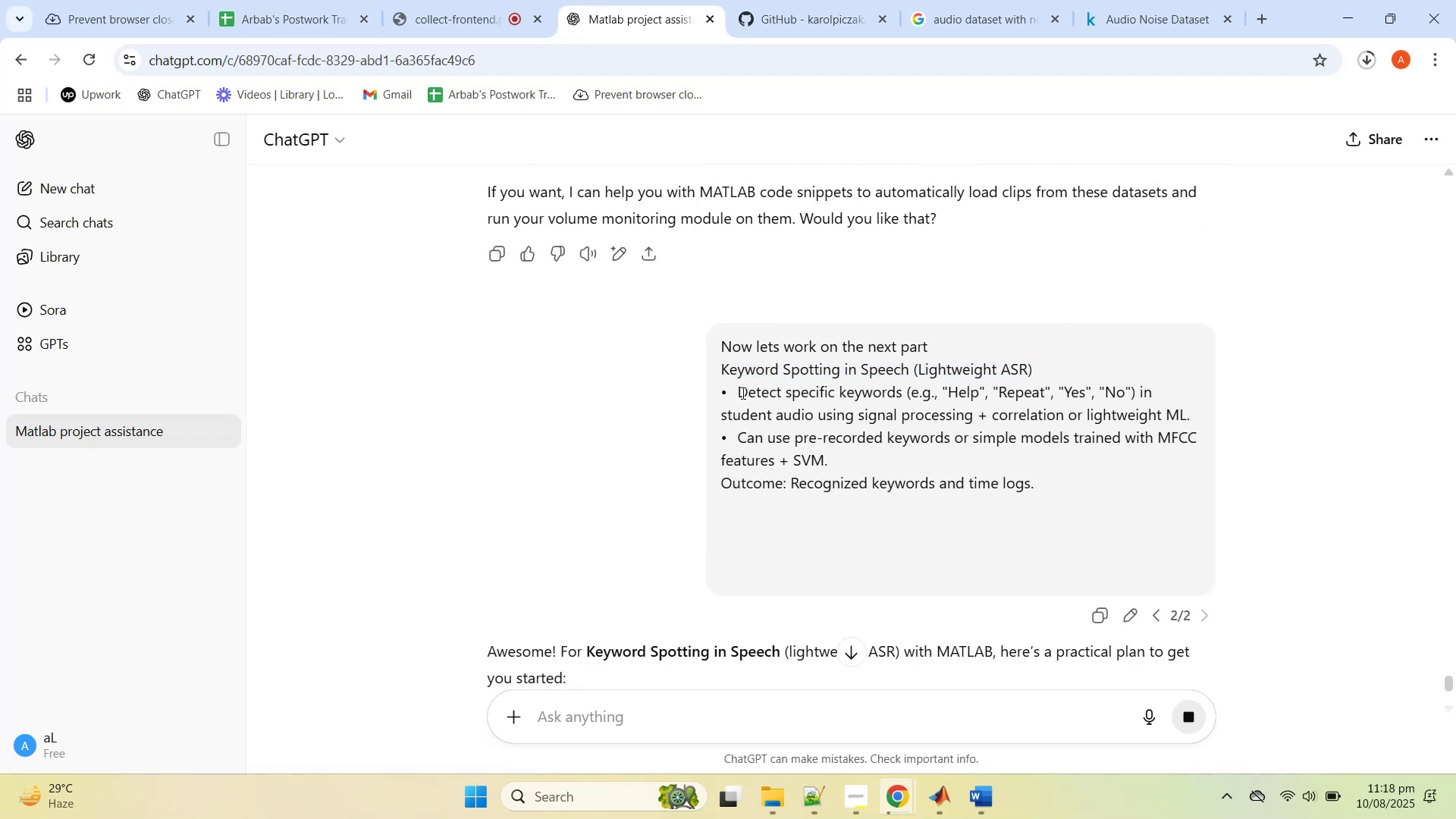 
left_click_drag(start_coordinate=[739, 391], to_coordinate=[1035, 397])
 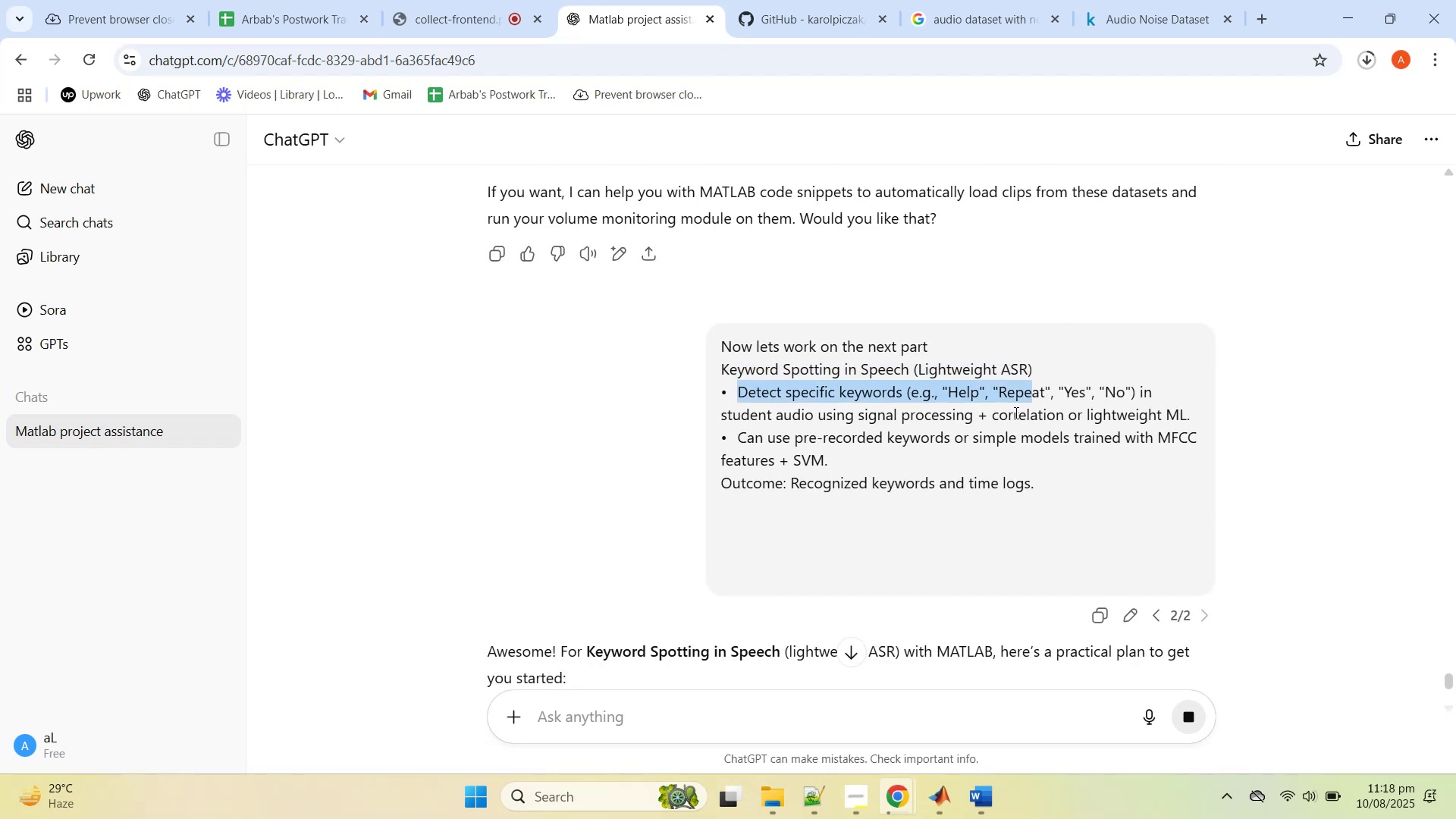 
left_click([1015, 413])
 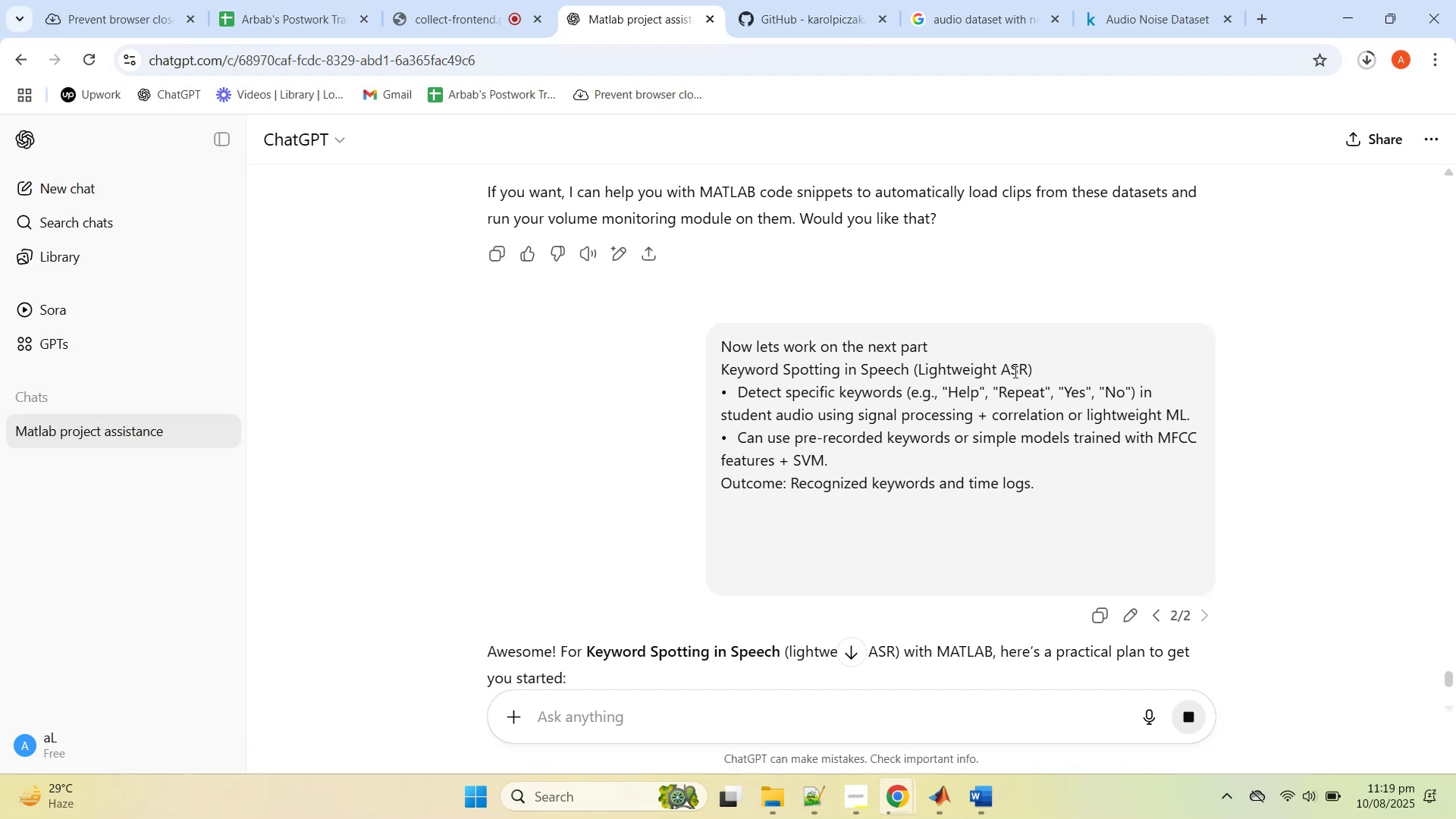 
double_click([1014, 371])
 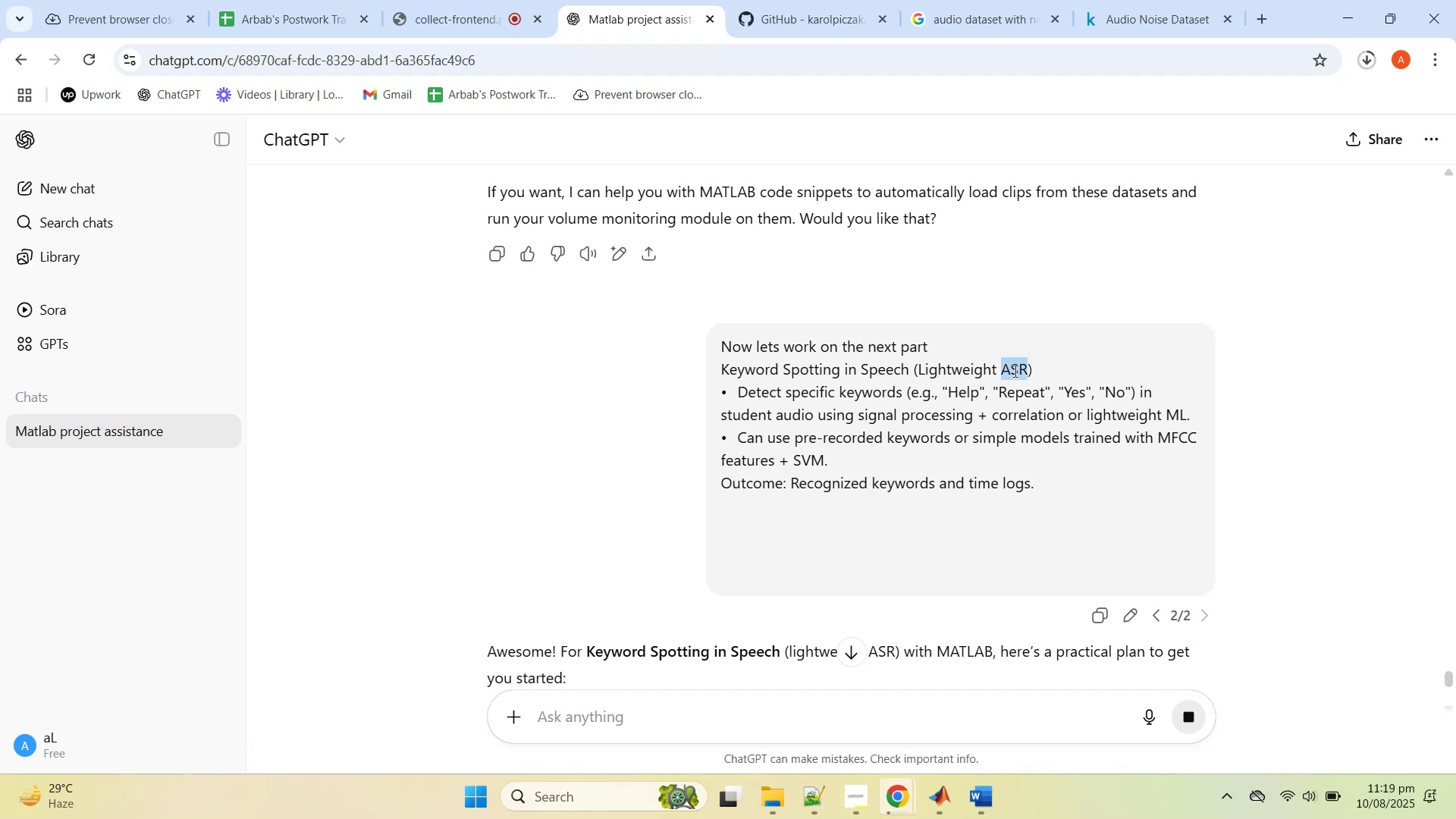 
right_click([1014, 371])
 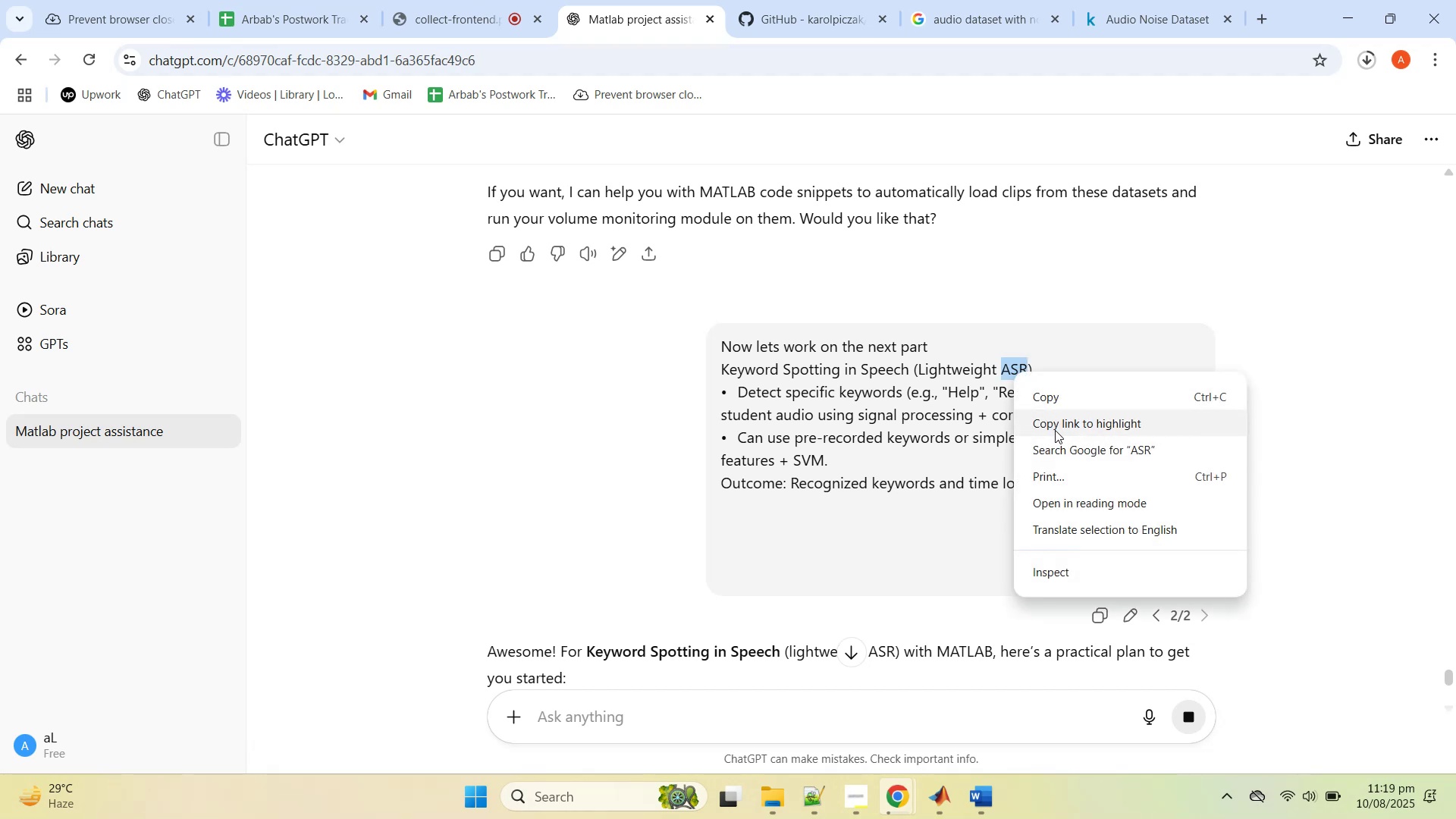 
left_click([1063, 452])
 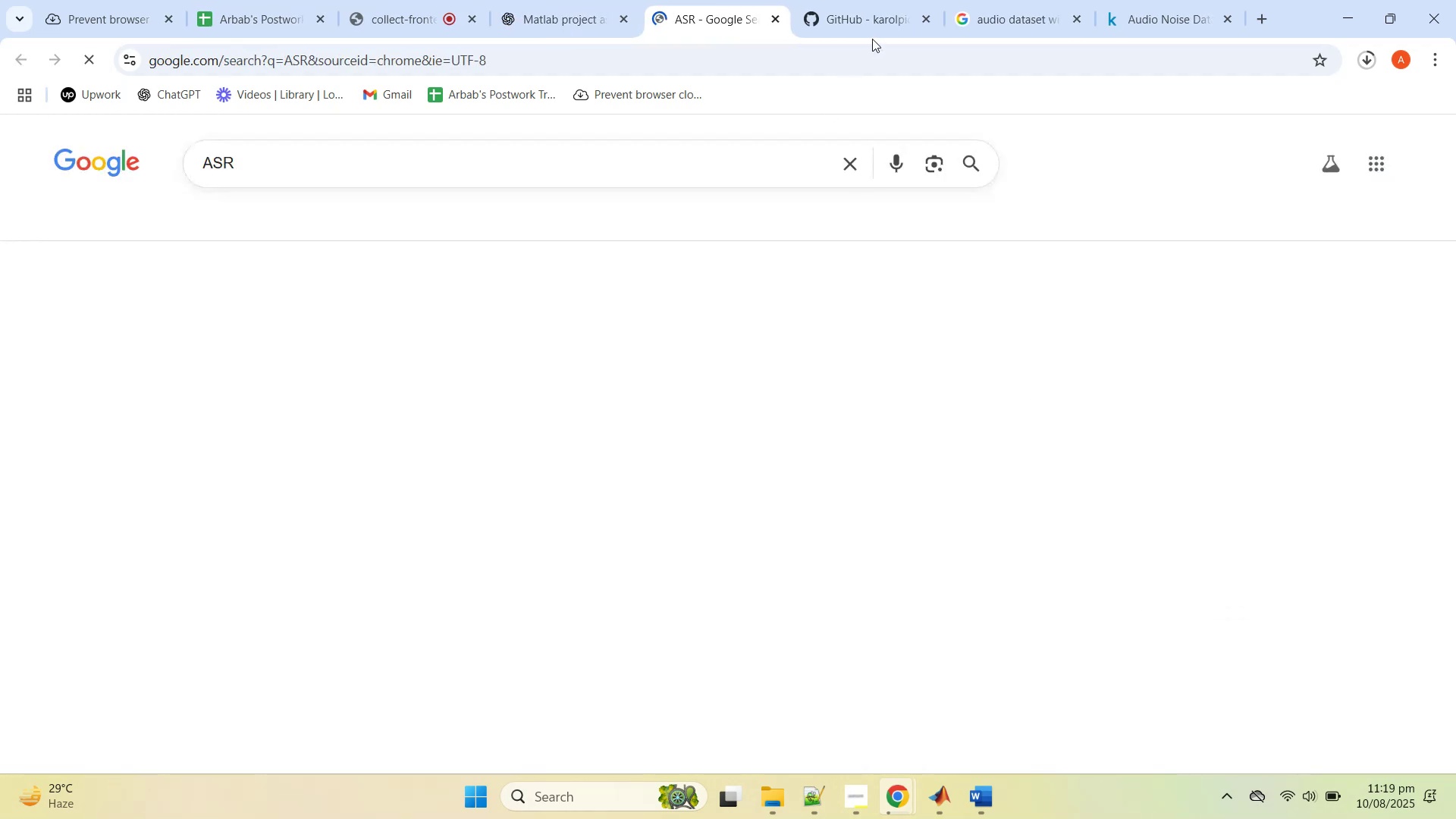 
mouse_move([849, 20])
 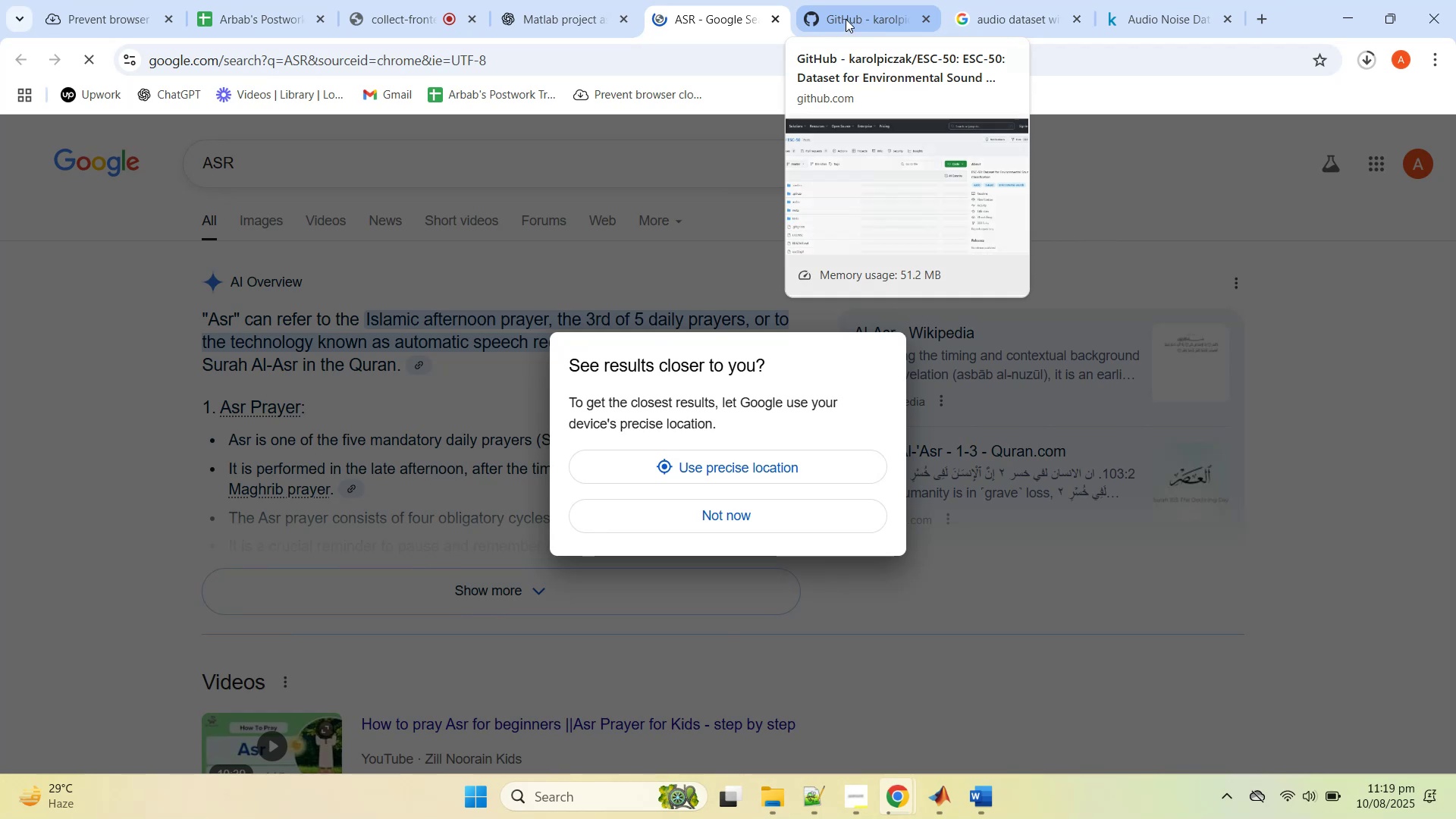 
middle_click([846, 19])
 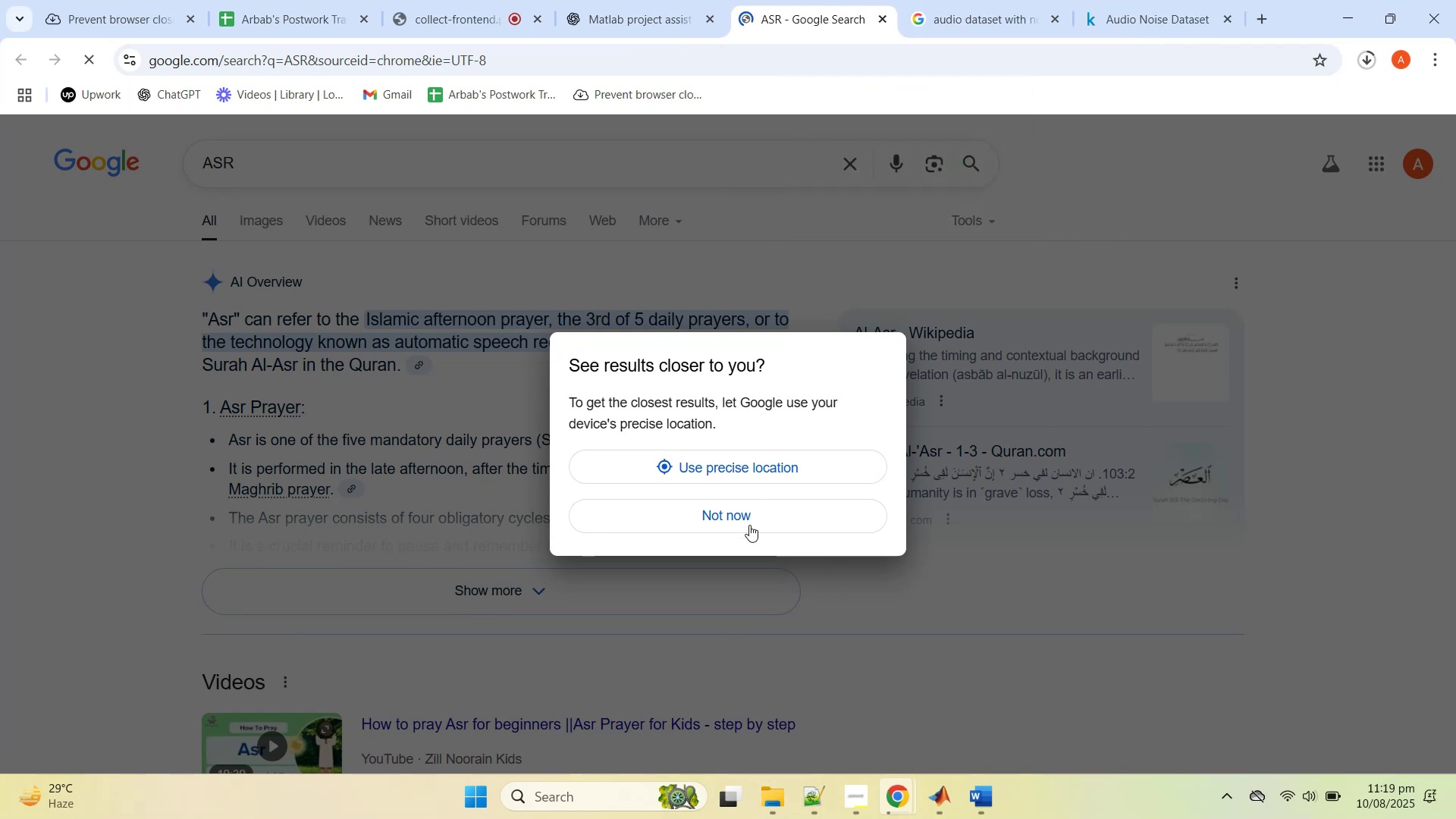 
left_click([749, 524])
 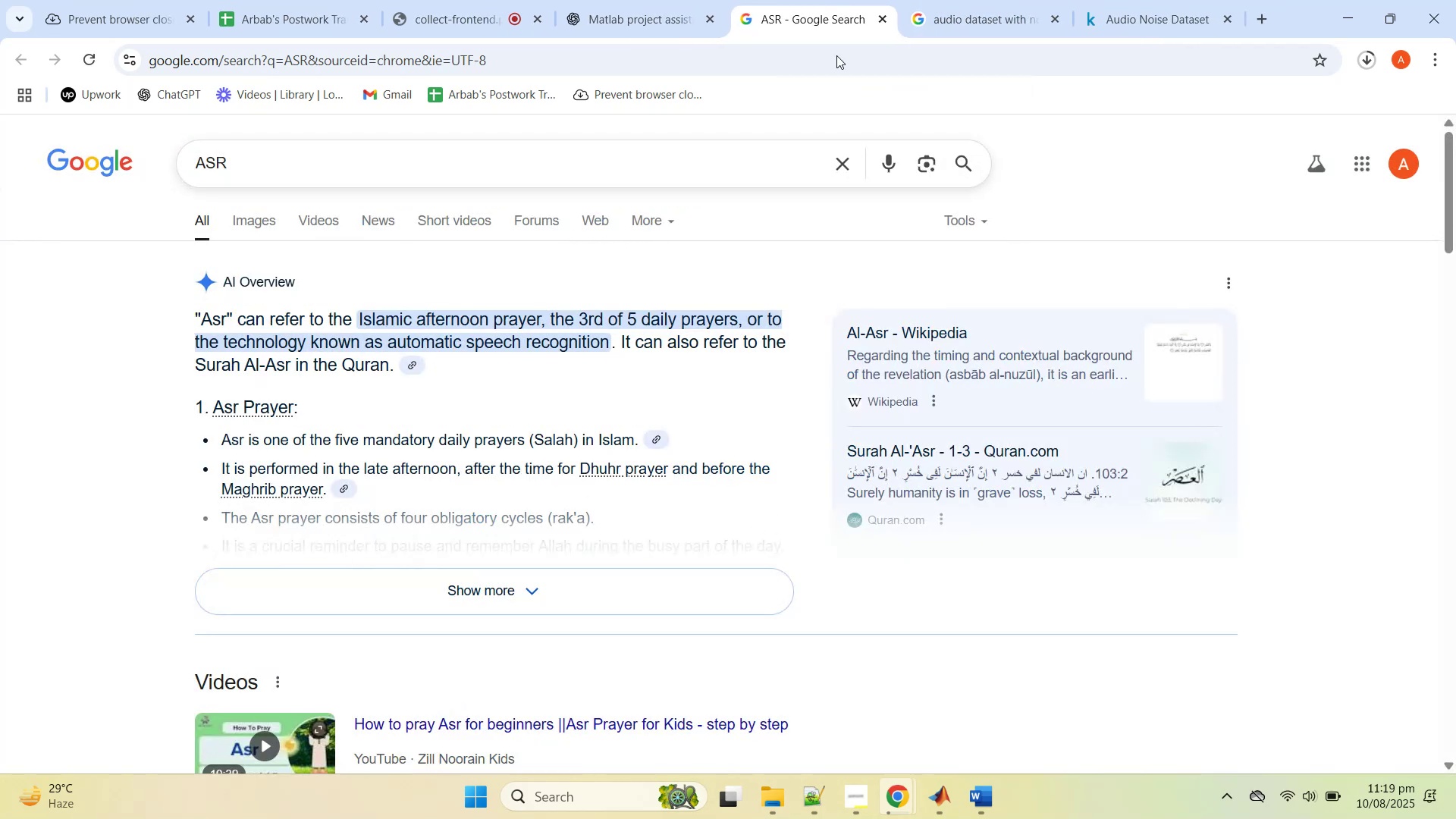 
middle_click([869, 0])
 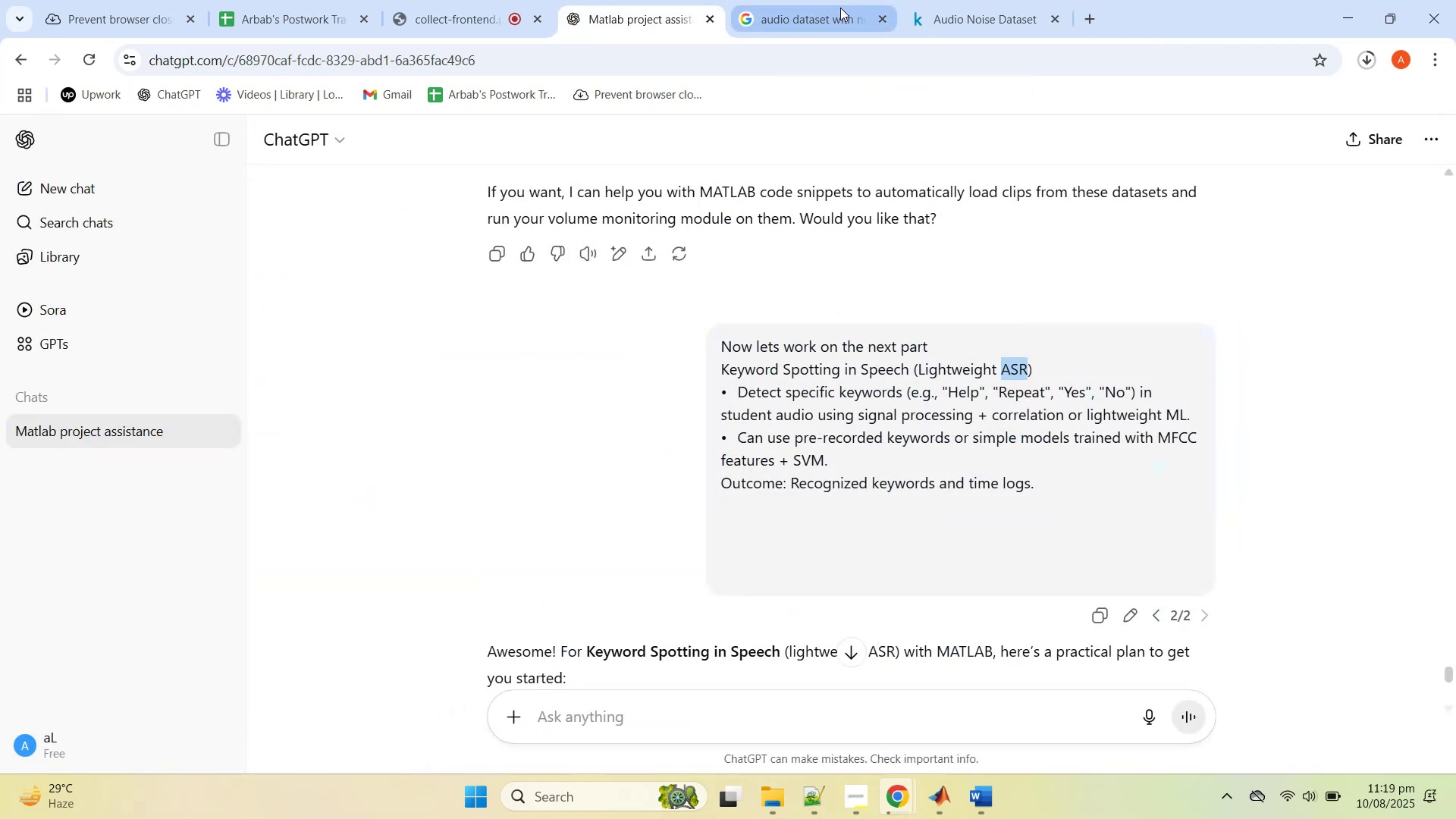 
left_click([840, 8])
 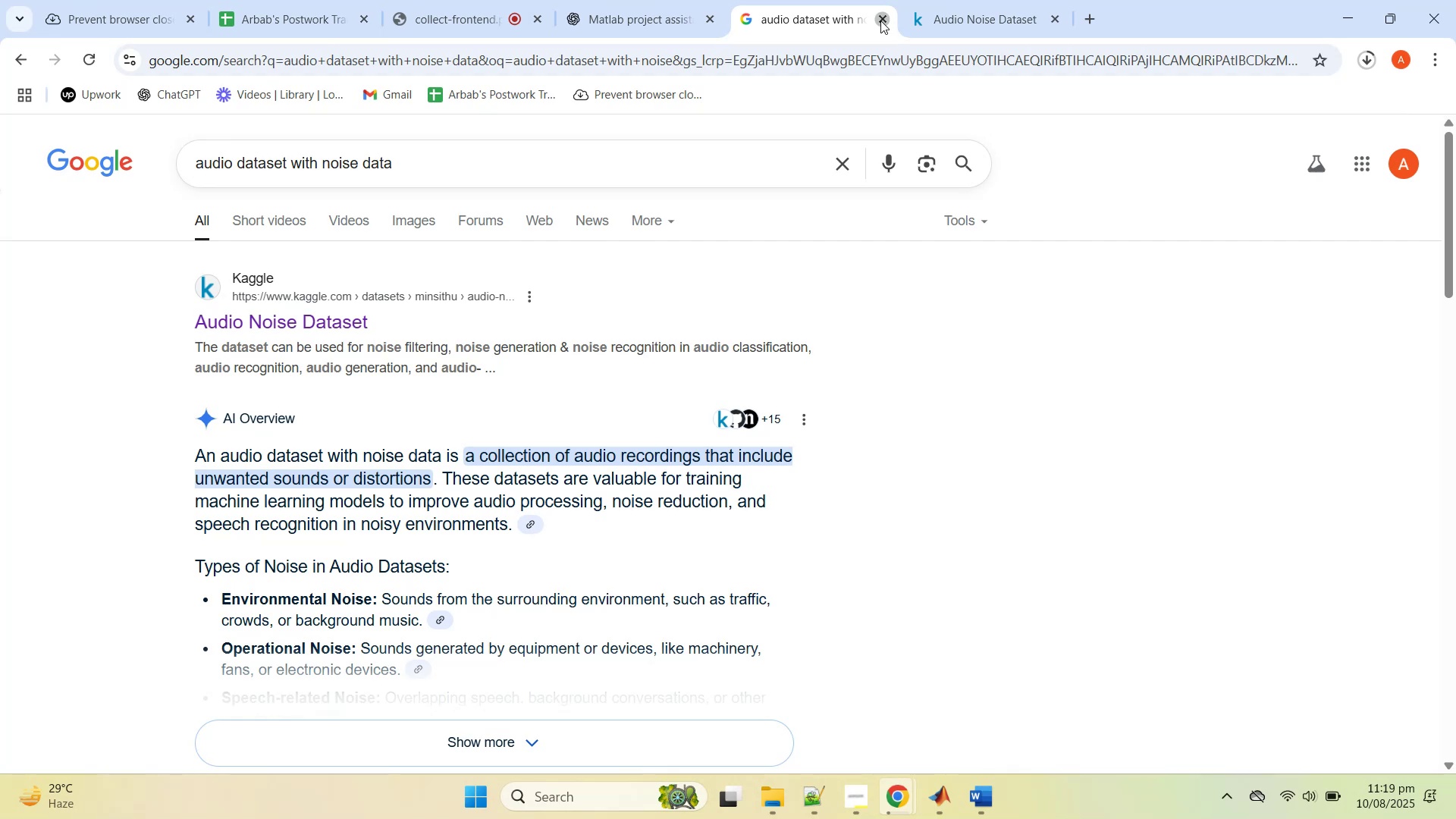 
wait(5.13)
 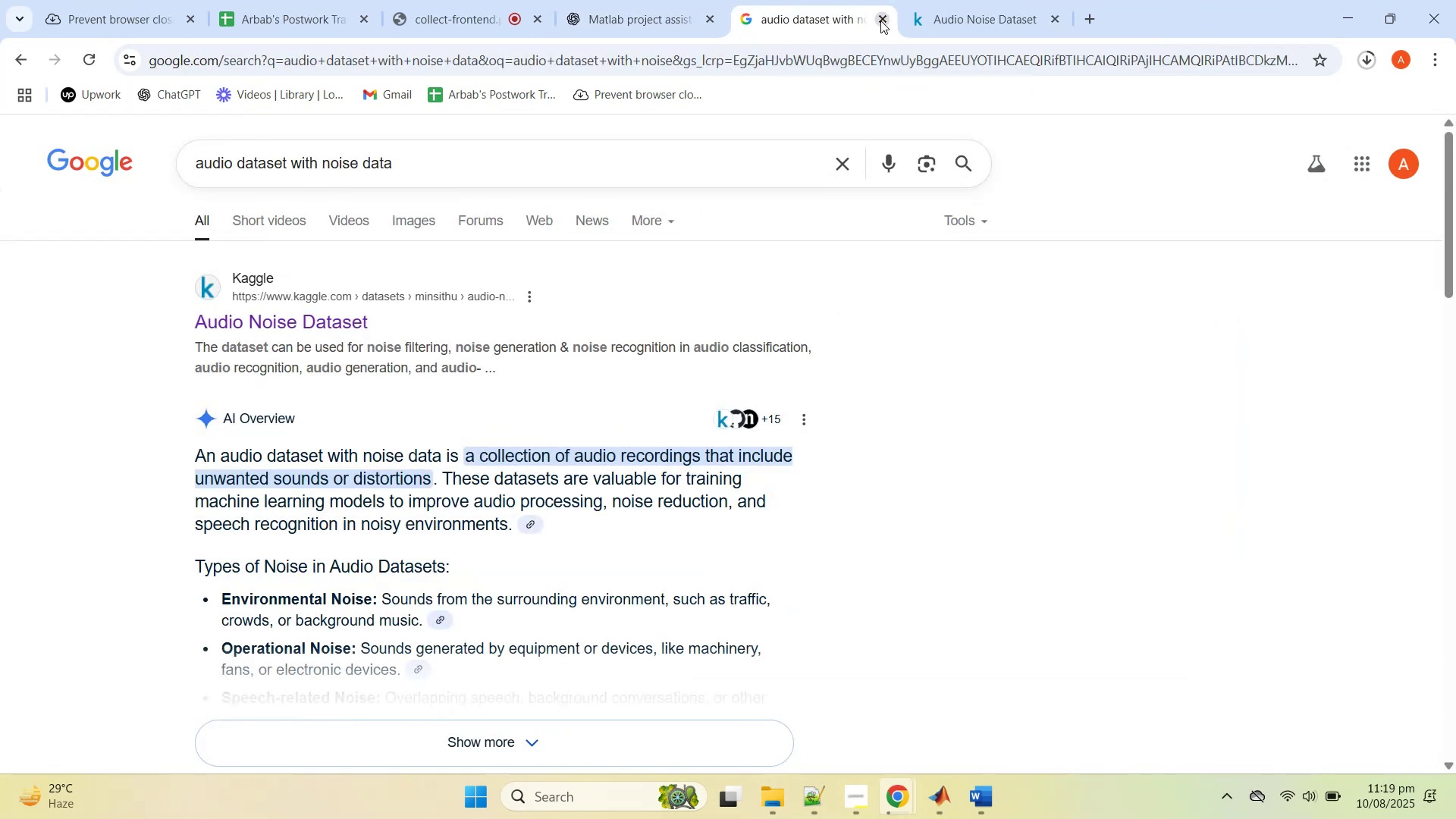 
left_click([880, 20])
 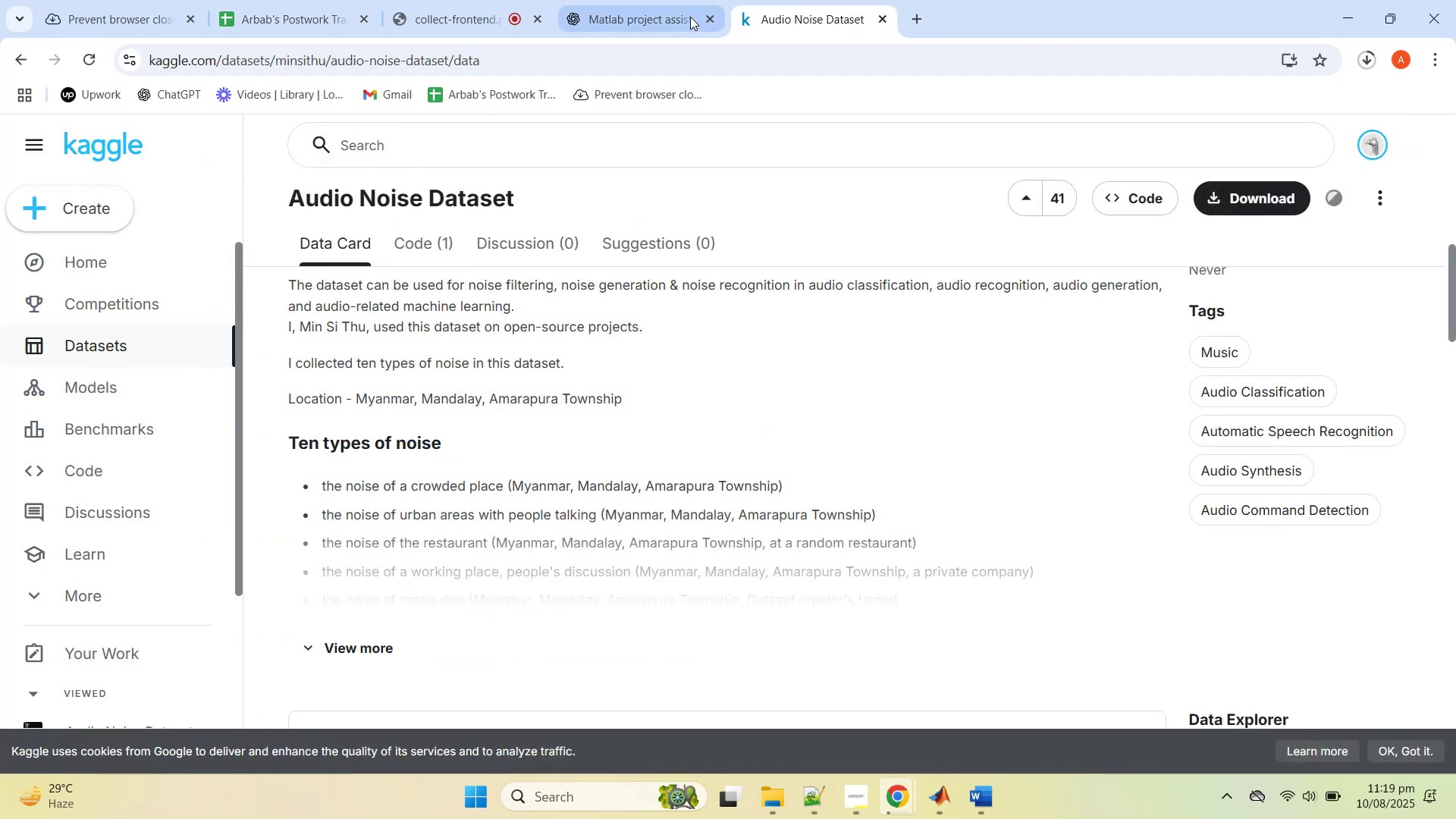 
left_click([649, 14])
 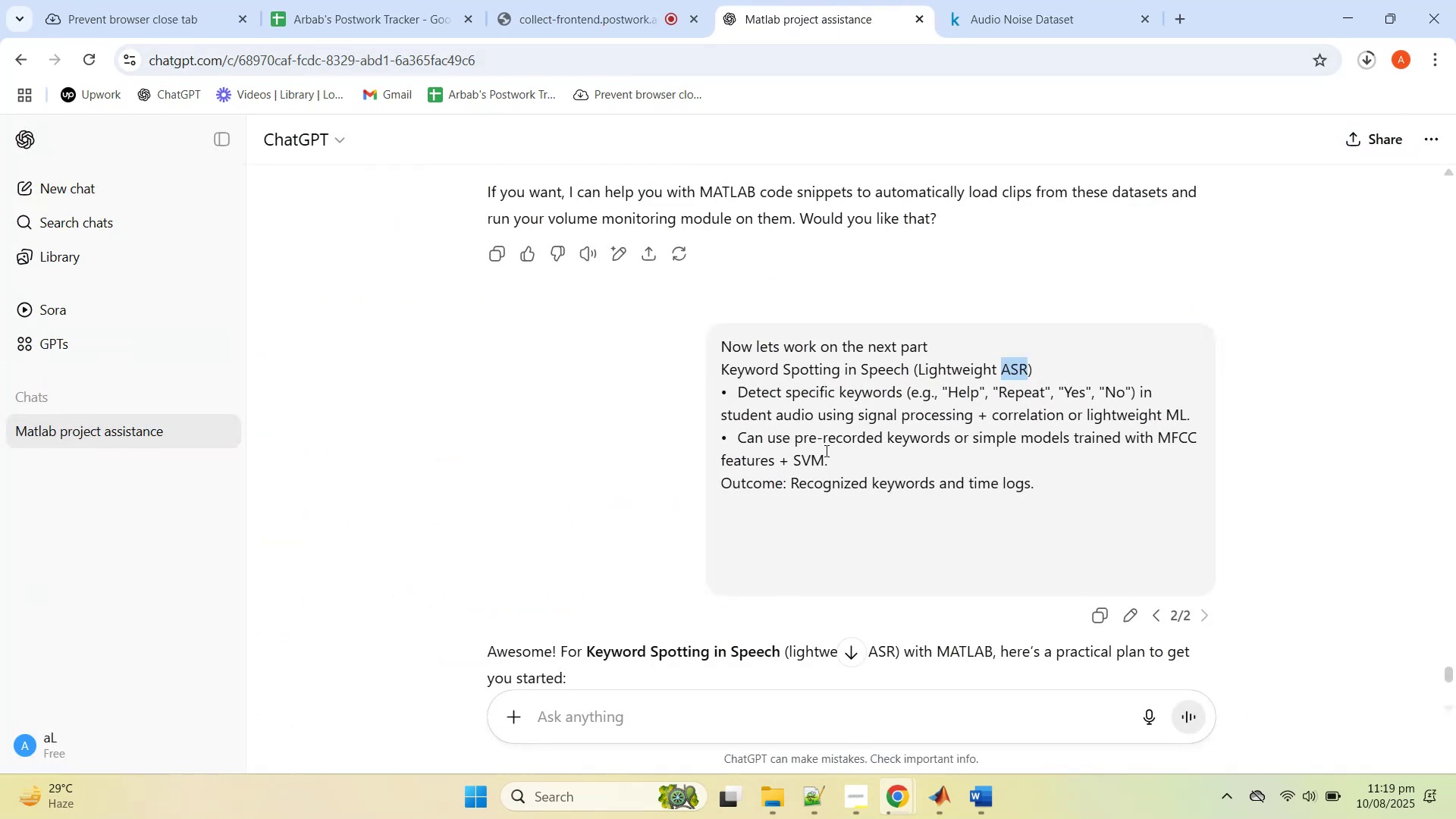 
left_click([546, 2])
 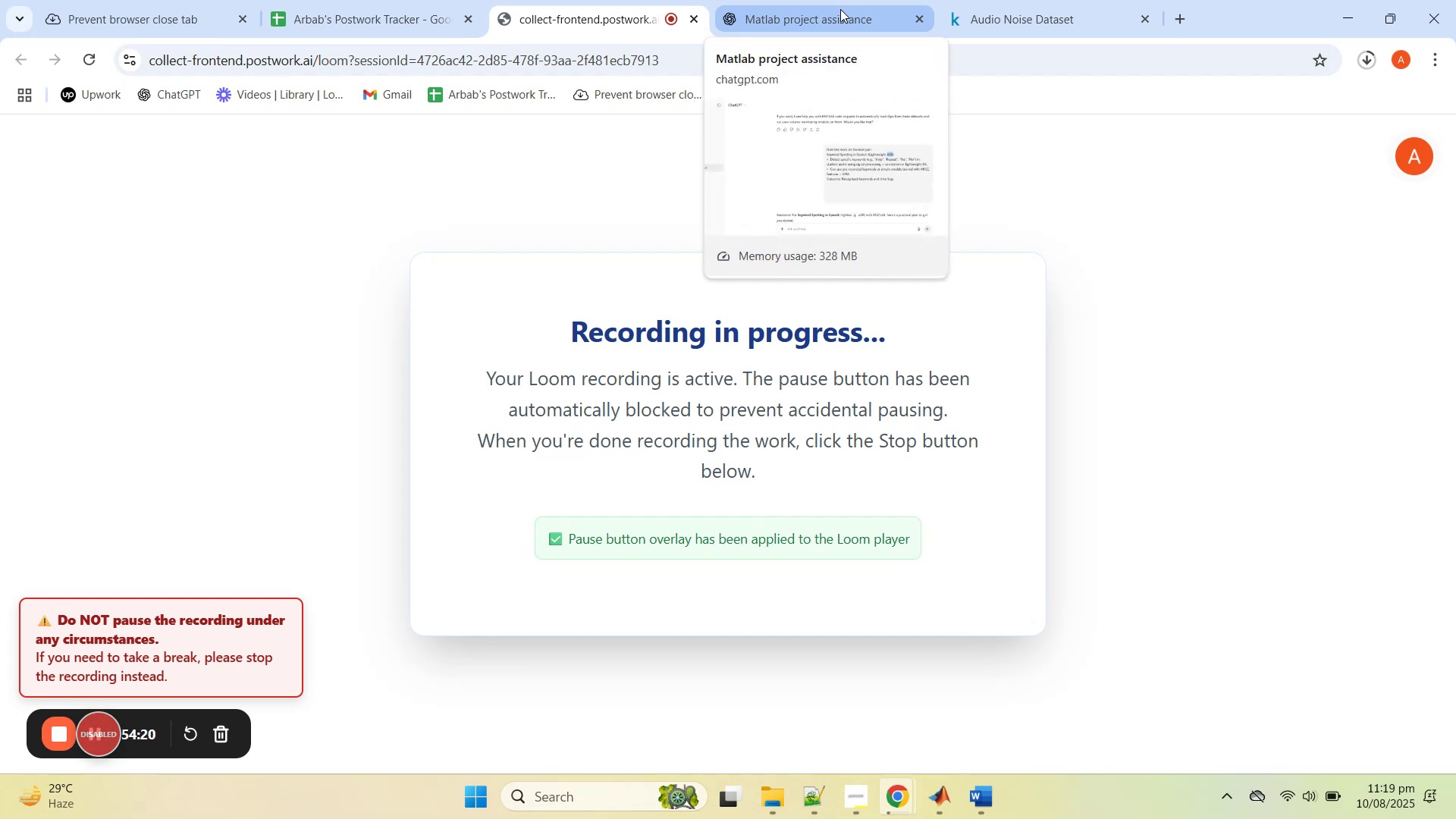 
left_click([840, 9])
 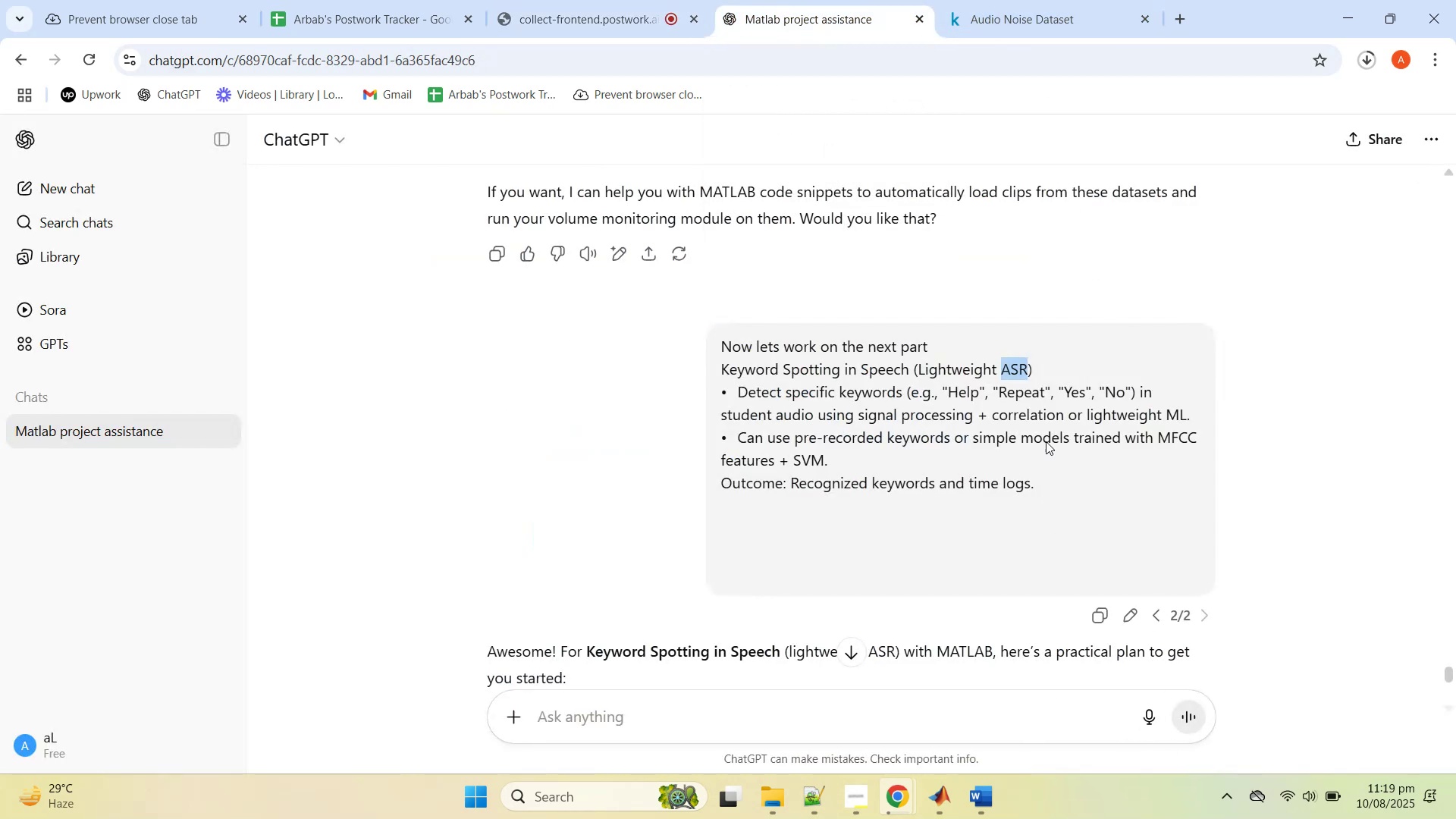 
wait(7.26)
 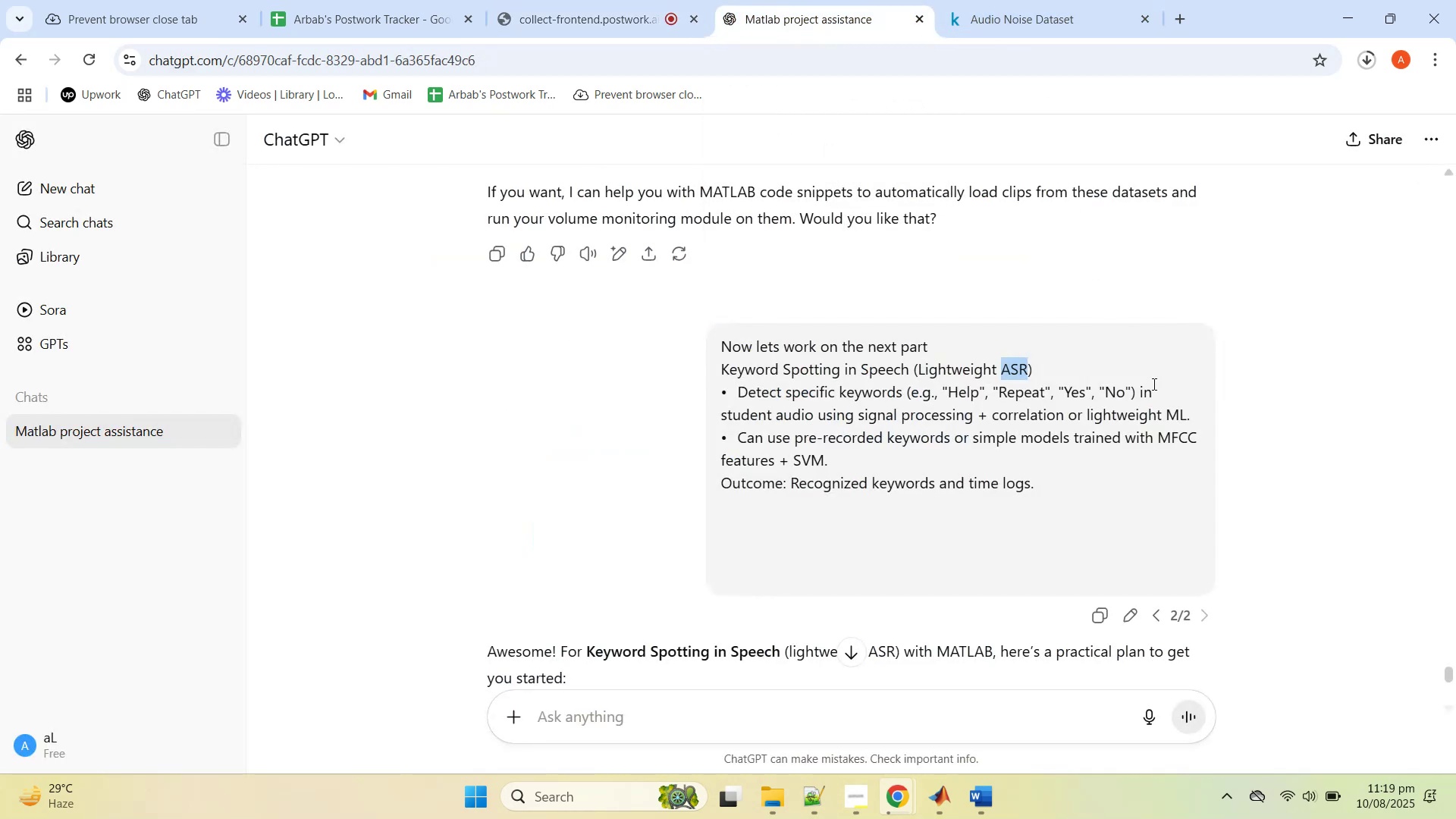 
left_click([1218, 803])
 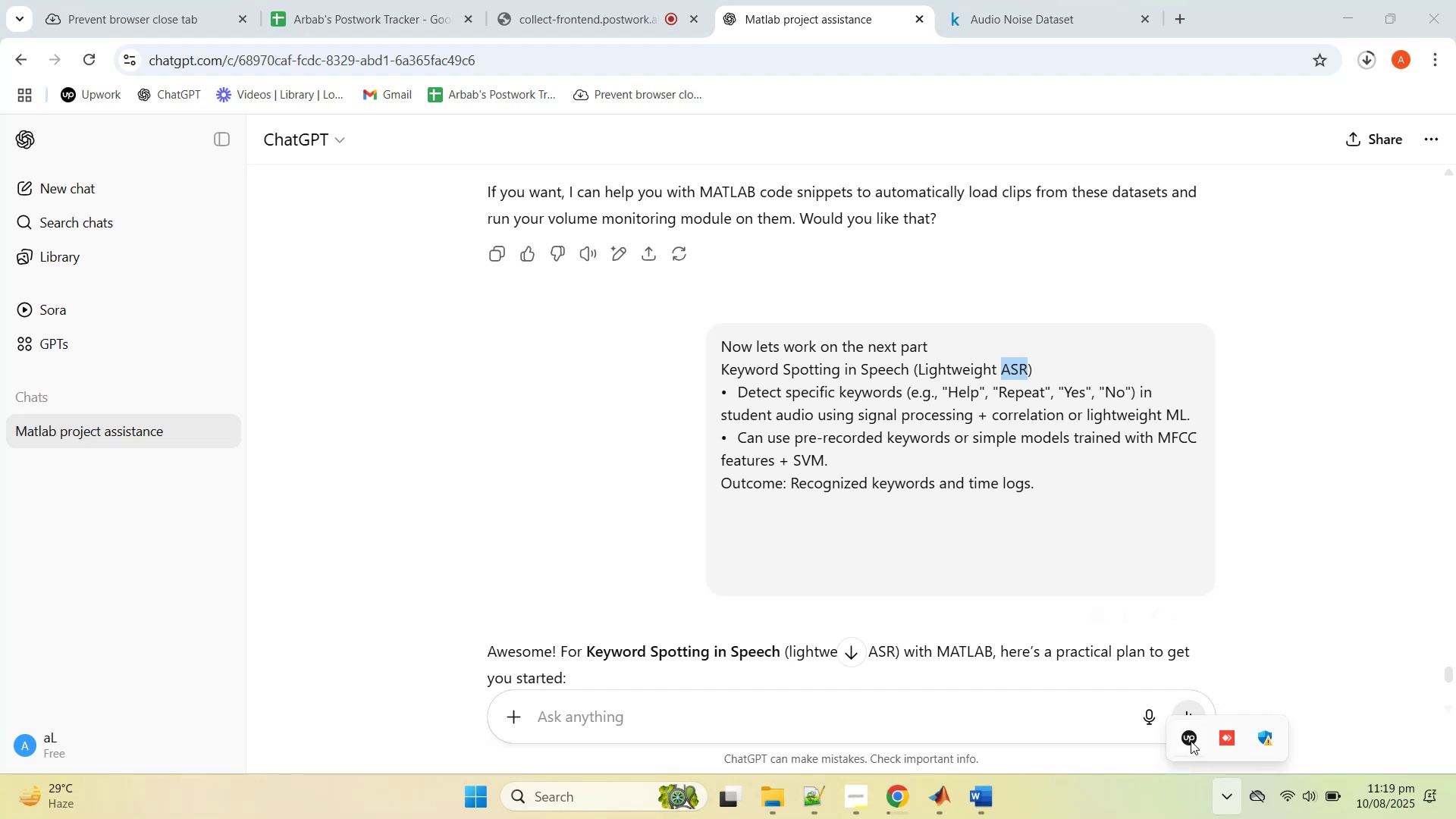 
double_click([1191, 741])
 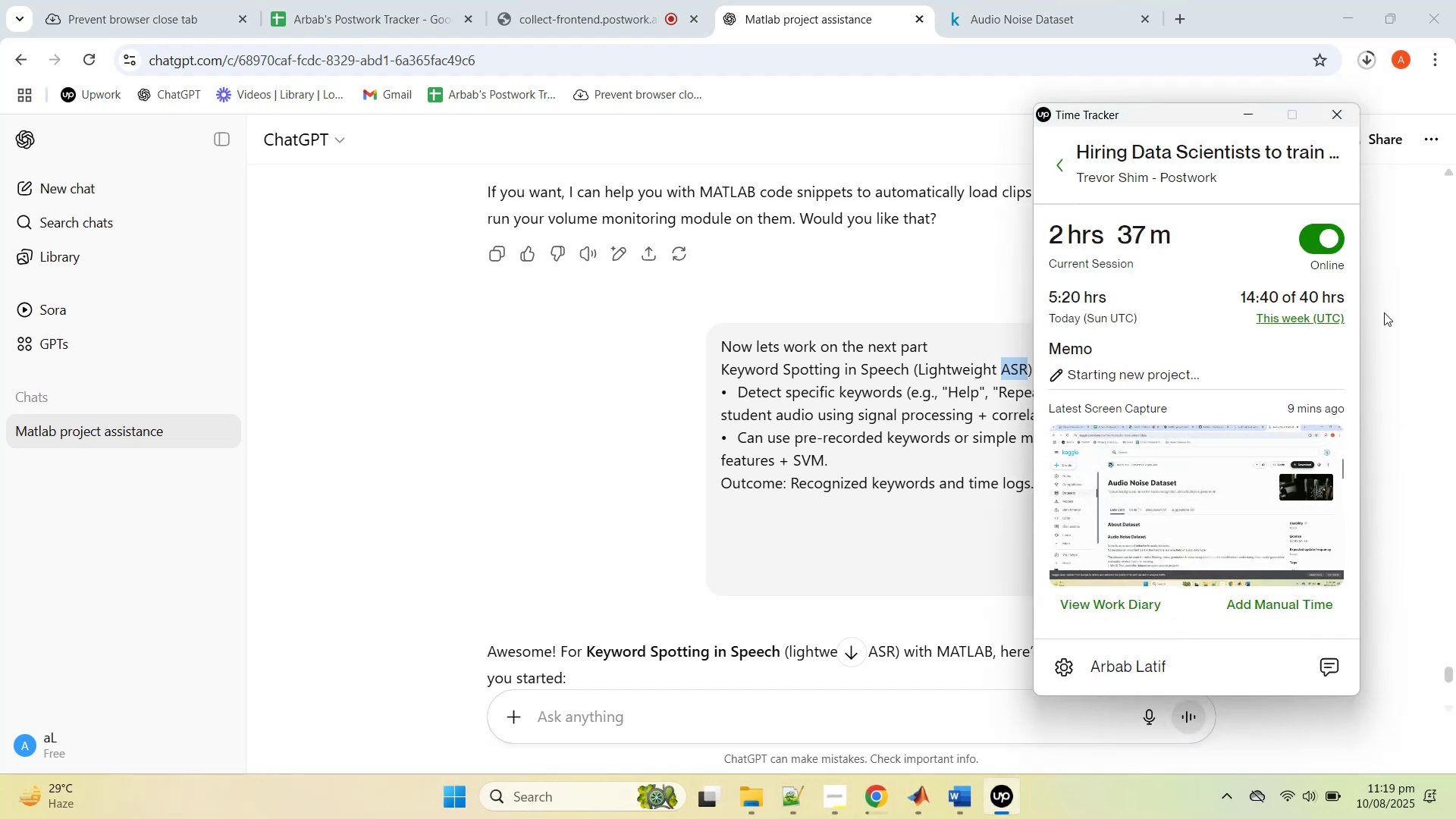 
left_click([1384, 312])
 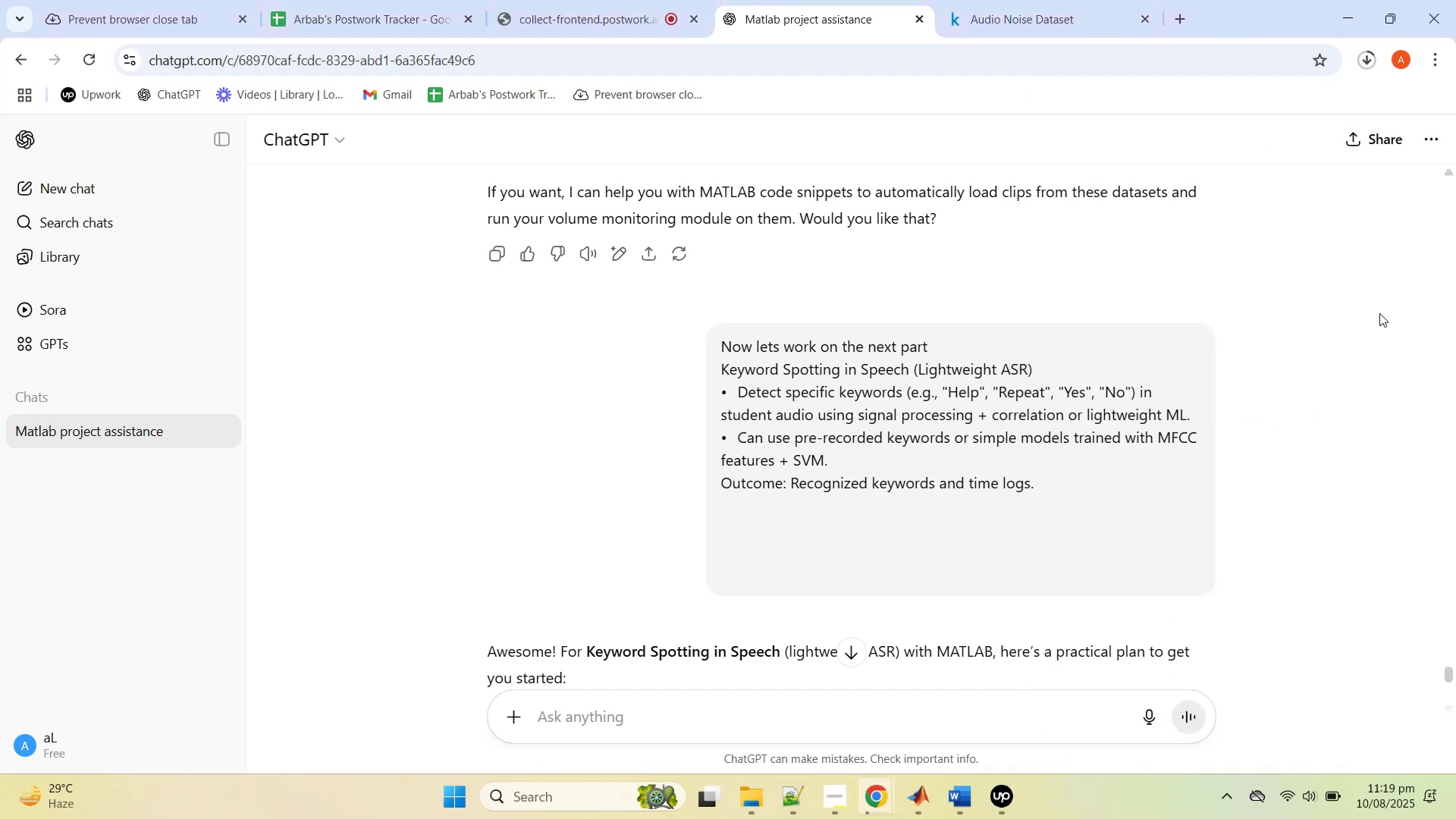 
wait(8.7)
 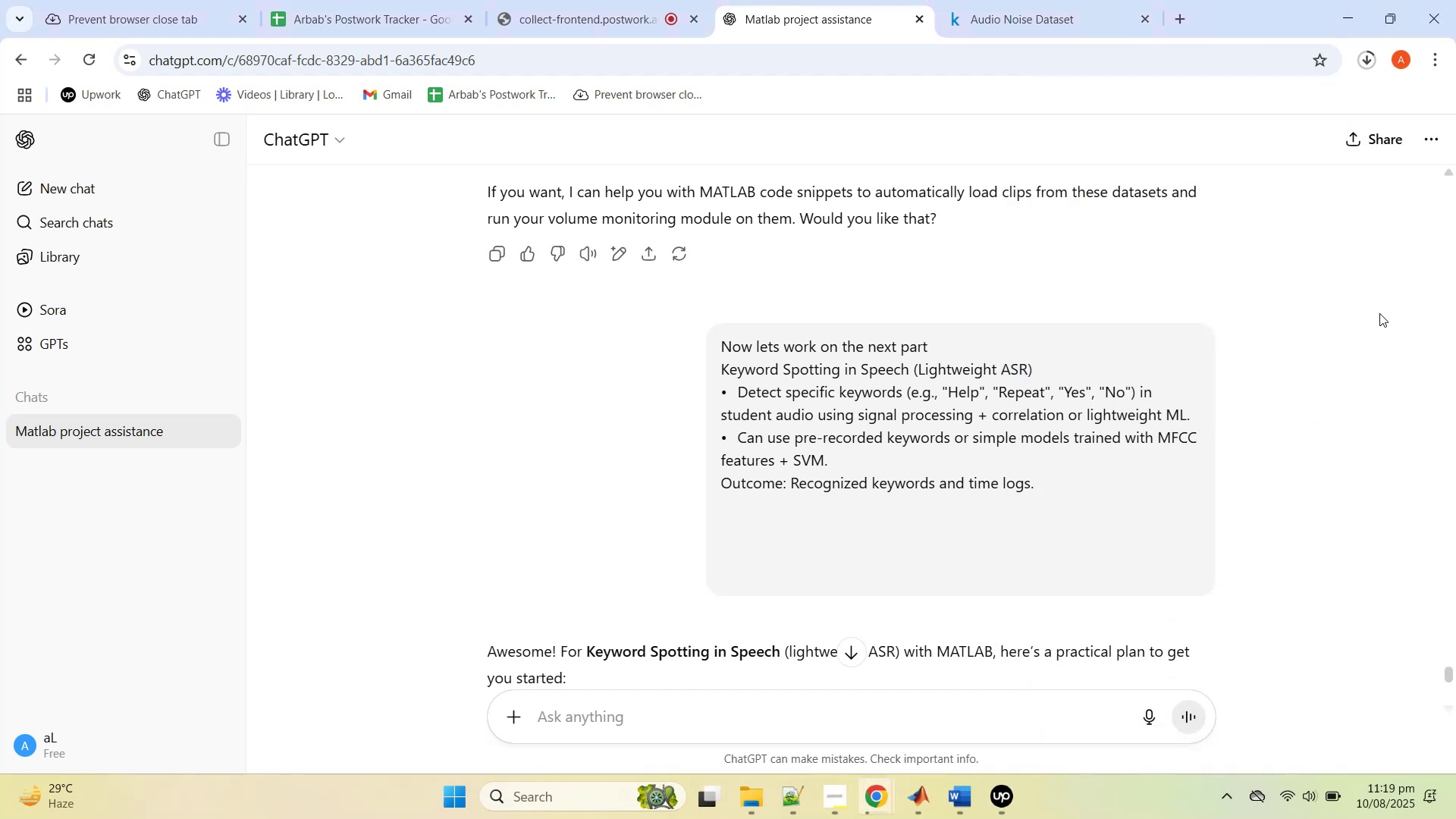 
scroll: coordinate [852, 491], scroll_direction: down, amount: 6.0
 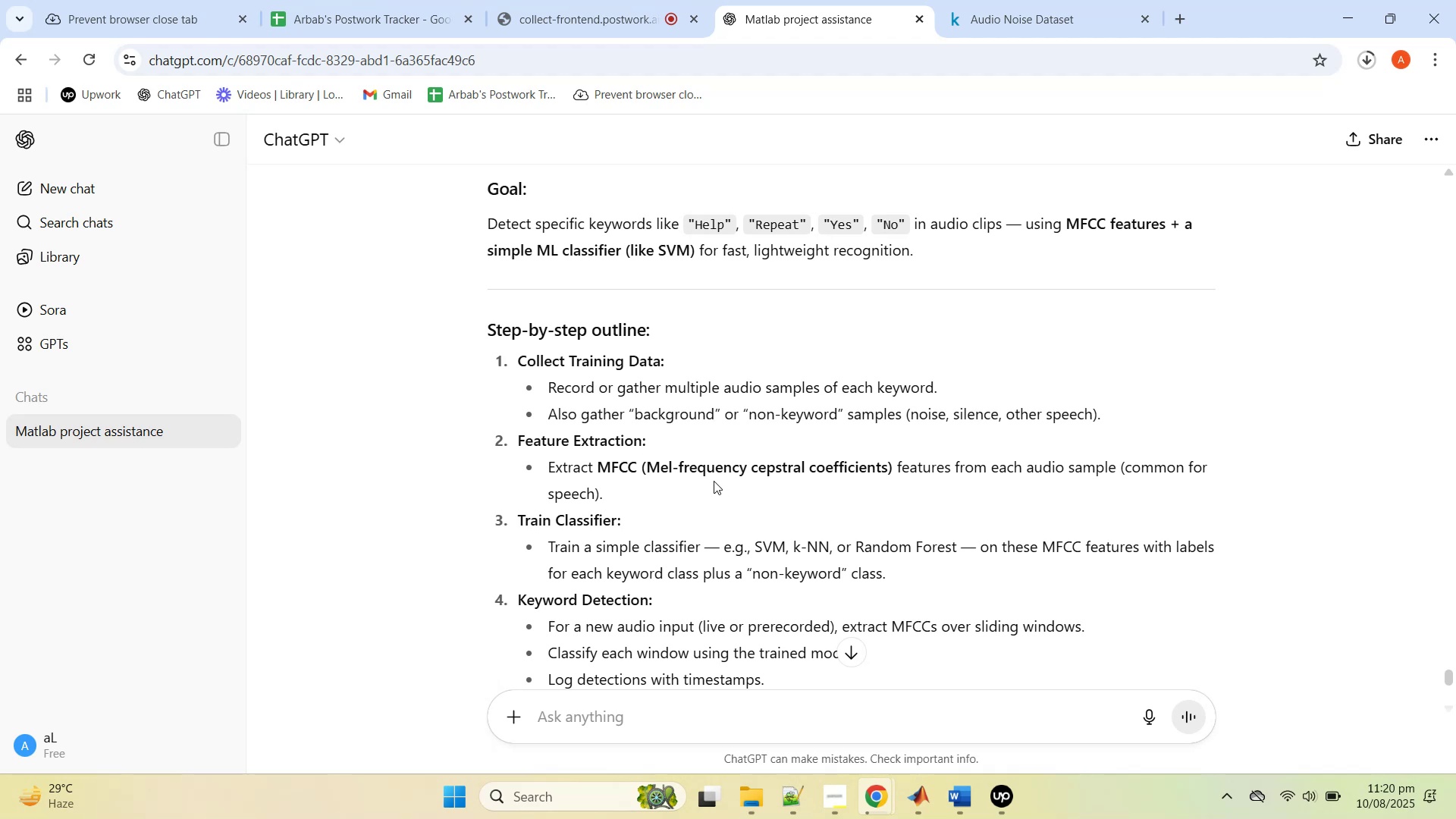 
wait(7.53)
 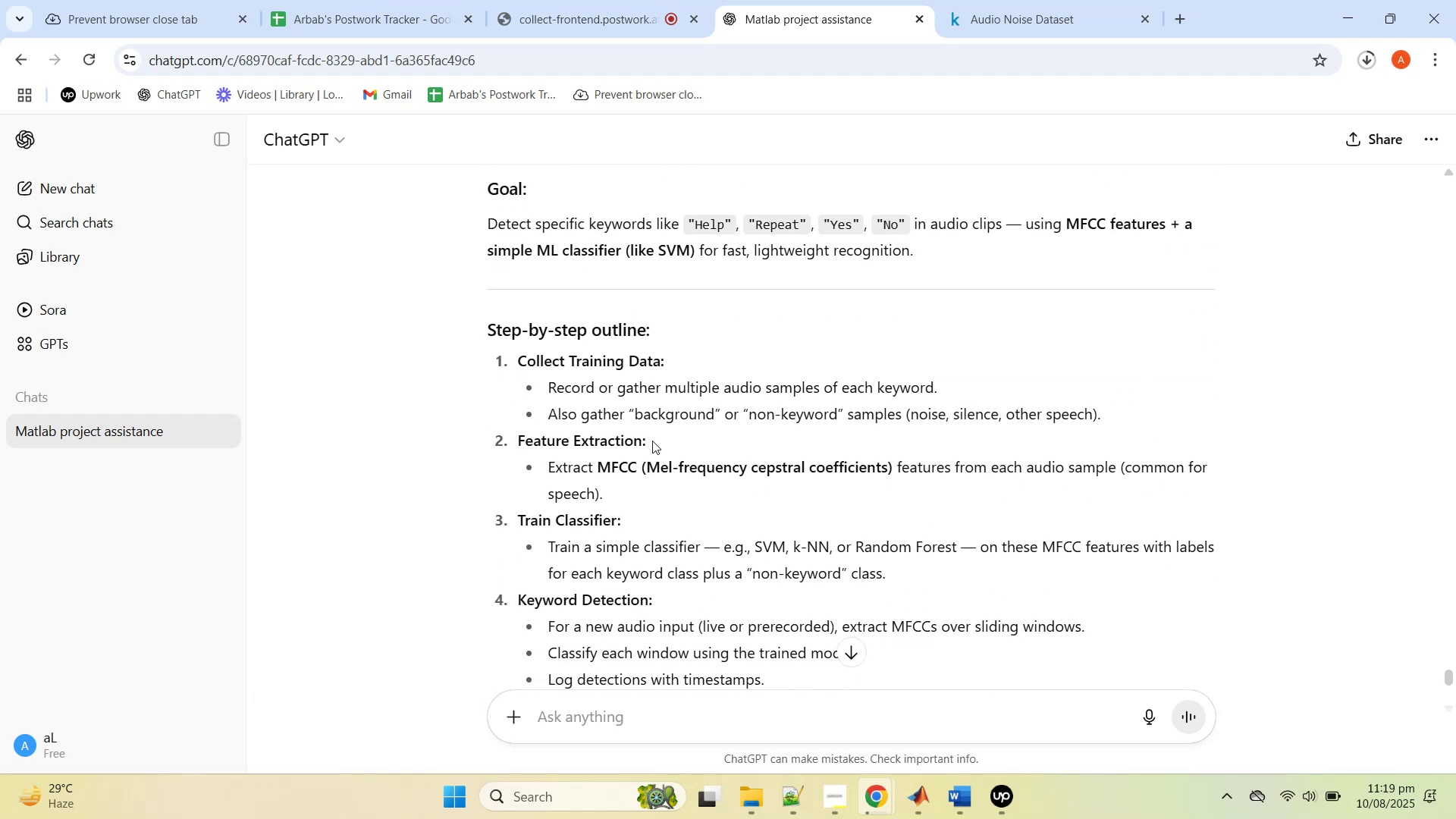 
scroll: coordinate [714, 481], scroll_direction: down, amount: 4.0
 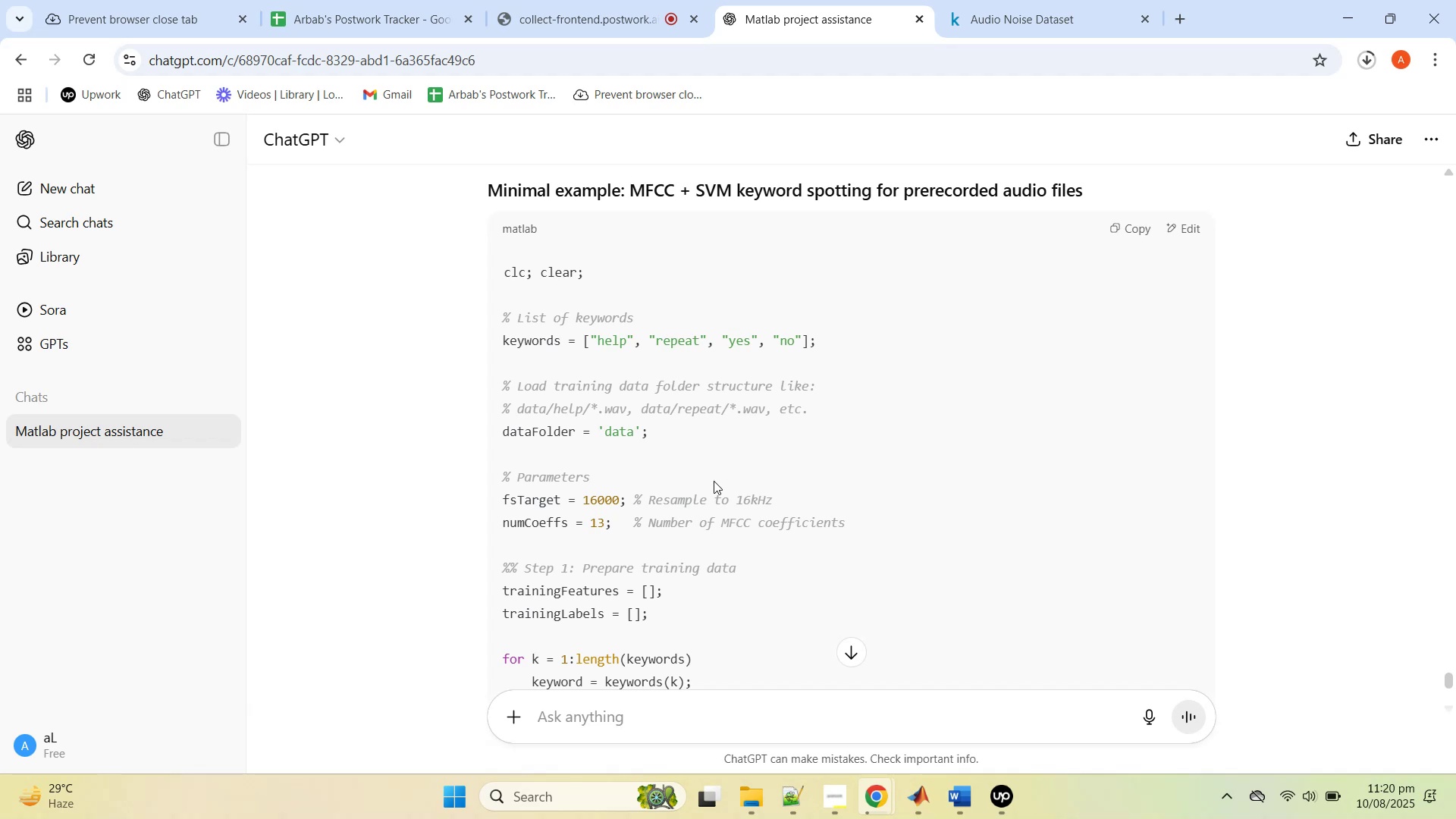 
scroll: coordinate [714, 480], scroll_direction: up, amount: 8.0
 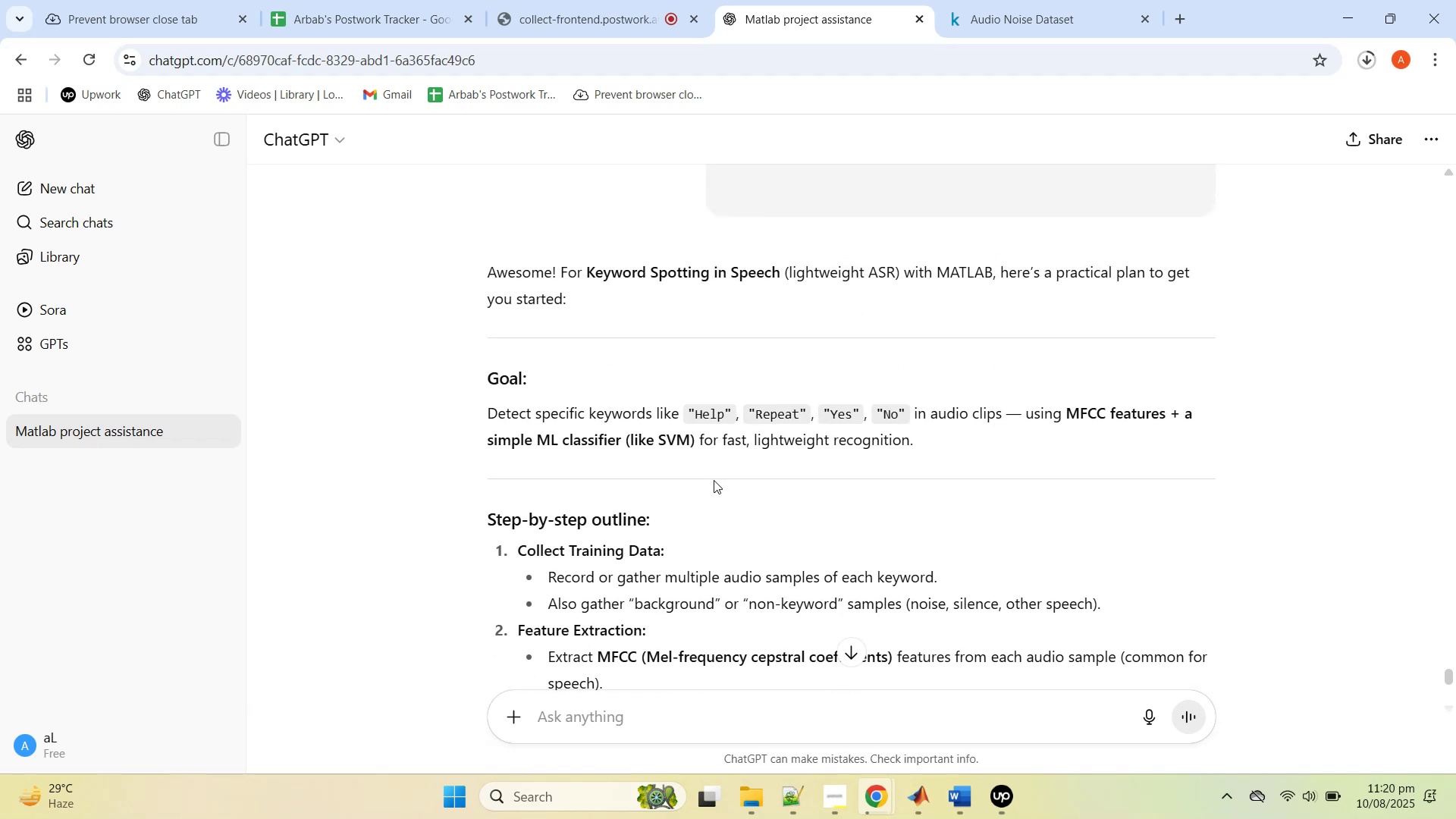 
scroll: coordinate [714, 480], scroll_direction: down, amount: 8.0
 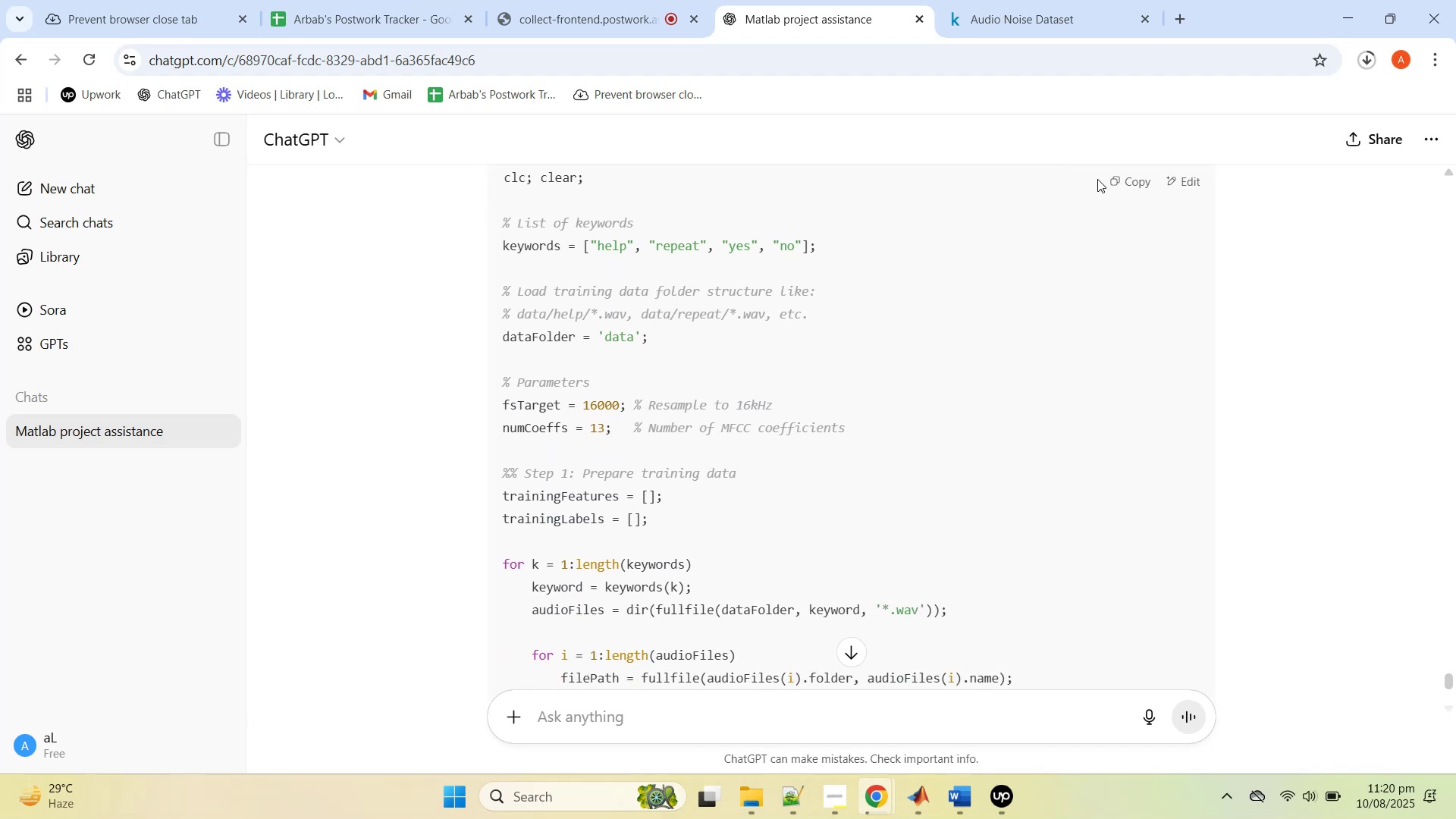 
left_click([1131, 179])
 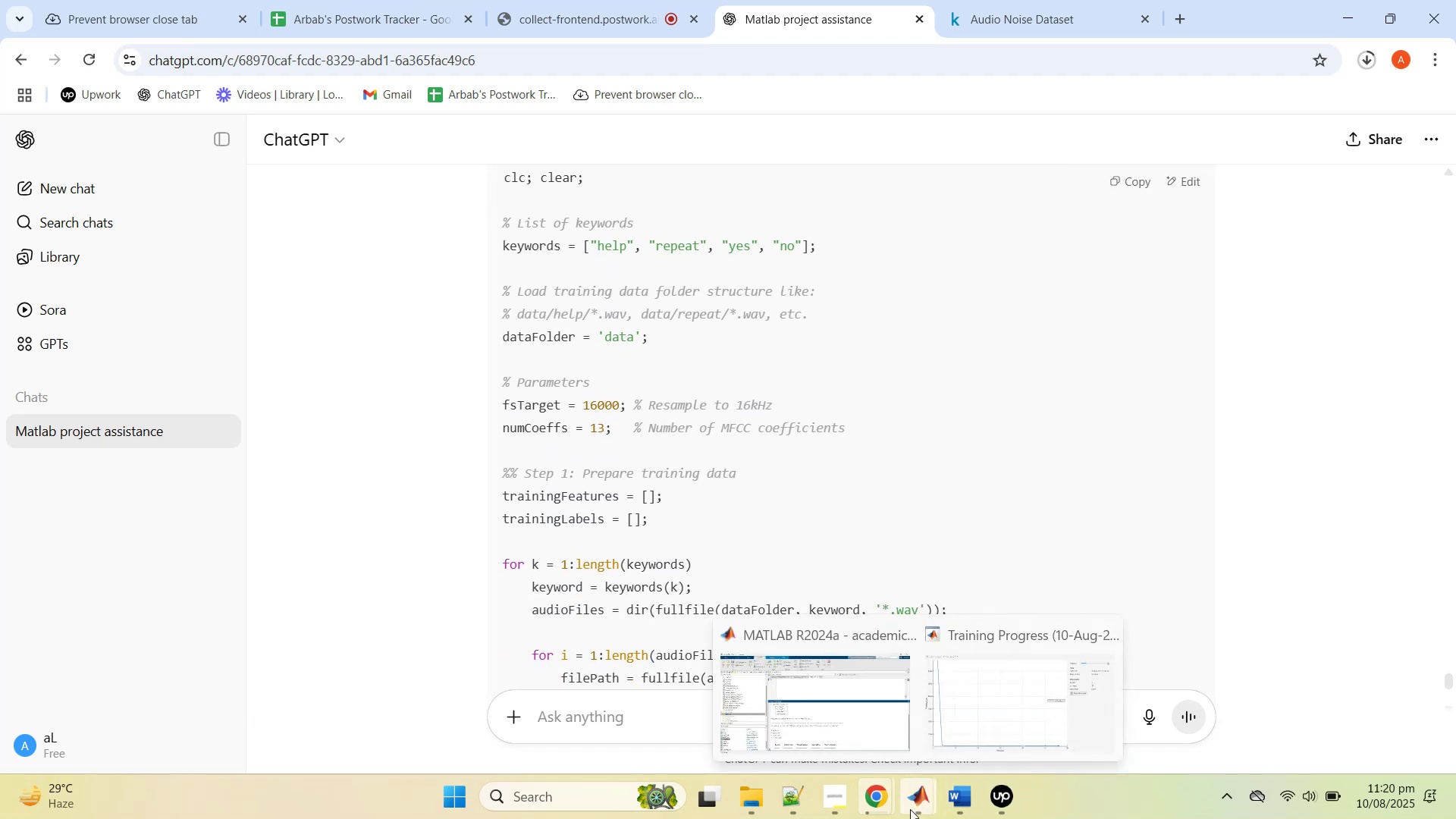 
left_click([786, 805])
 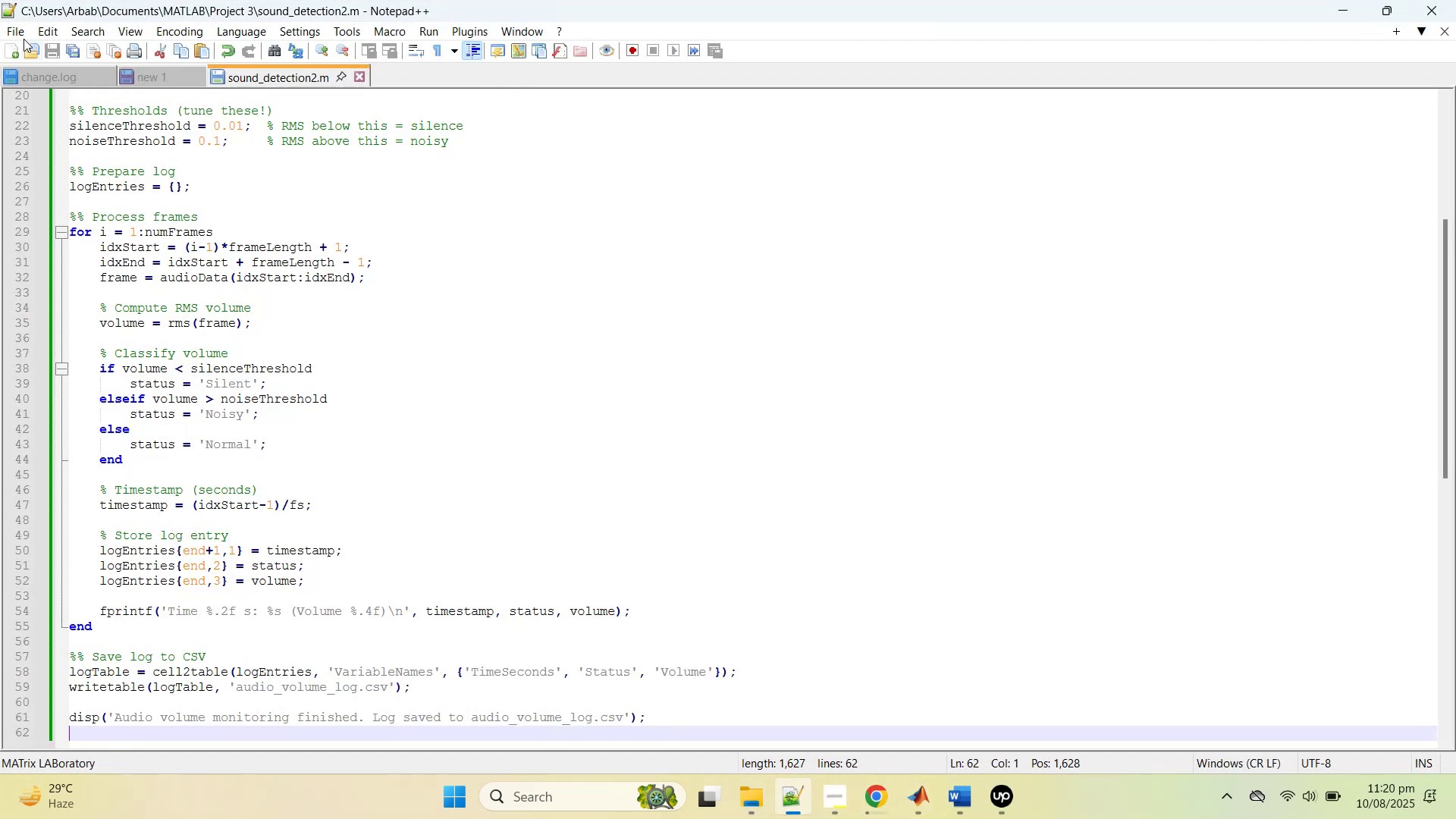 
left_click([278, 249])
 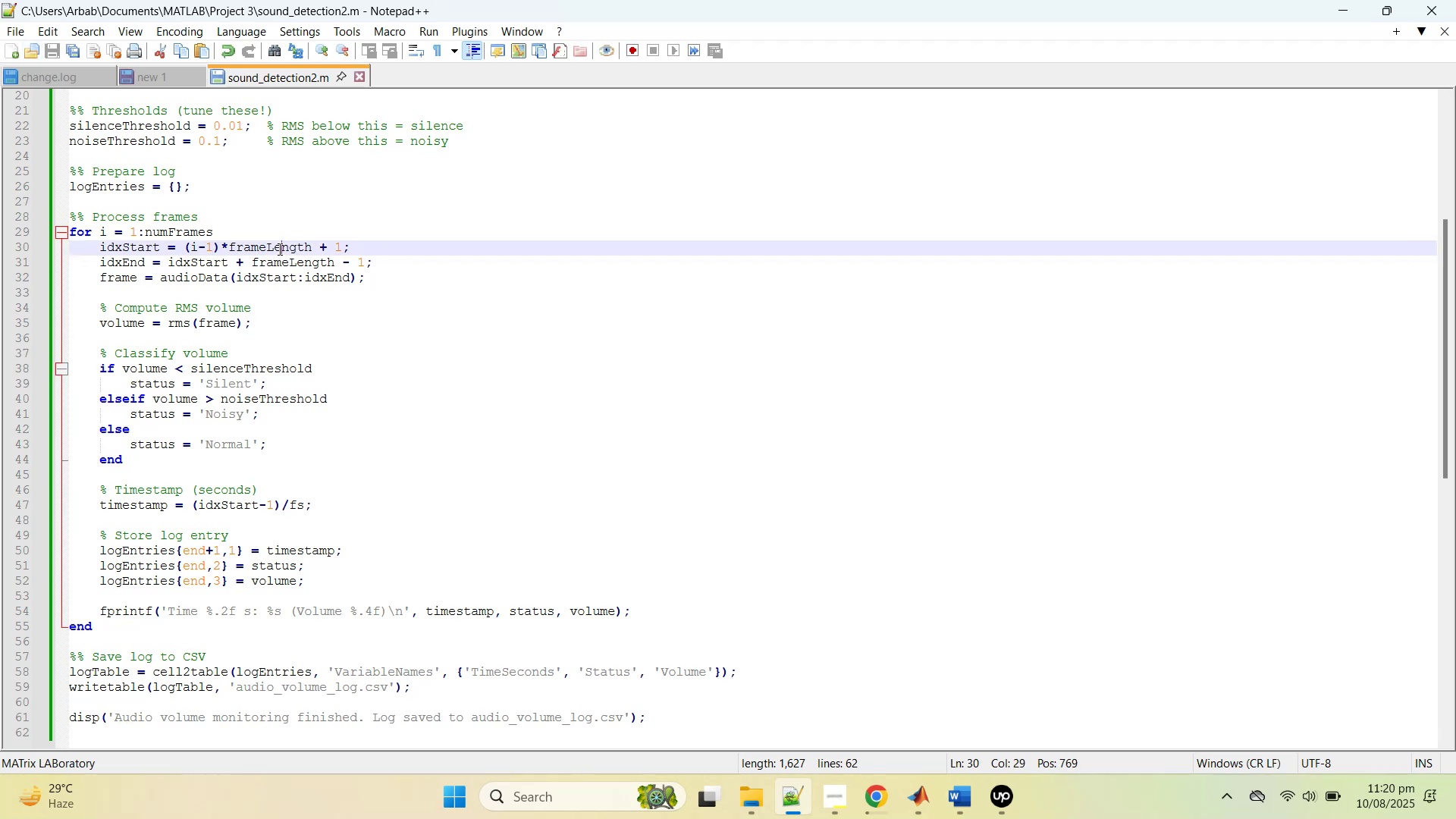 
key(Control+A)
 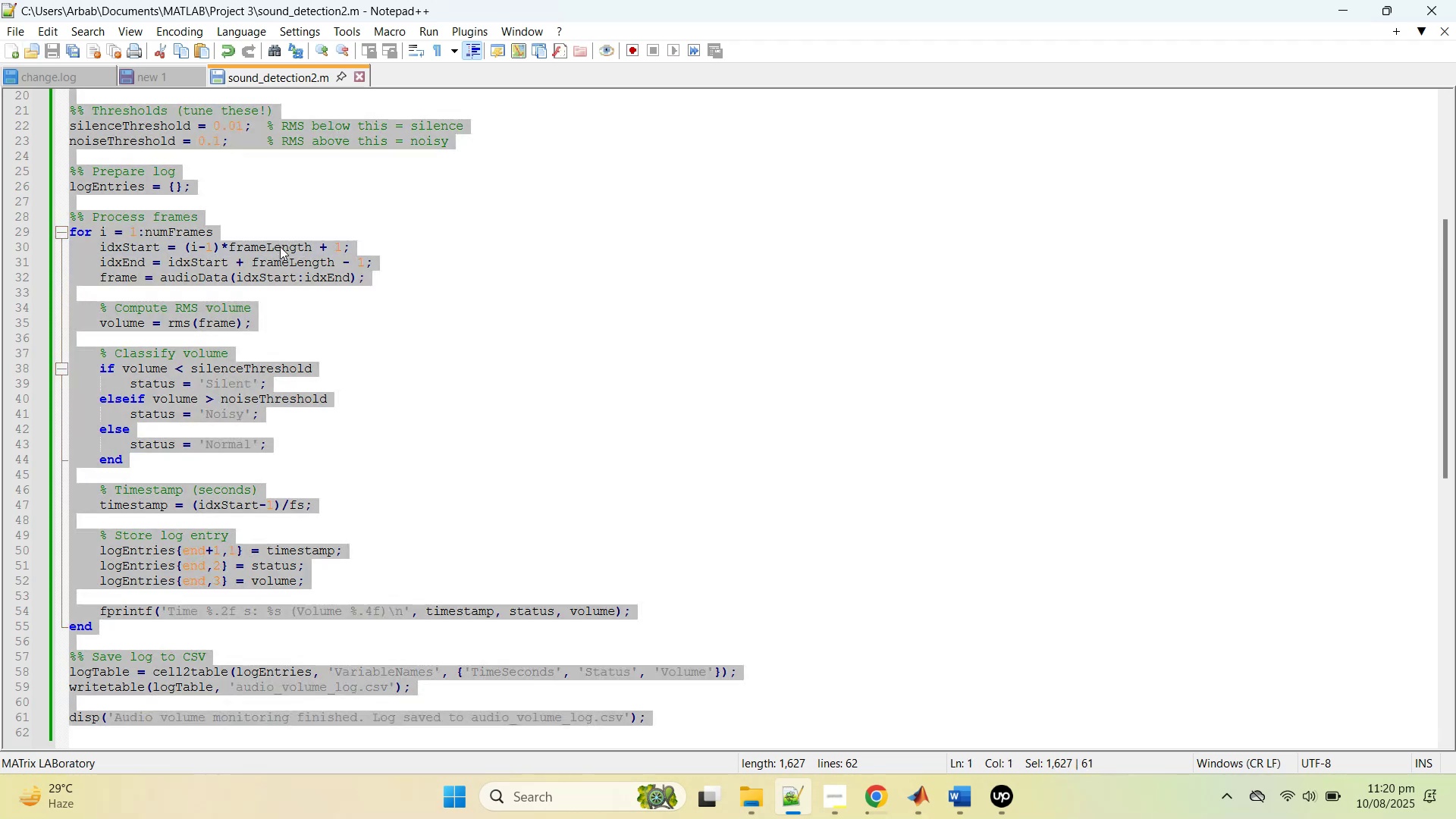 
key(Control+V)
 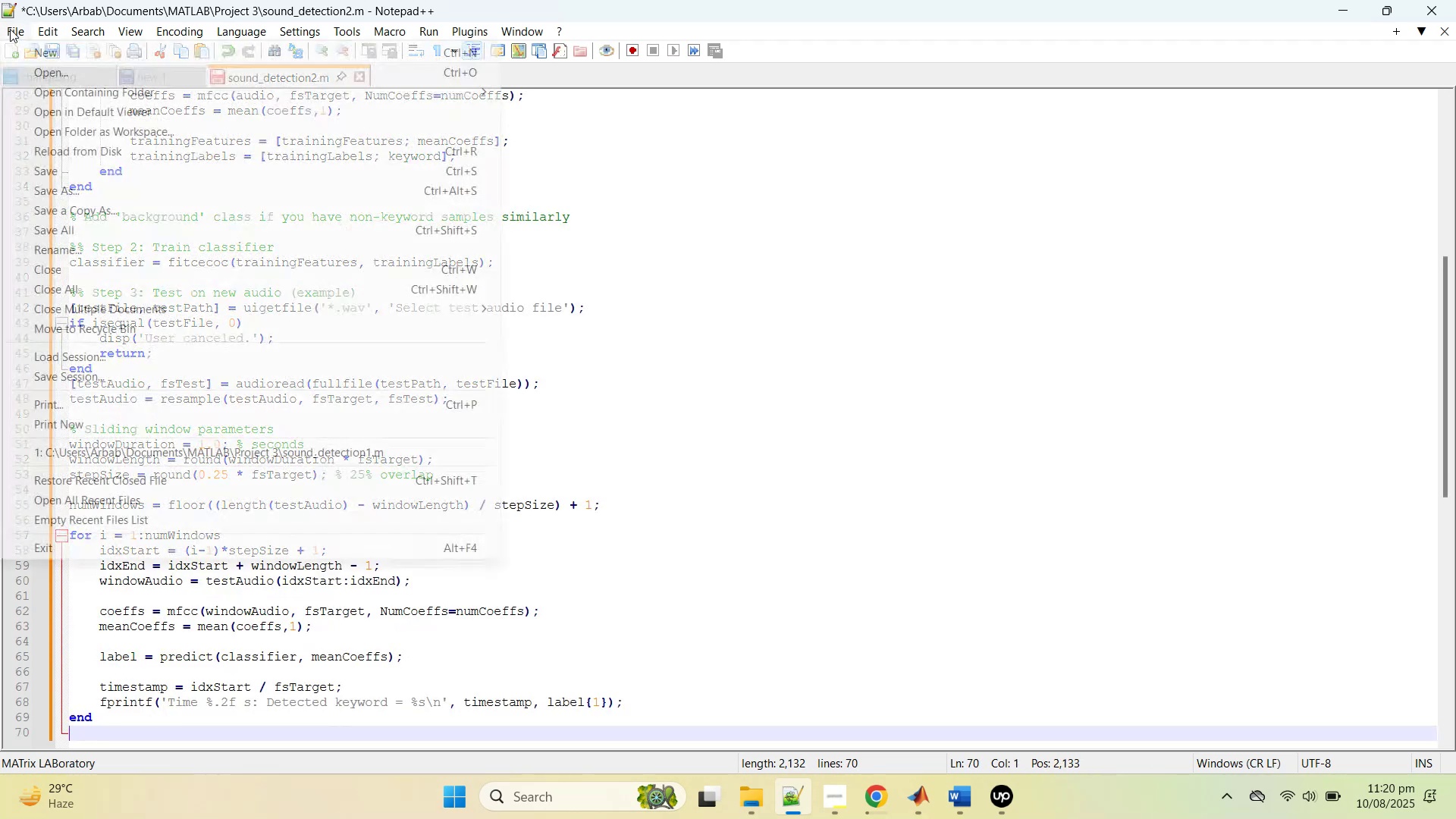 
left_click([10, 29])
 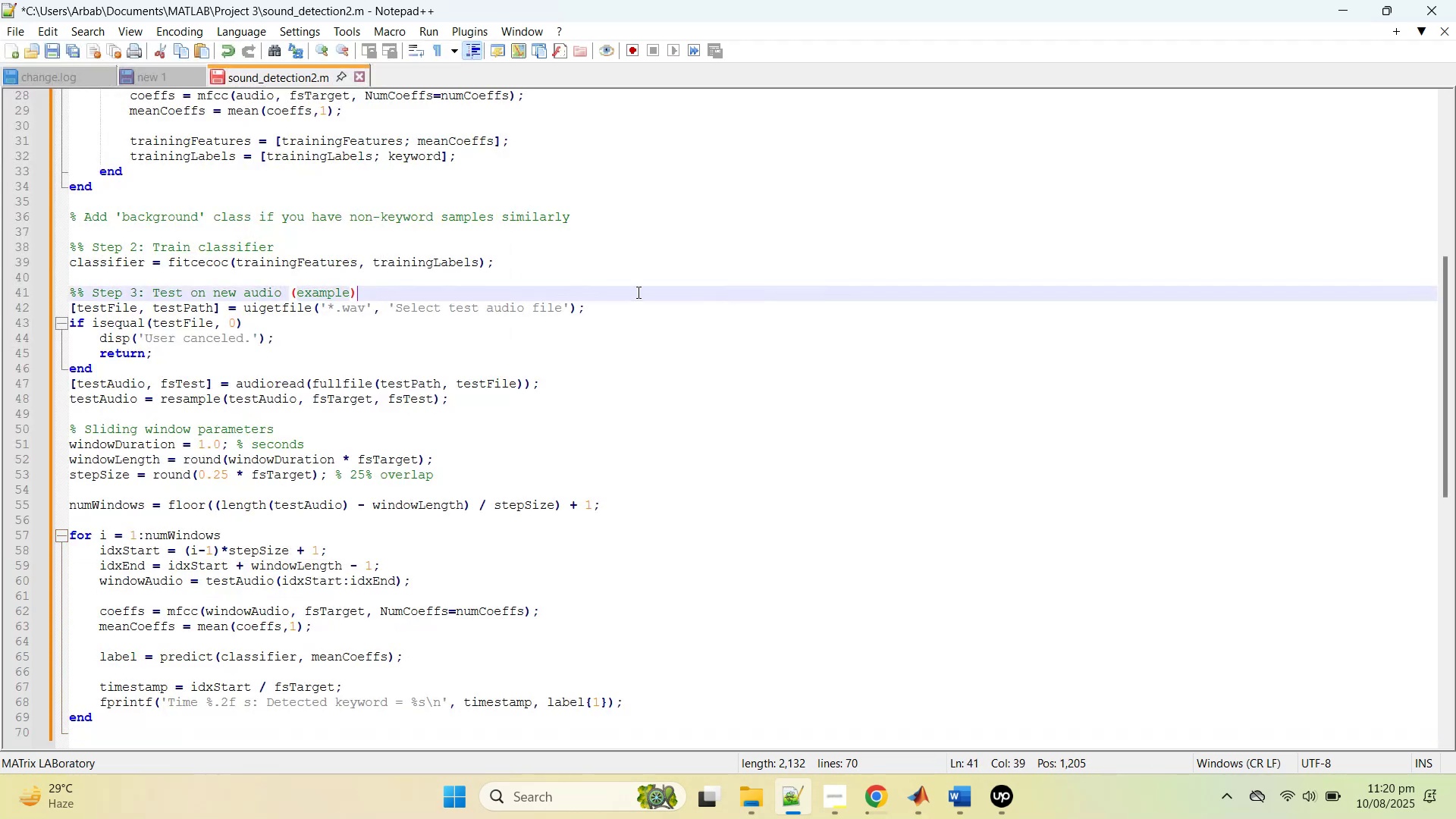 
key(Control+Z)
 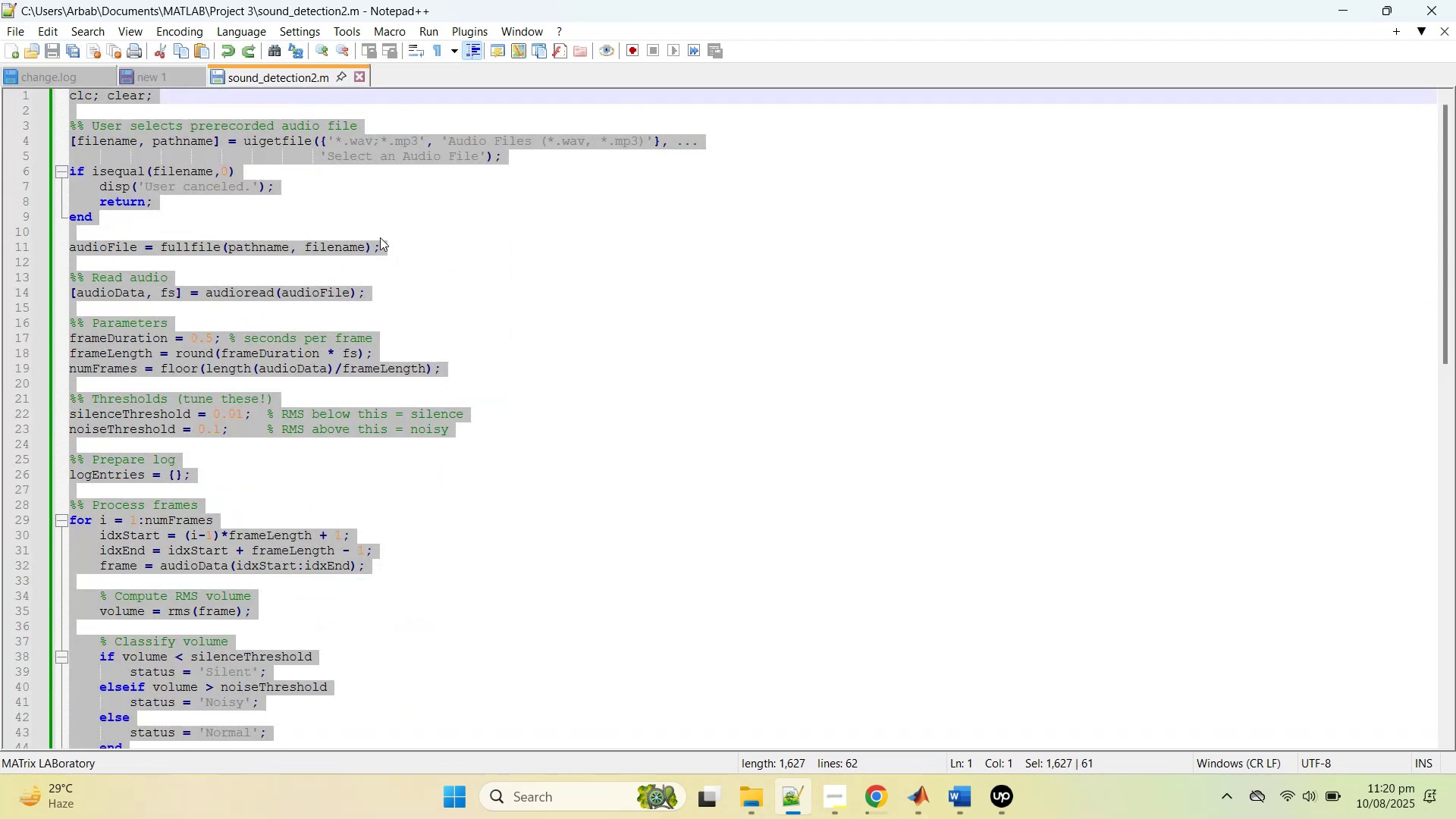 
scroll: coordinate [365, 248], scroll_direction: up, amount: 6.0
 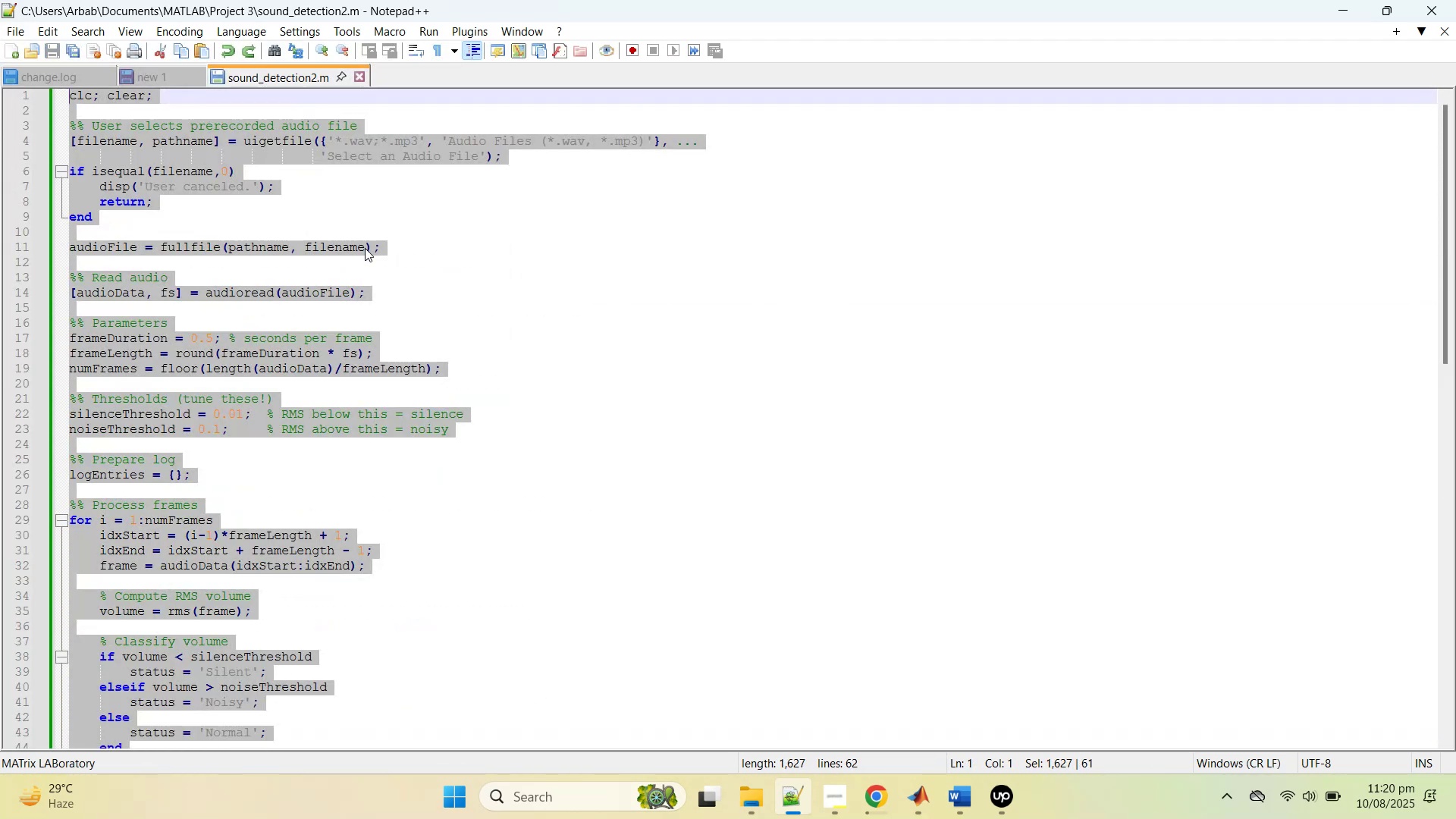 
wait(9.45)
 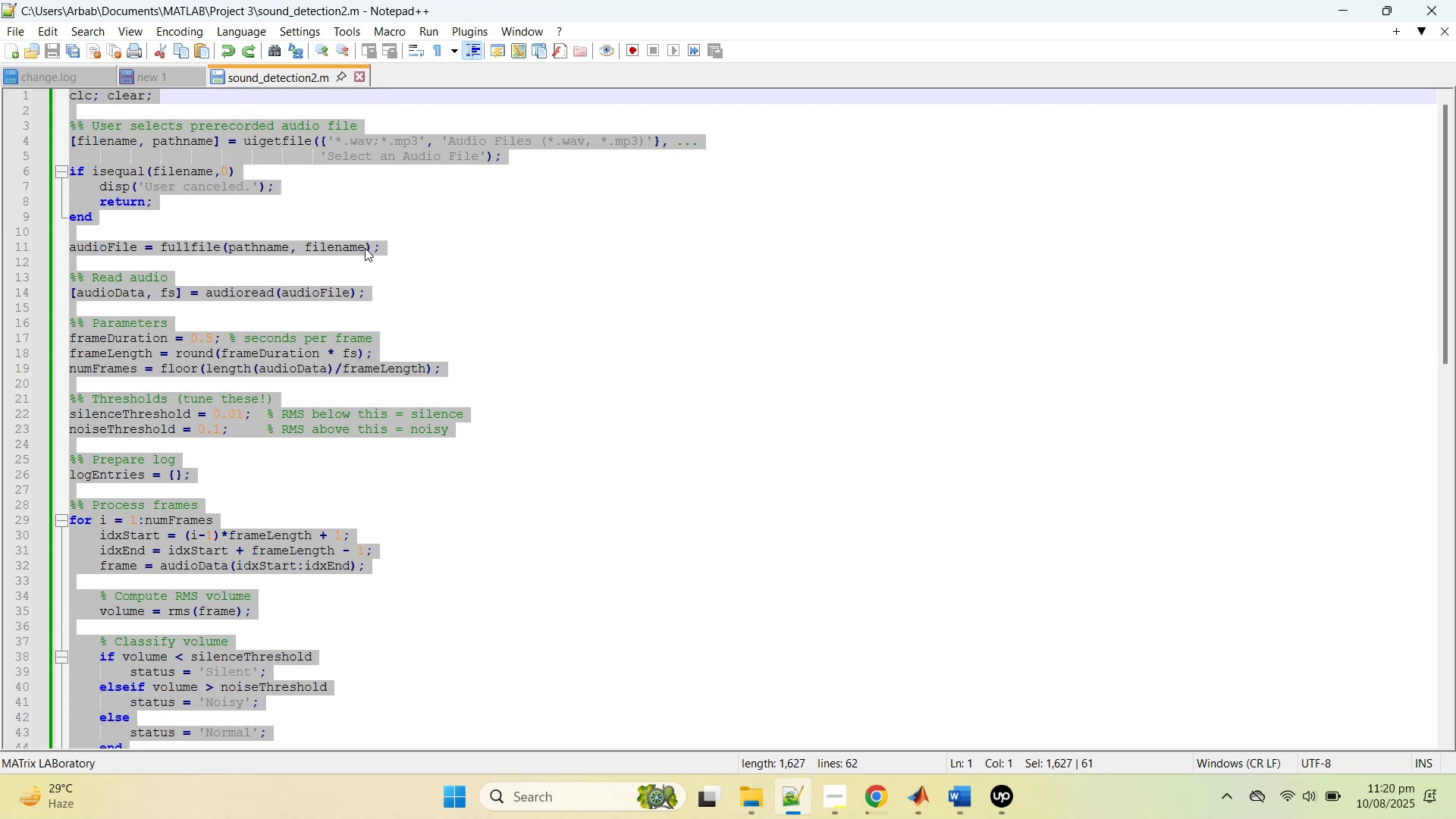 
key(Control+Y)
 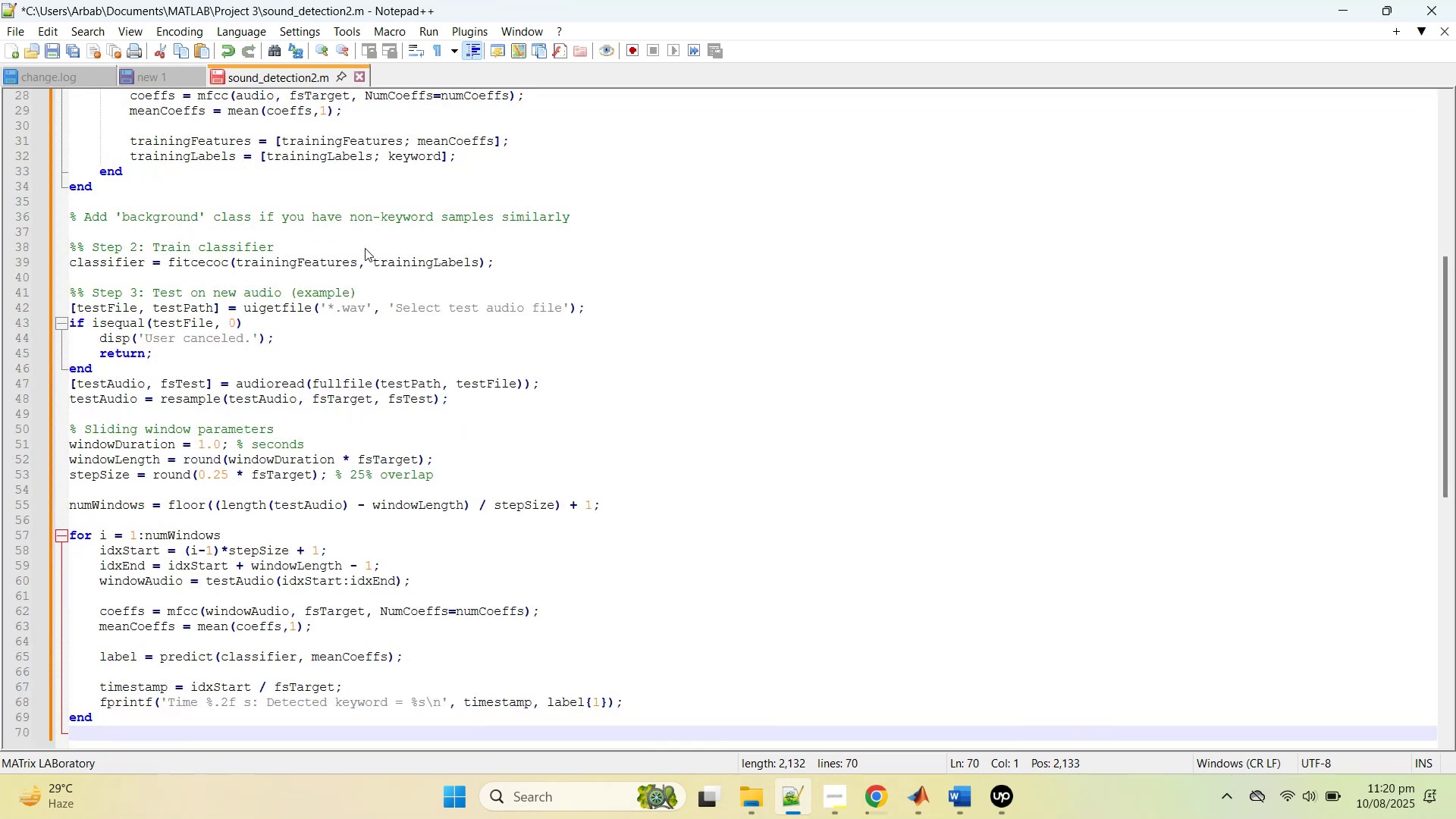 
scroll: coordinate [366, 247], scroll_direction: up, amount: 17.0
 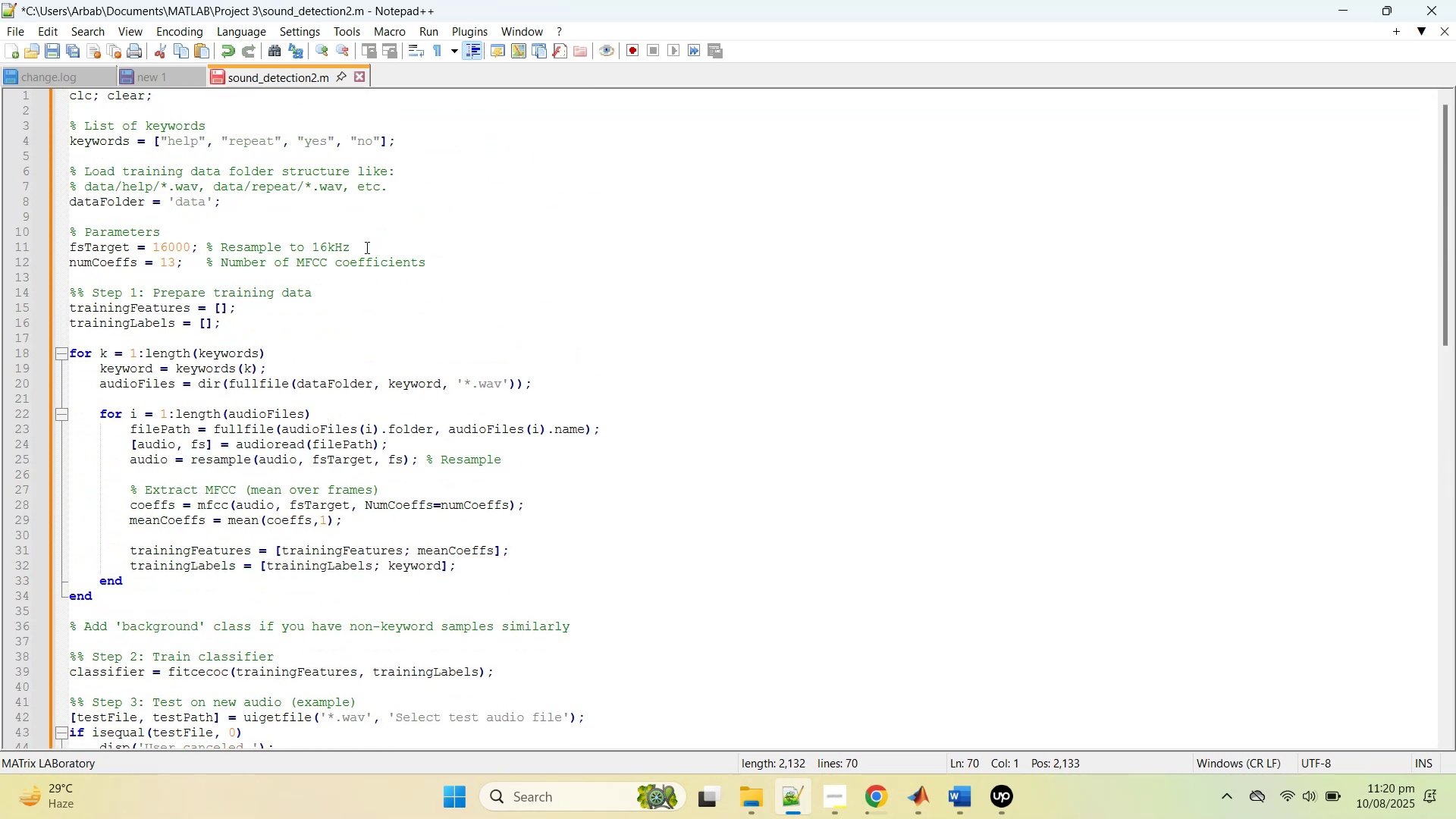 
key(Control+Y)
 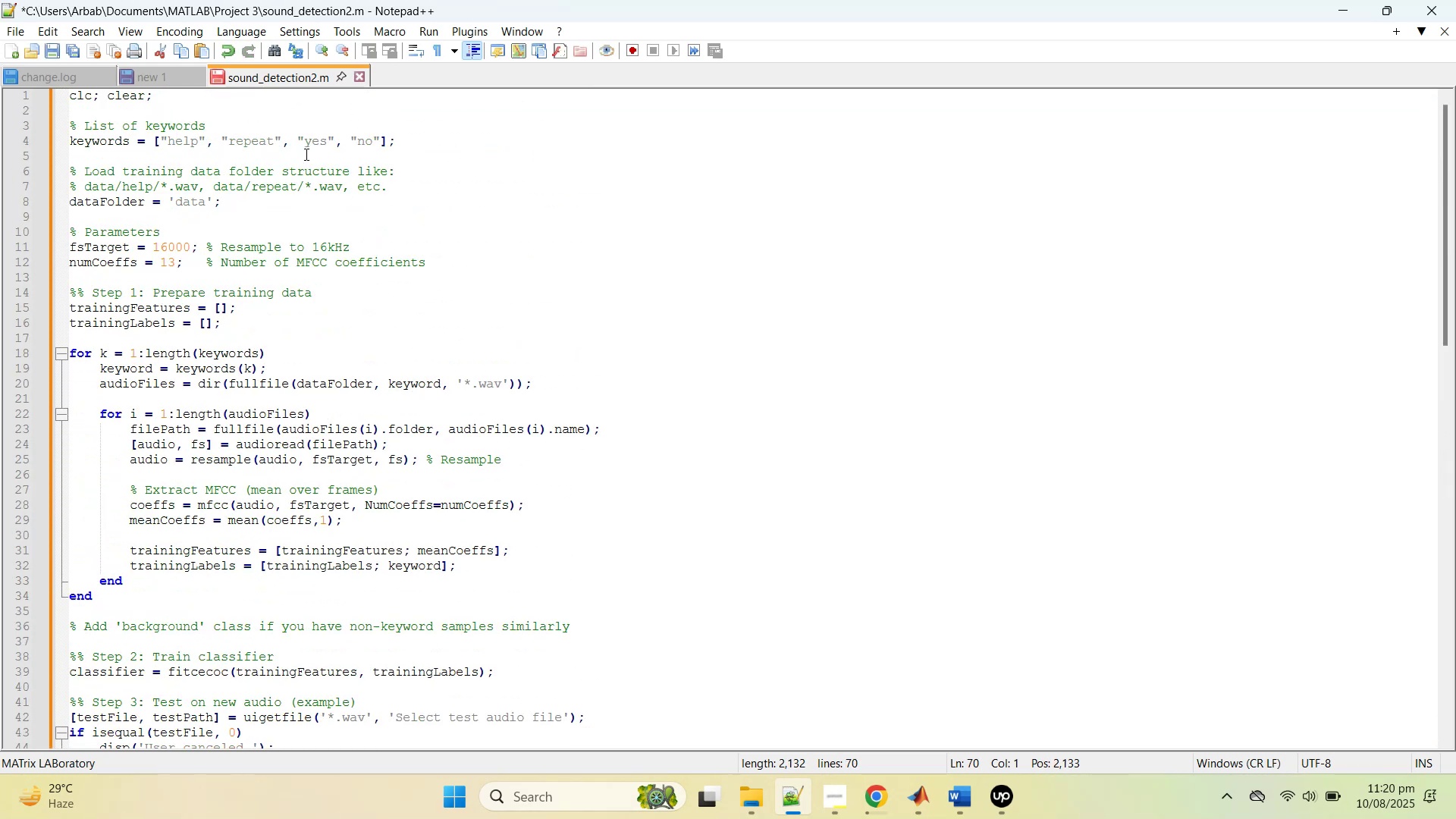 
key(Control+Z)
 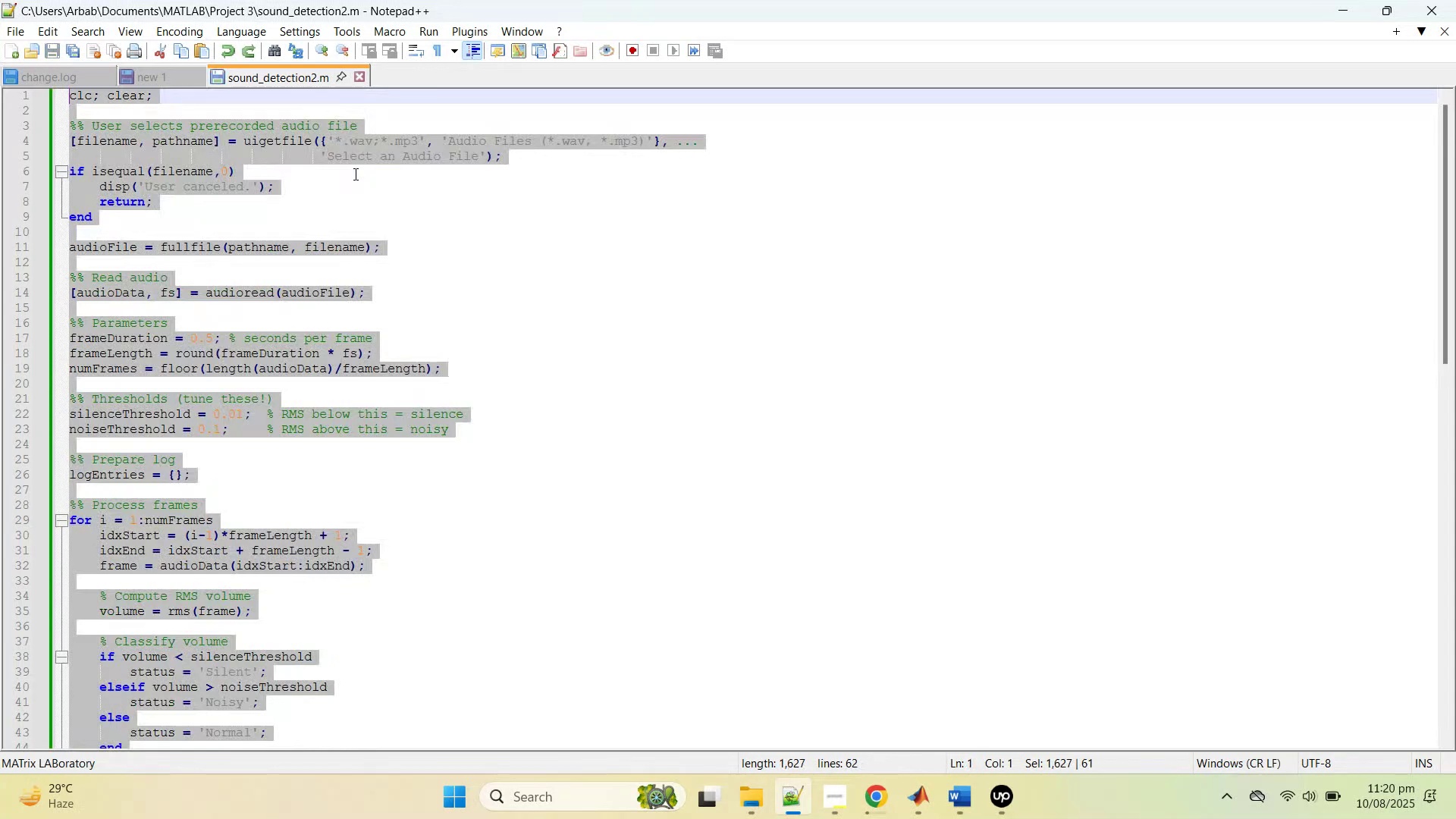 
key(Control+S)
 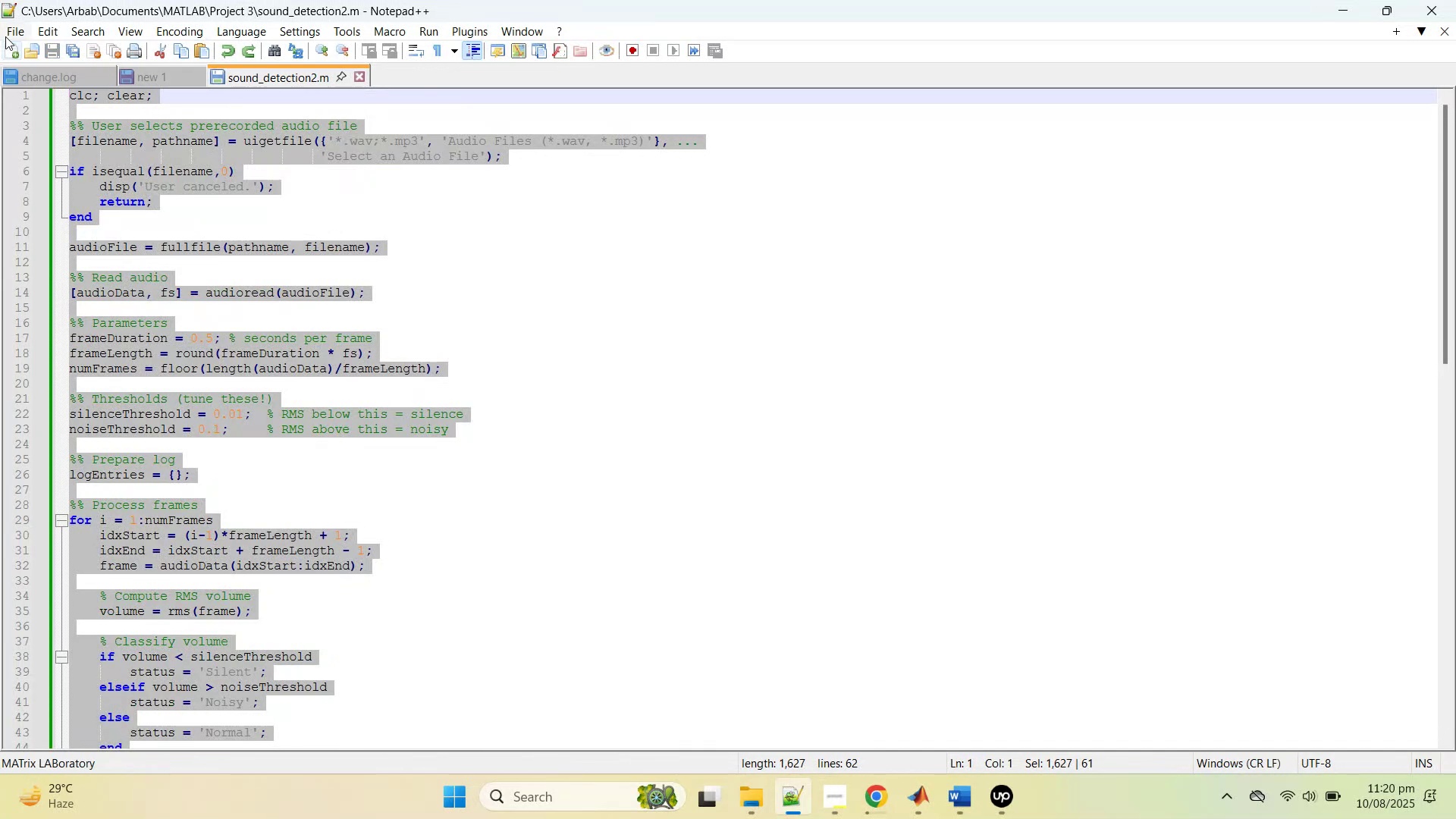 
left_click([12, 29])
 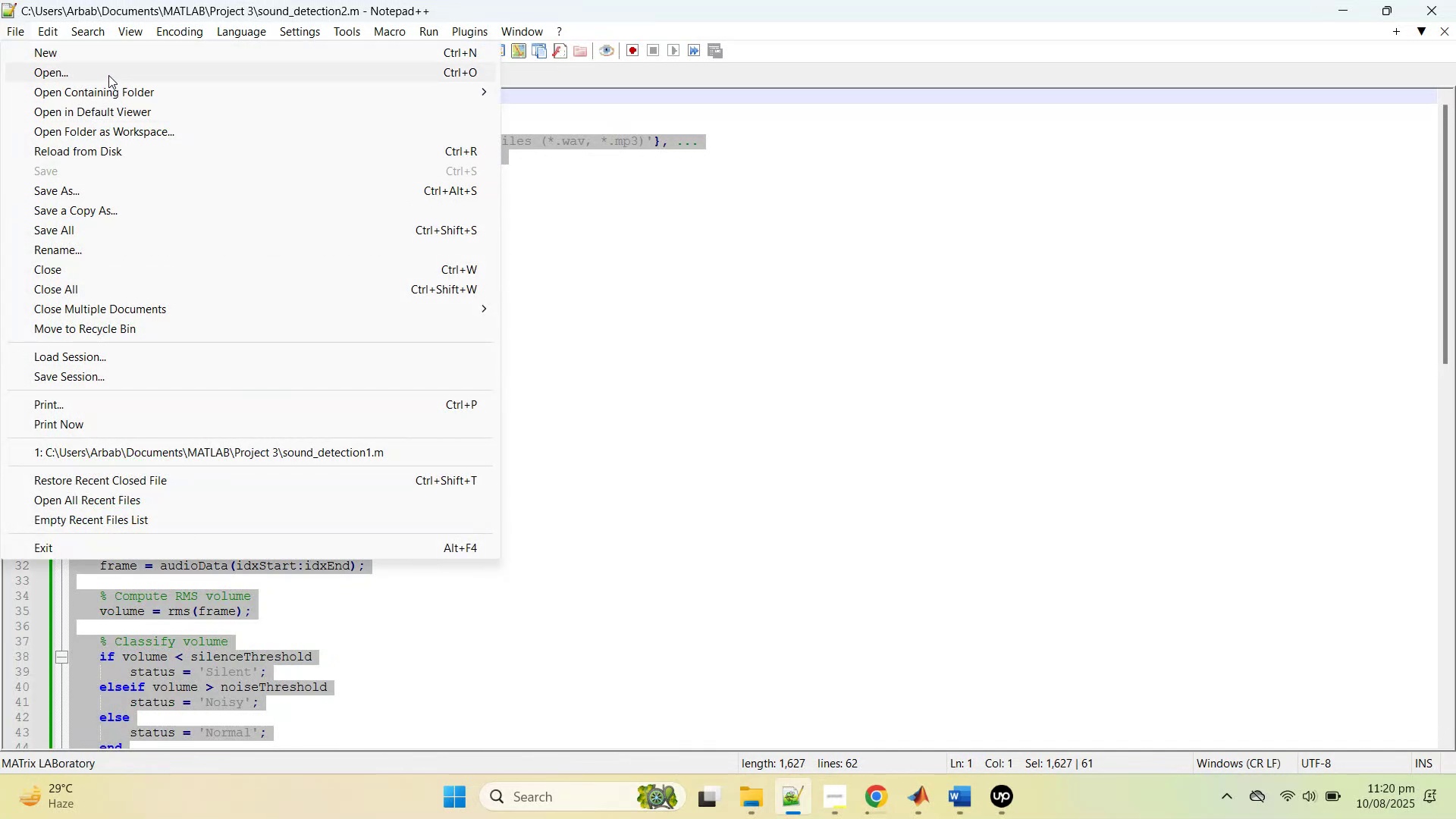 
left_click([108, 75])
 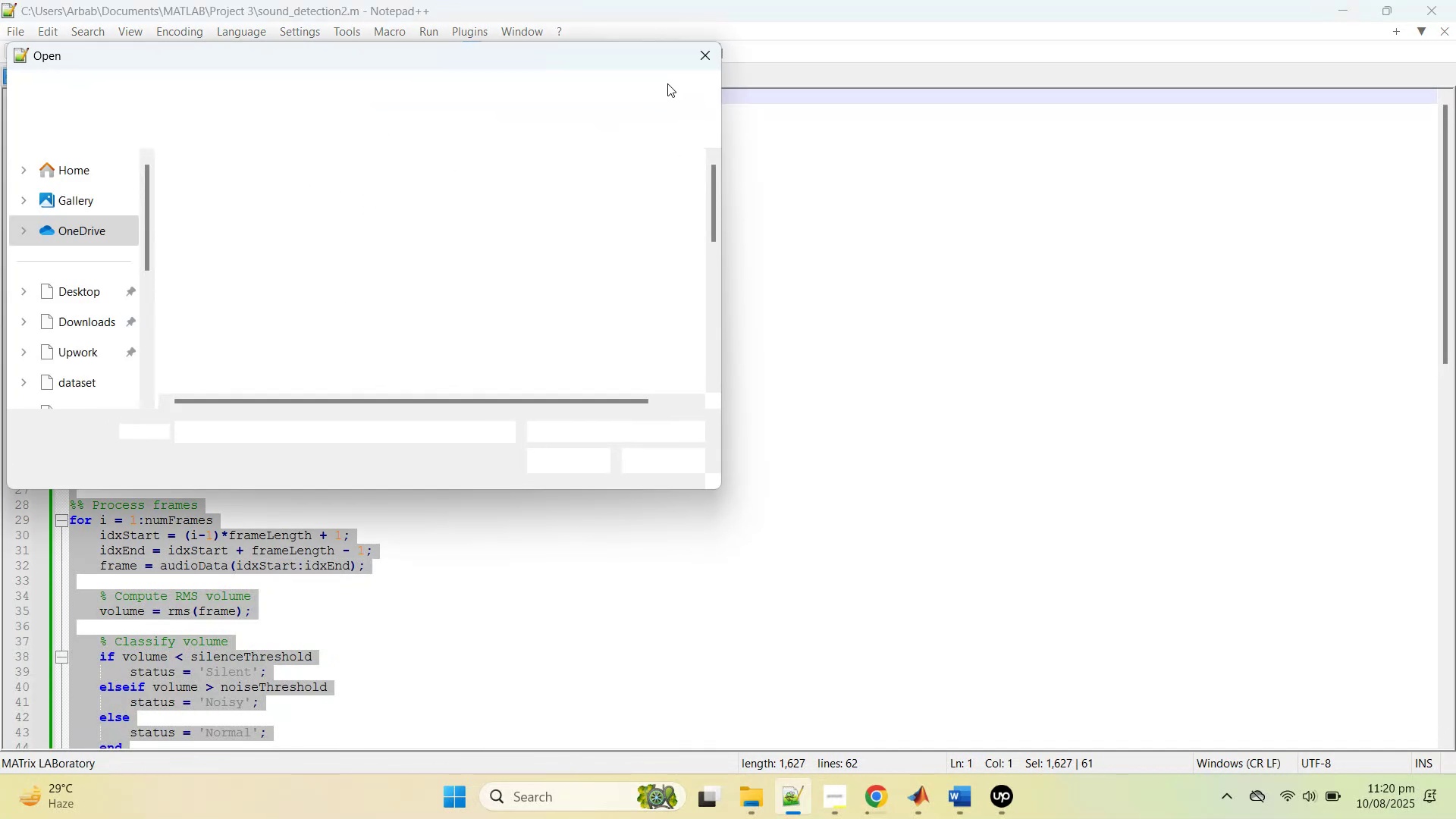 
left_click([707, 54])
 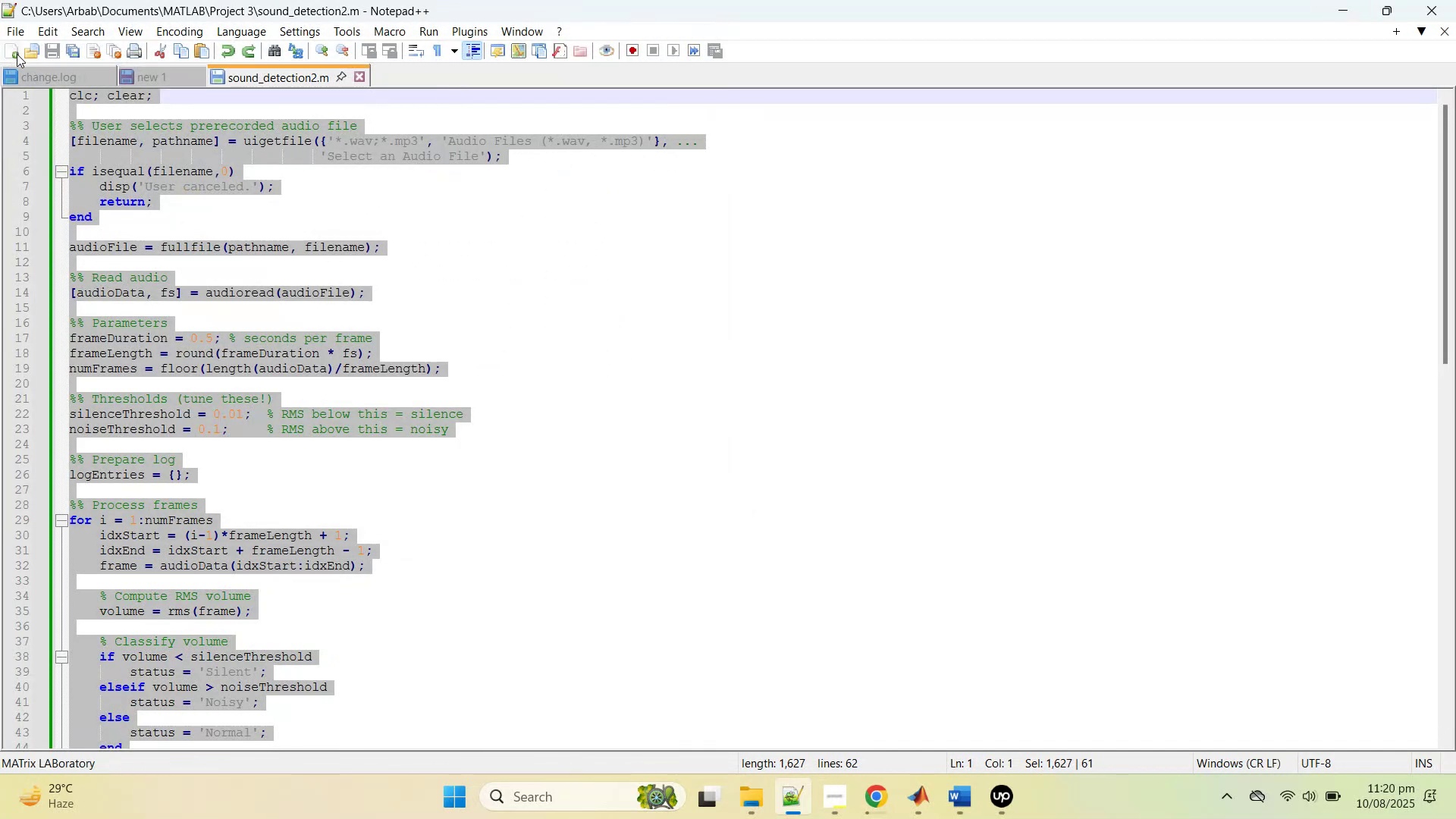 
left_click([17, 54])
 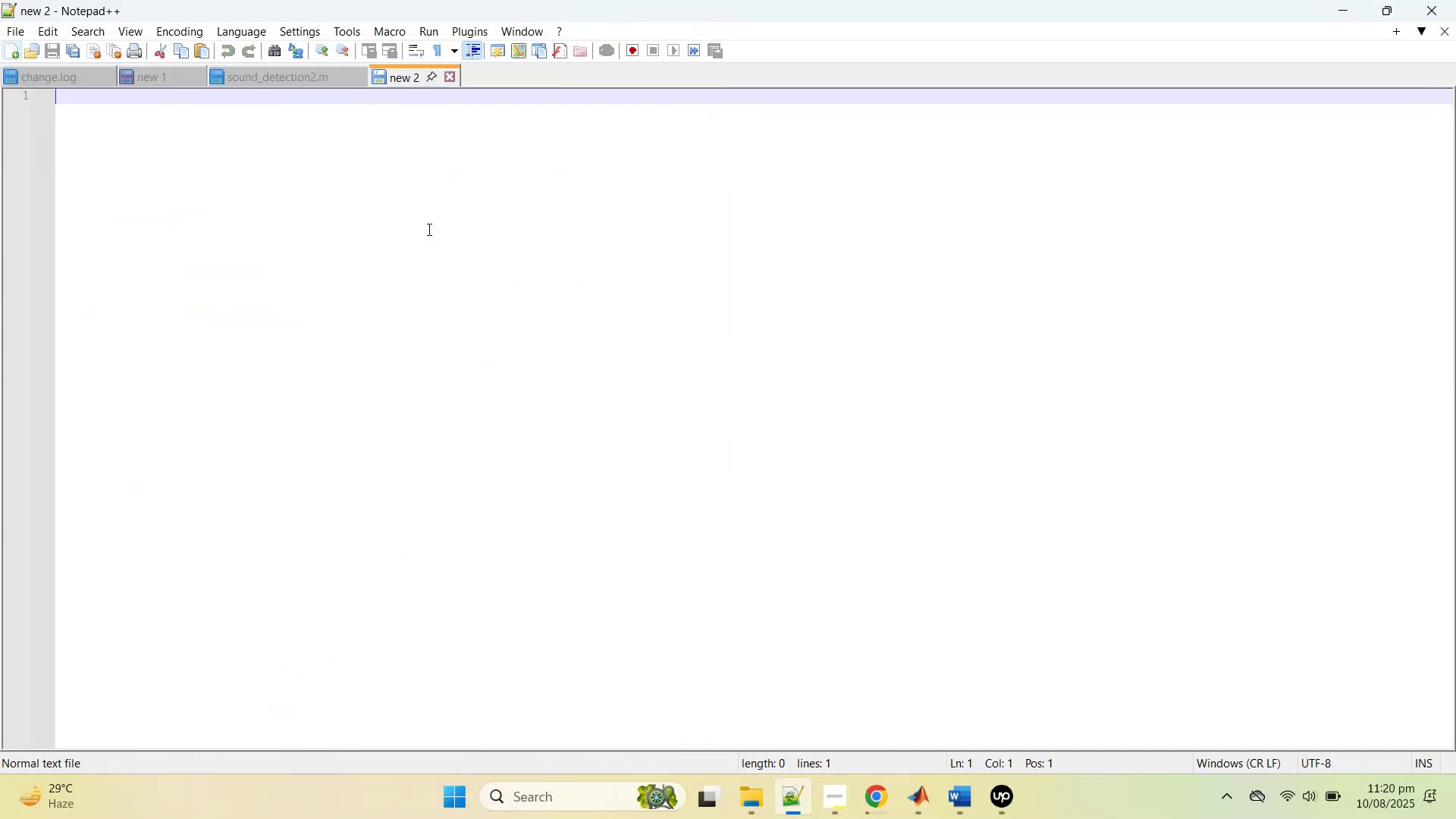 
key(Control+V)
 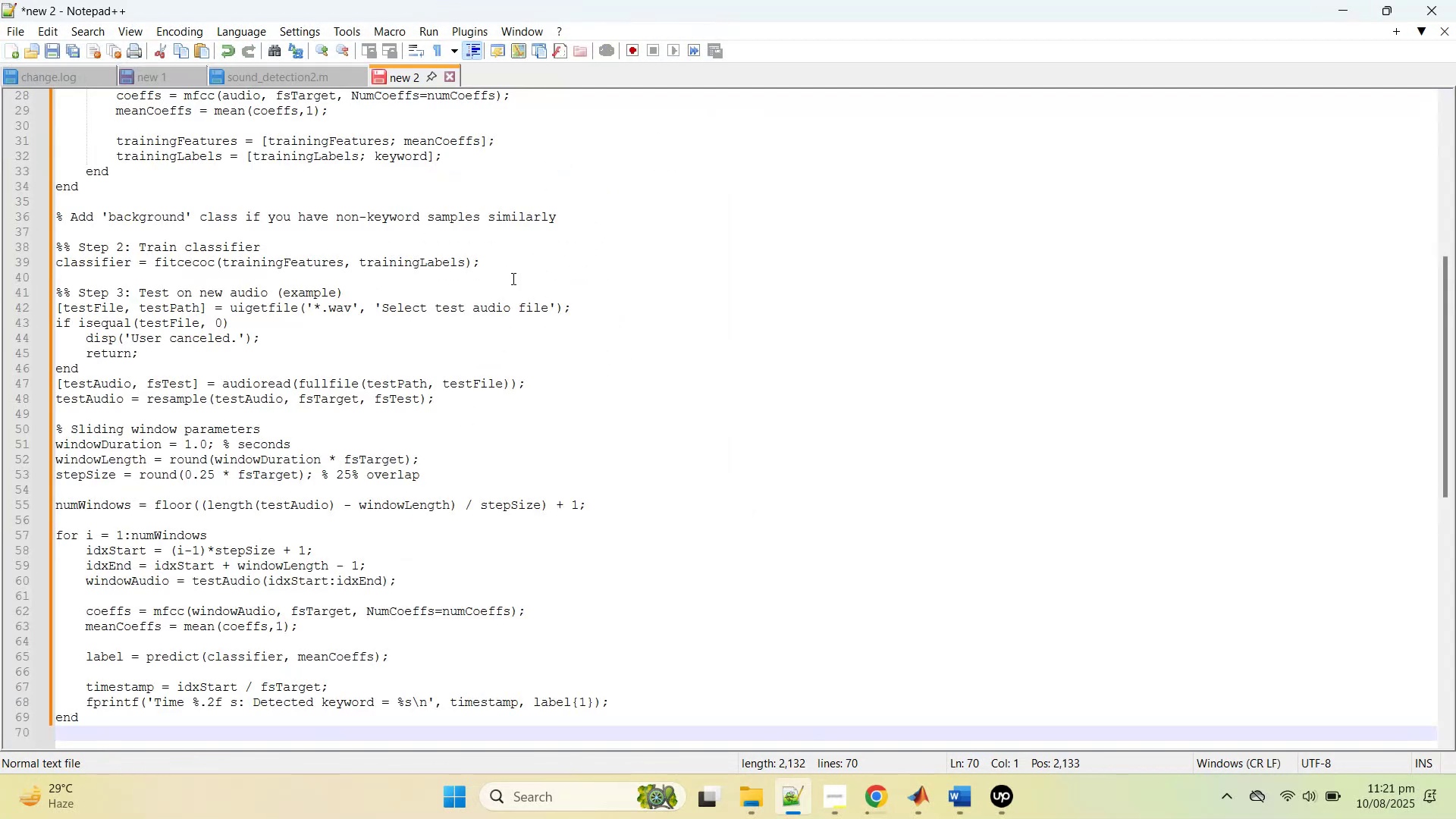 
scroll: coordinate [505, 282], scroll_direction: up, amount: 22.0
 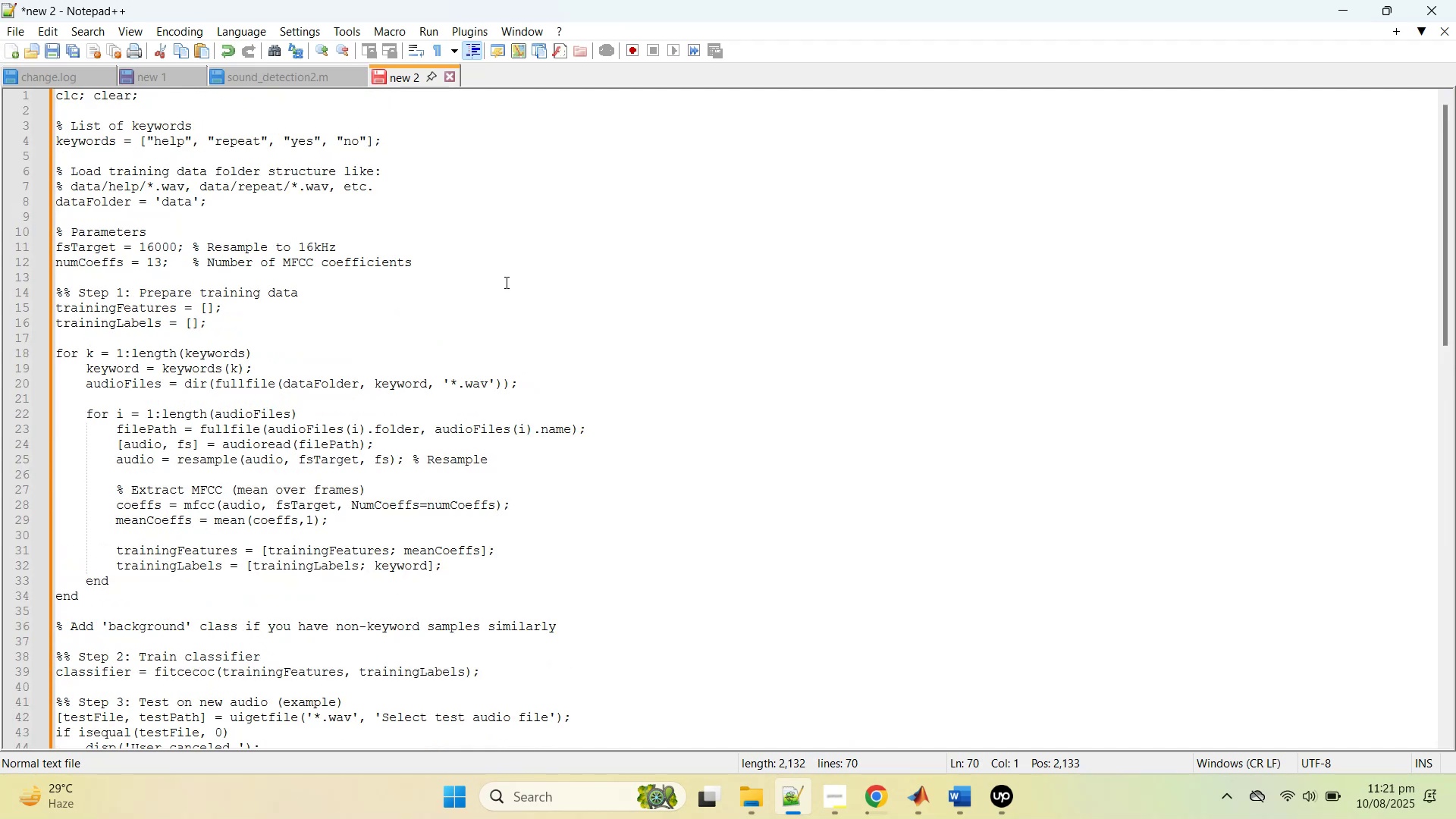 
key(Control+S)
 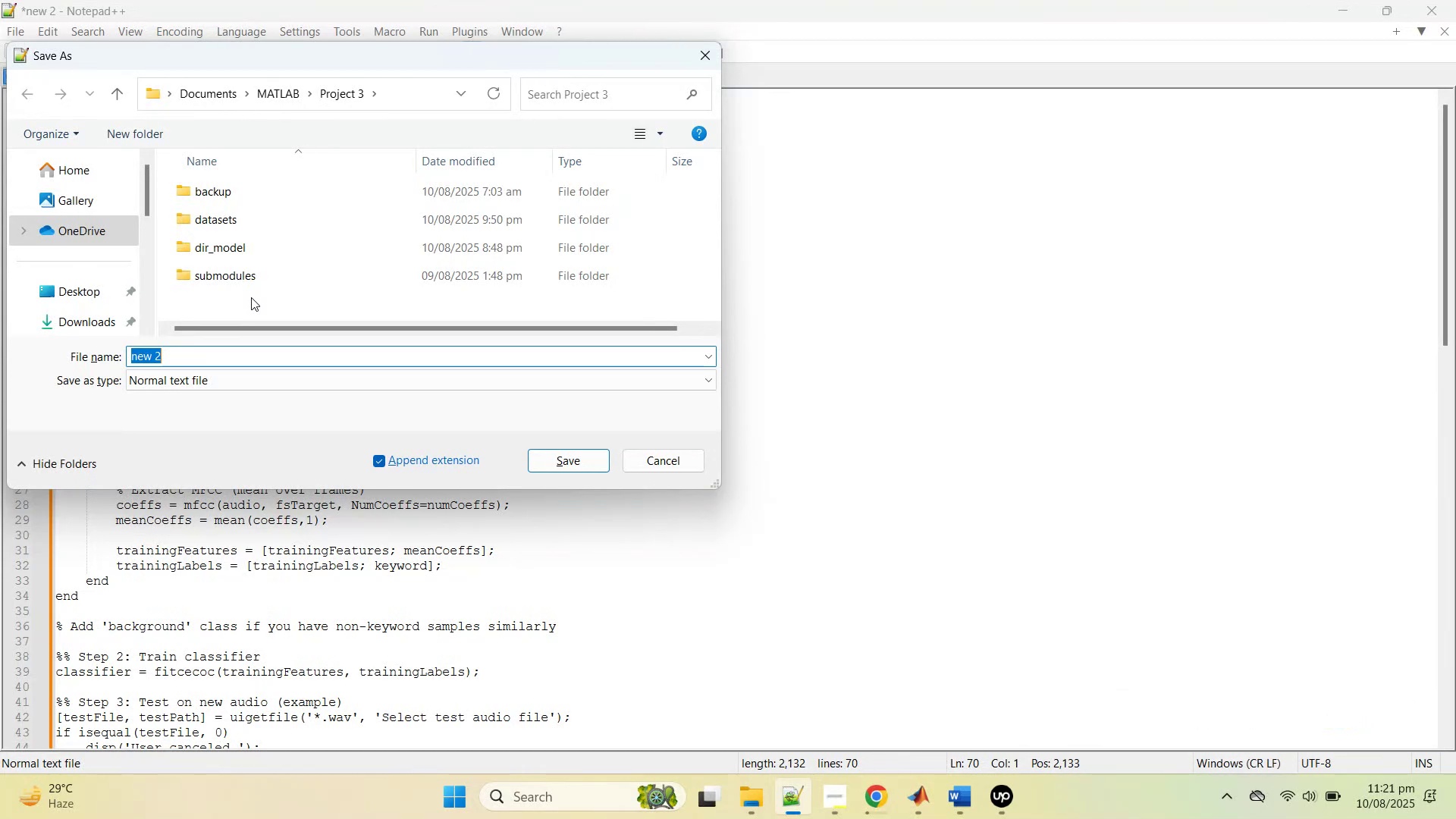 
wait(18.71)
 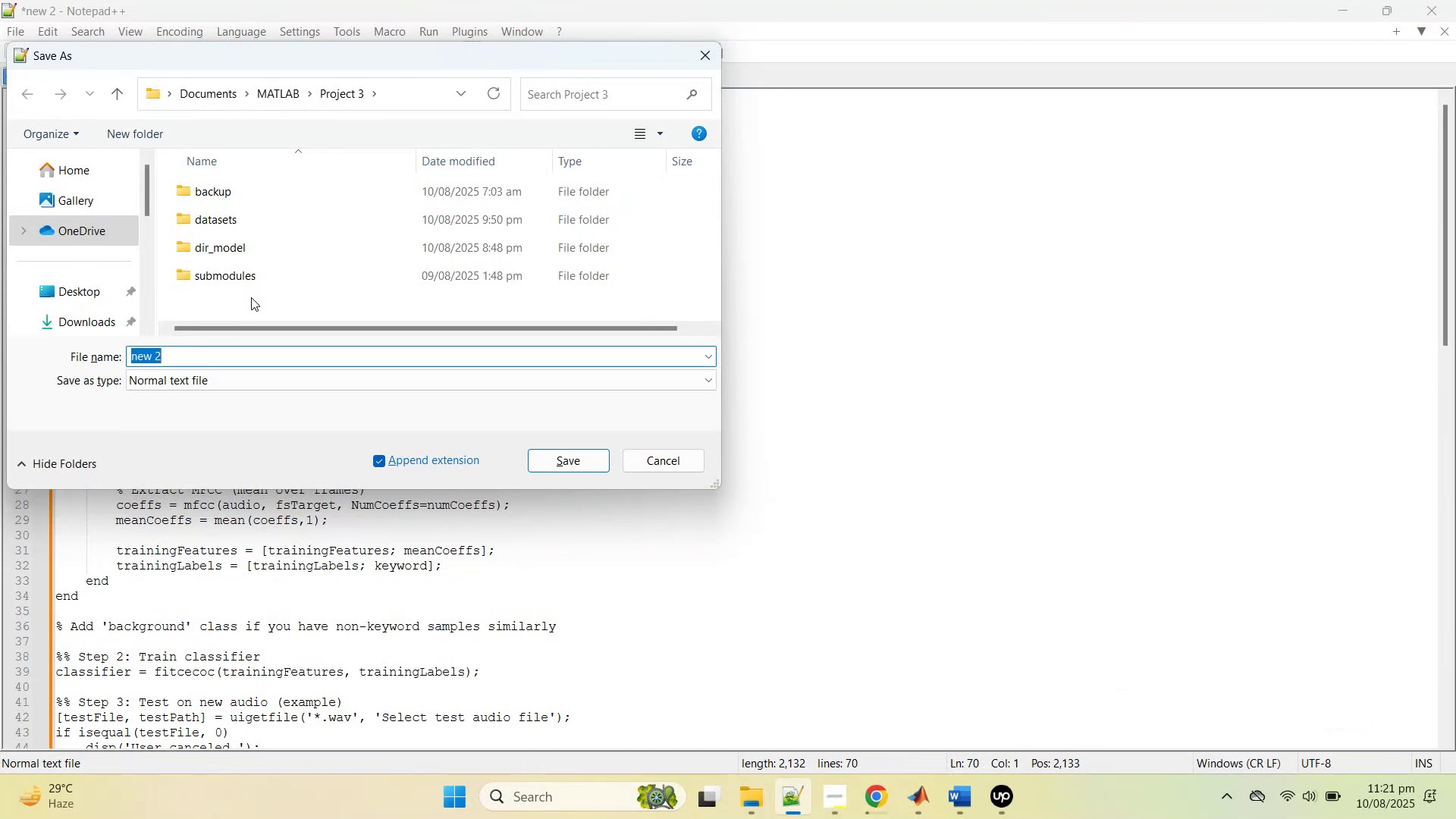 
left_click([246, 380])
 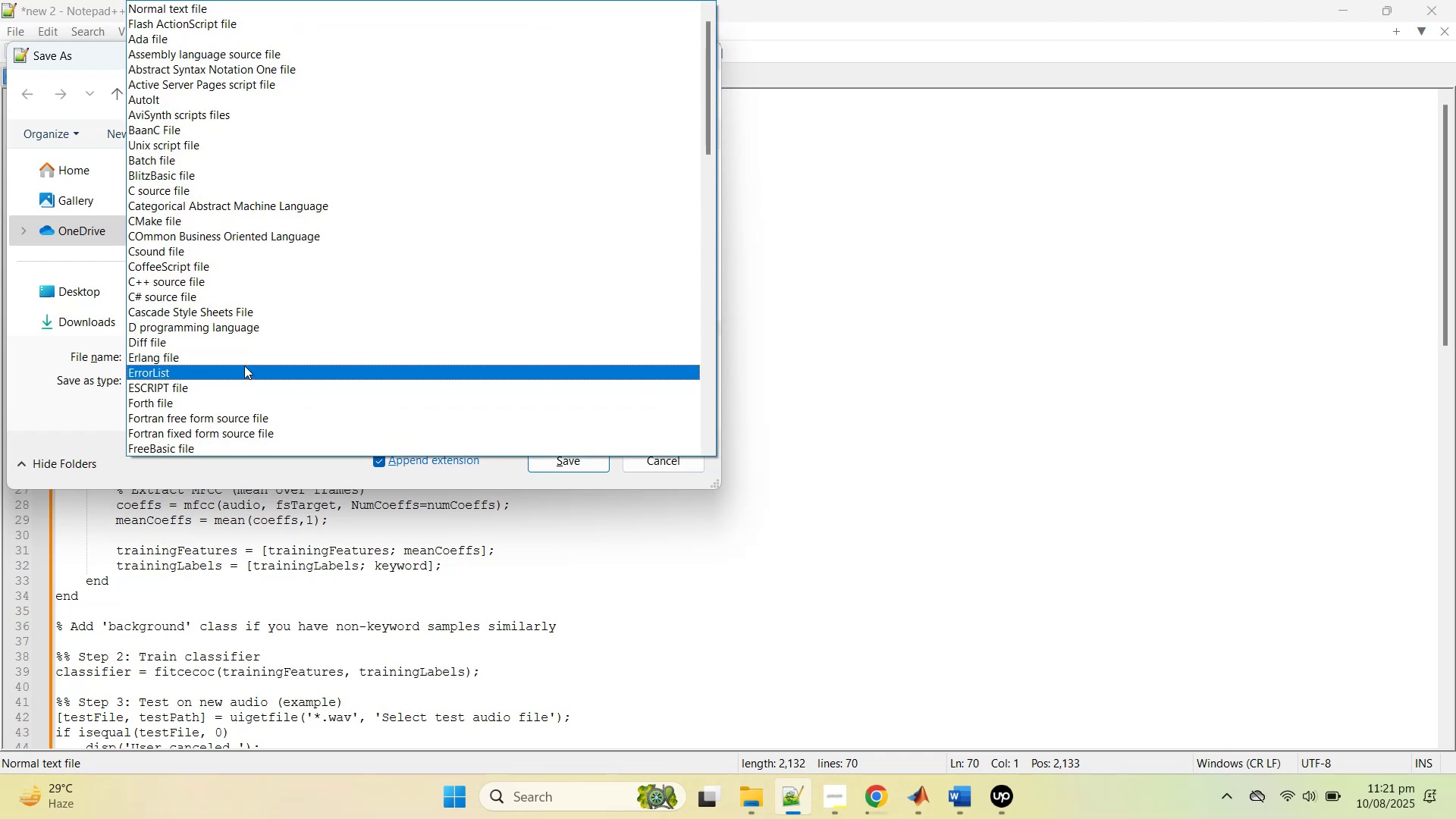 
scroll: coordinate [245, 355], scroll_direction: down, amount: 9.0
 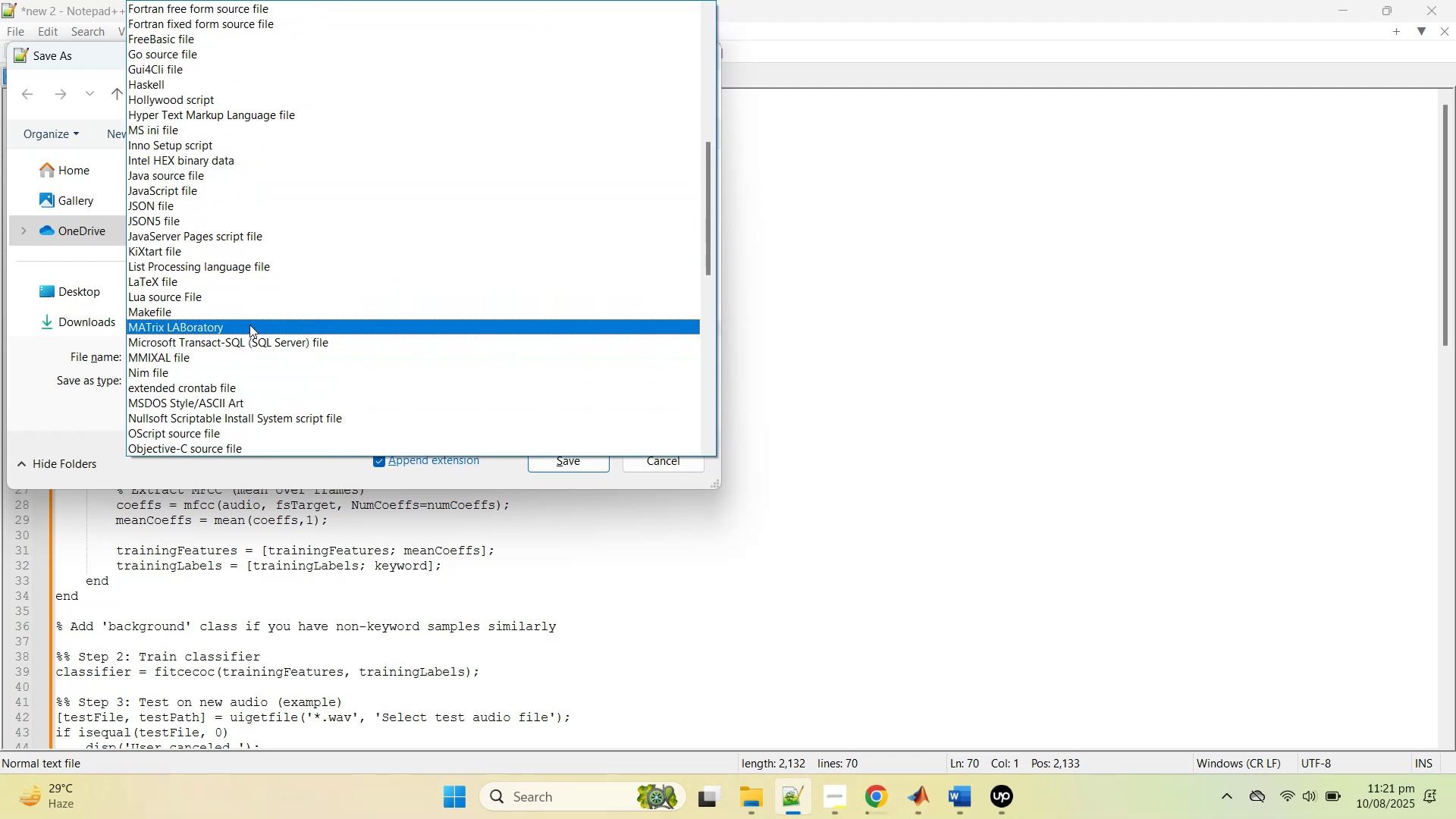 
left_click([250, 322])
 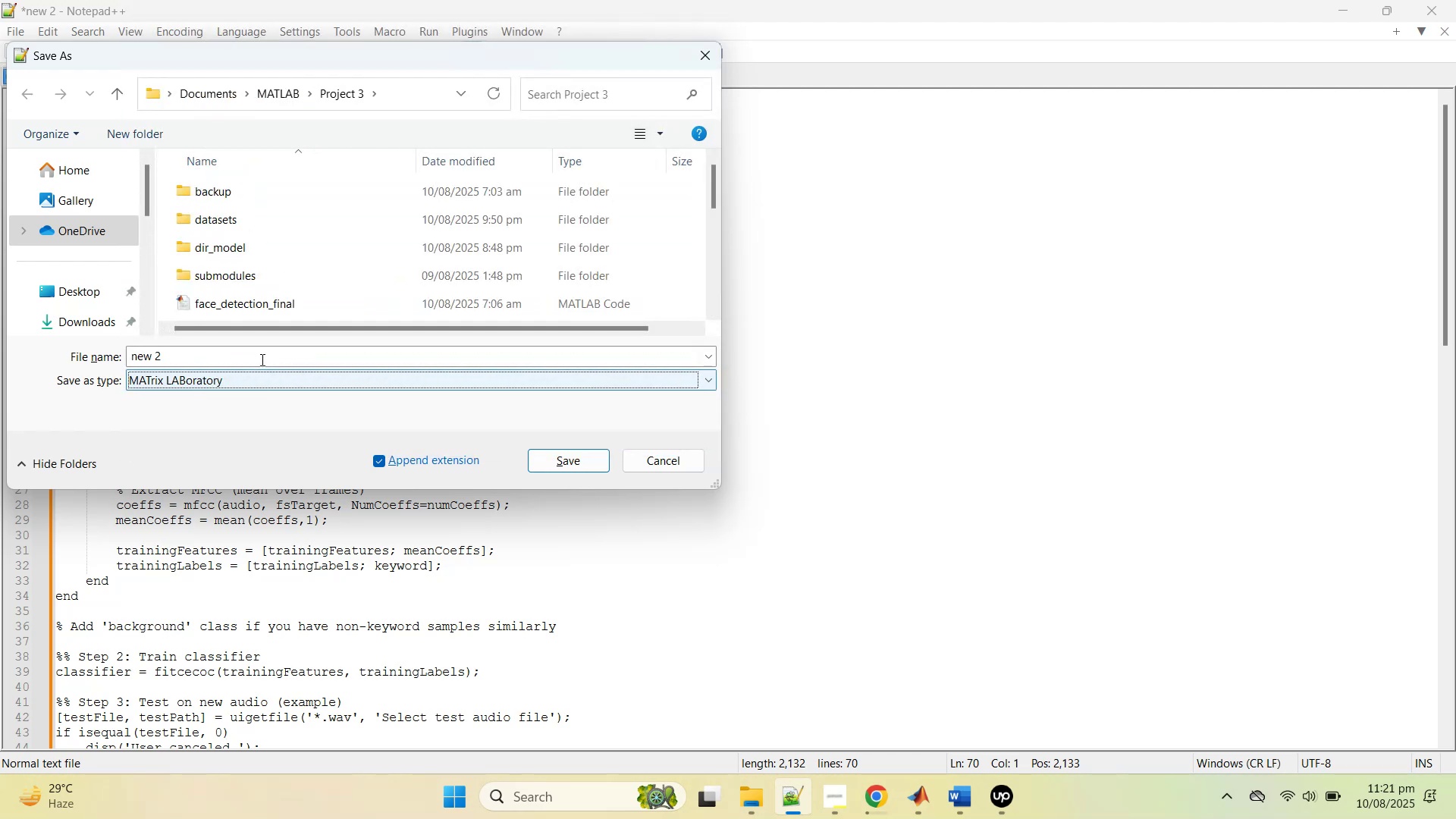 
left_click([259, 358])
 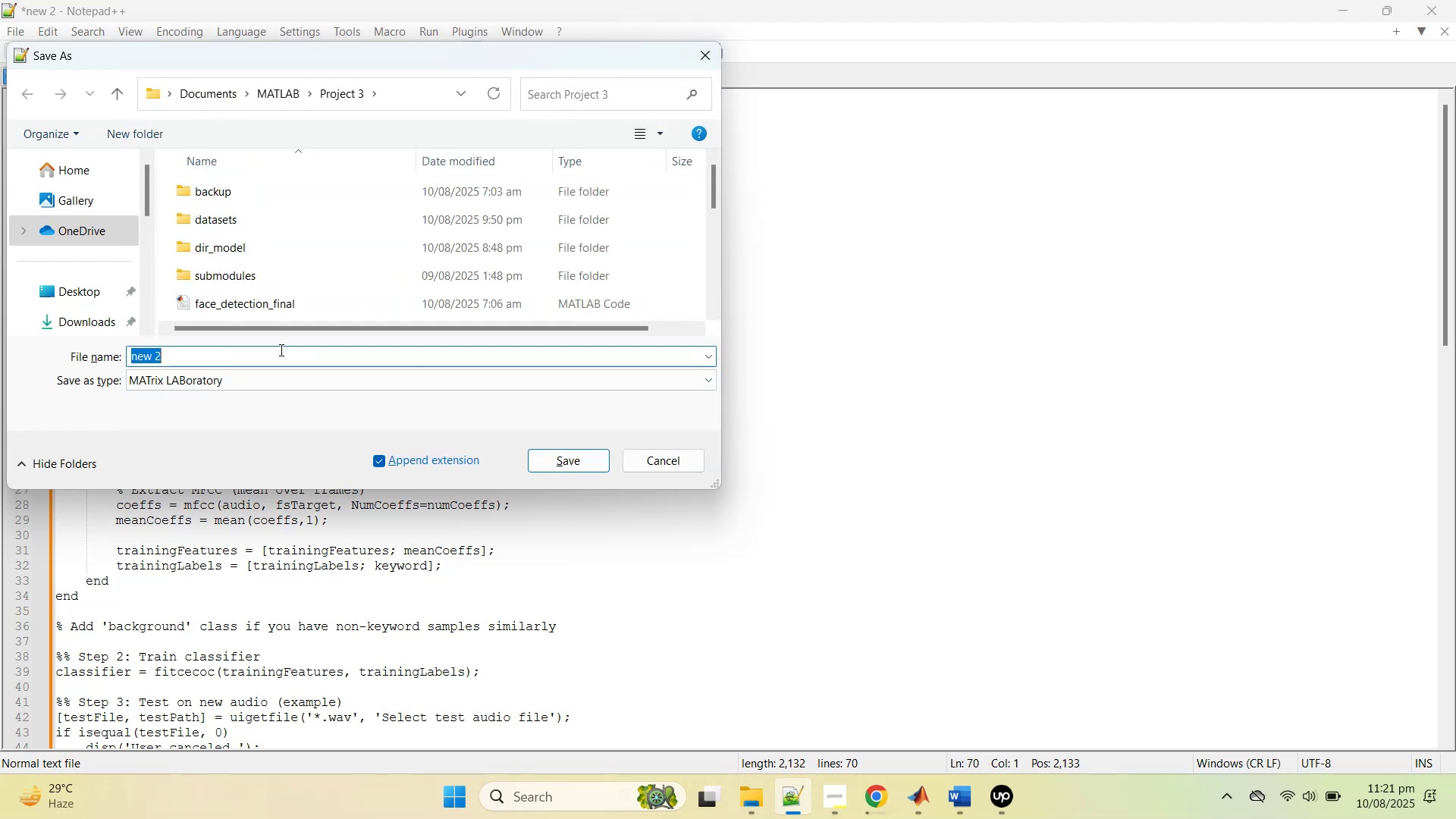 
type(so)
key(Backspace)
type(peech)
key(Backspace)
type(h_detection)
 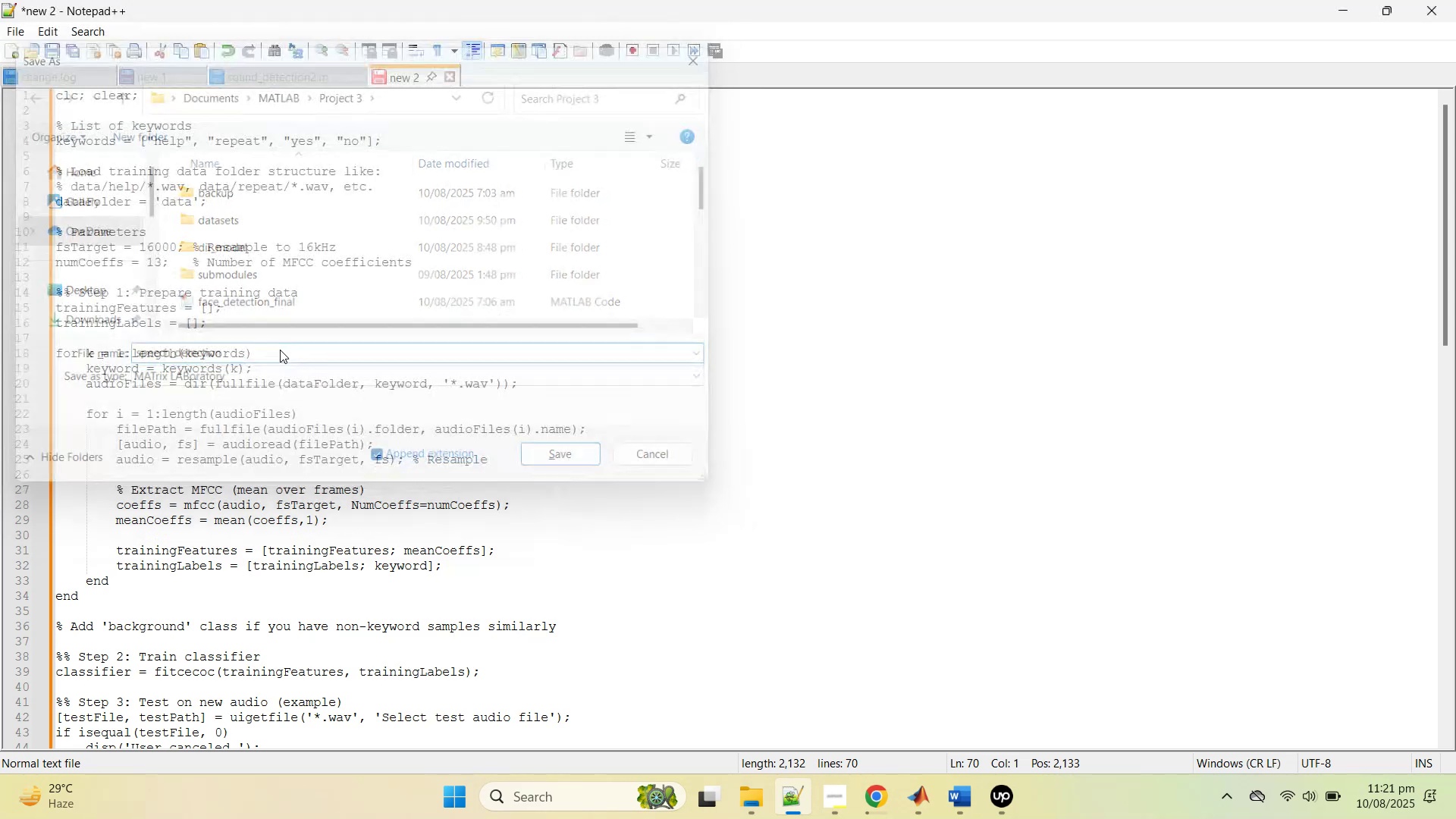 
 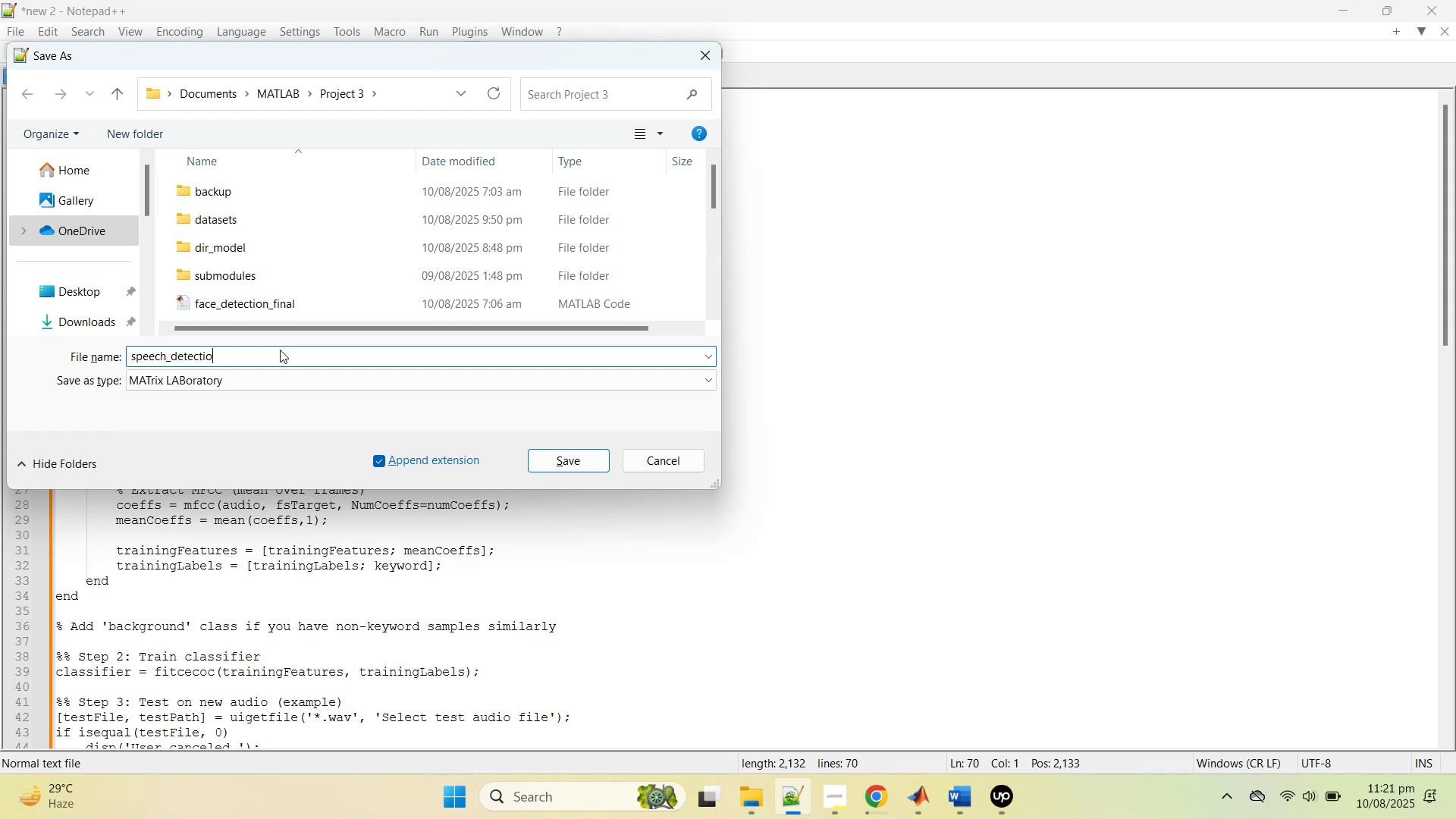 
key(Enter)
 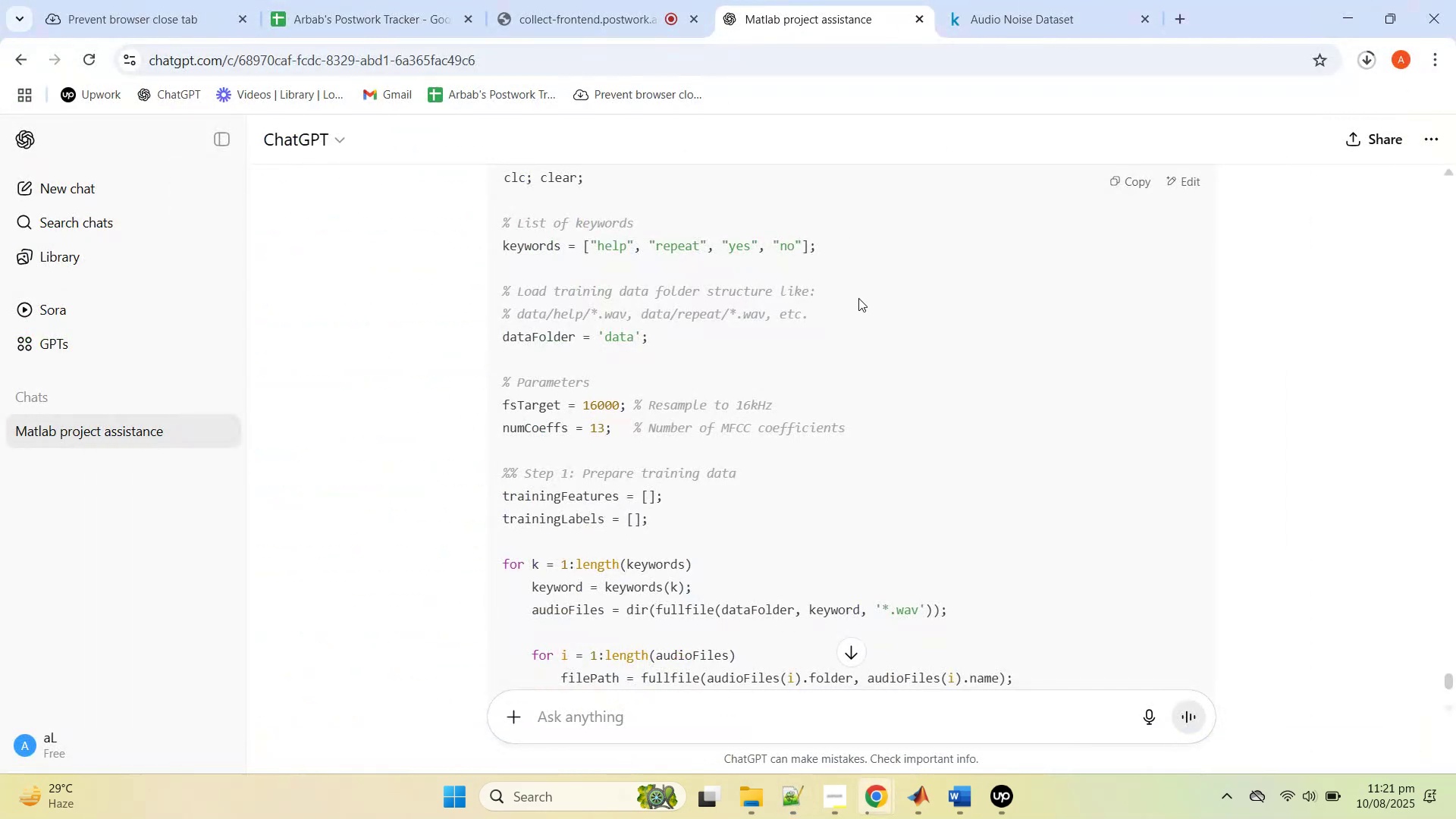 
scroll: coordinate [758, 372], scroll_direction: down, amount: 4.0
 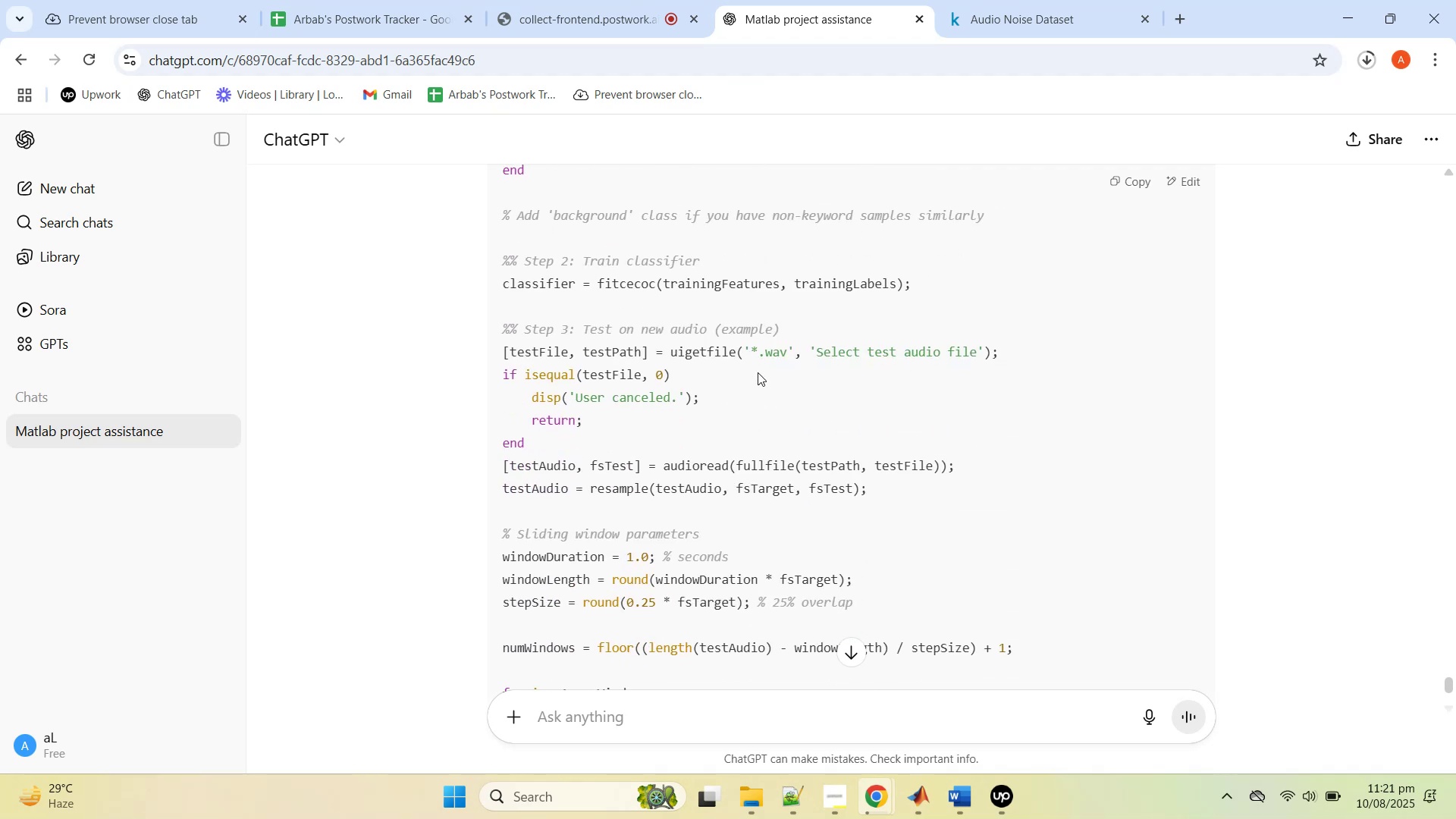 
scroll: coordinate [758, 372], scroll_direction: up, amount: 9.0
 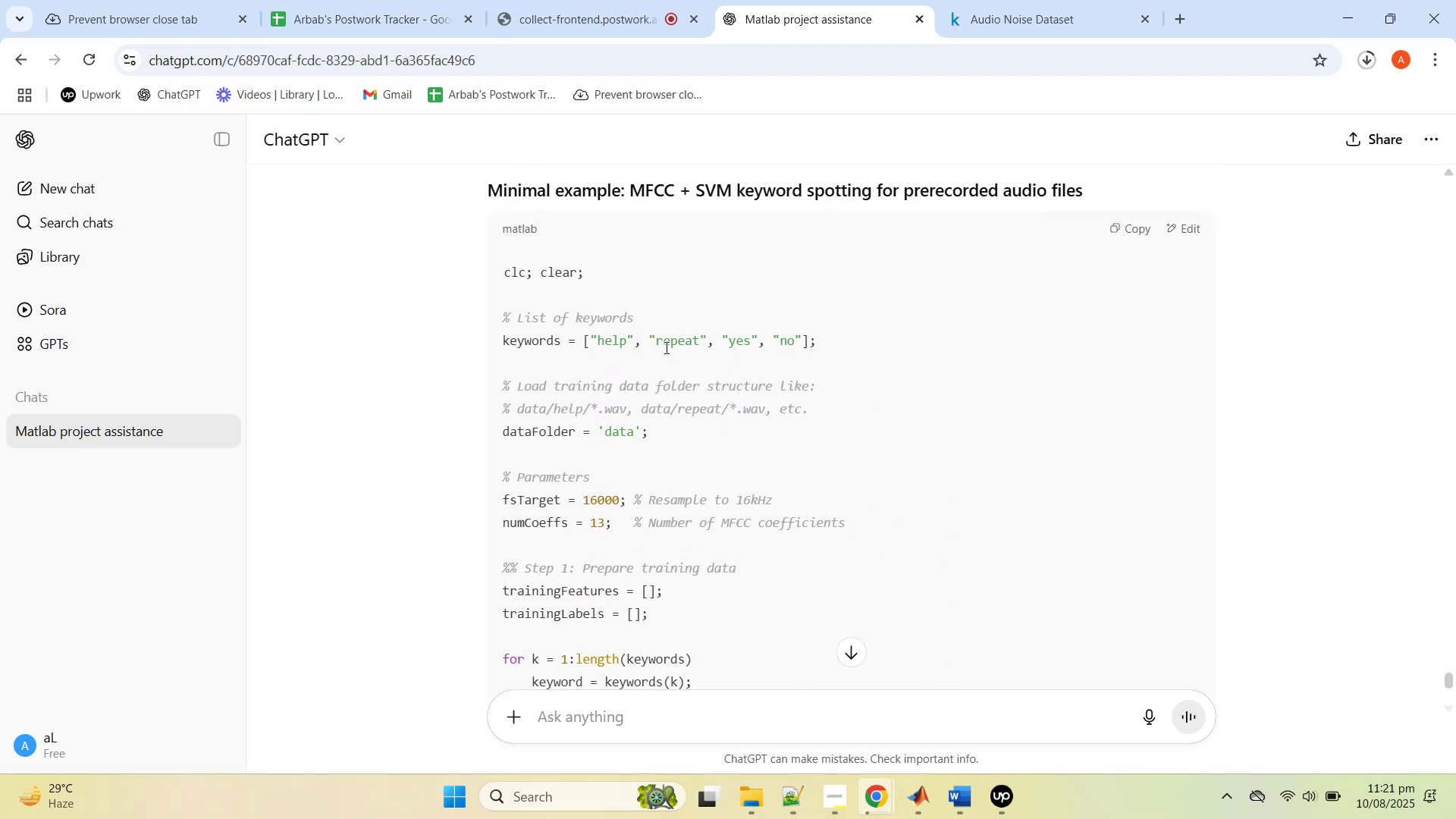 
scroll: coordinate [658, 391], scroll_direction: down, amount: 19.0
 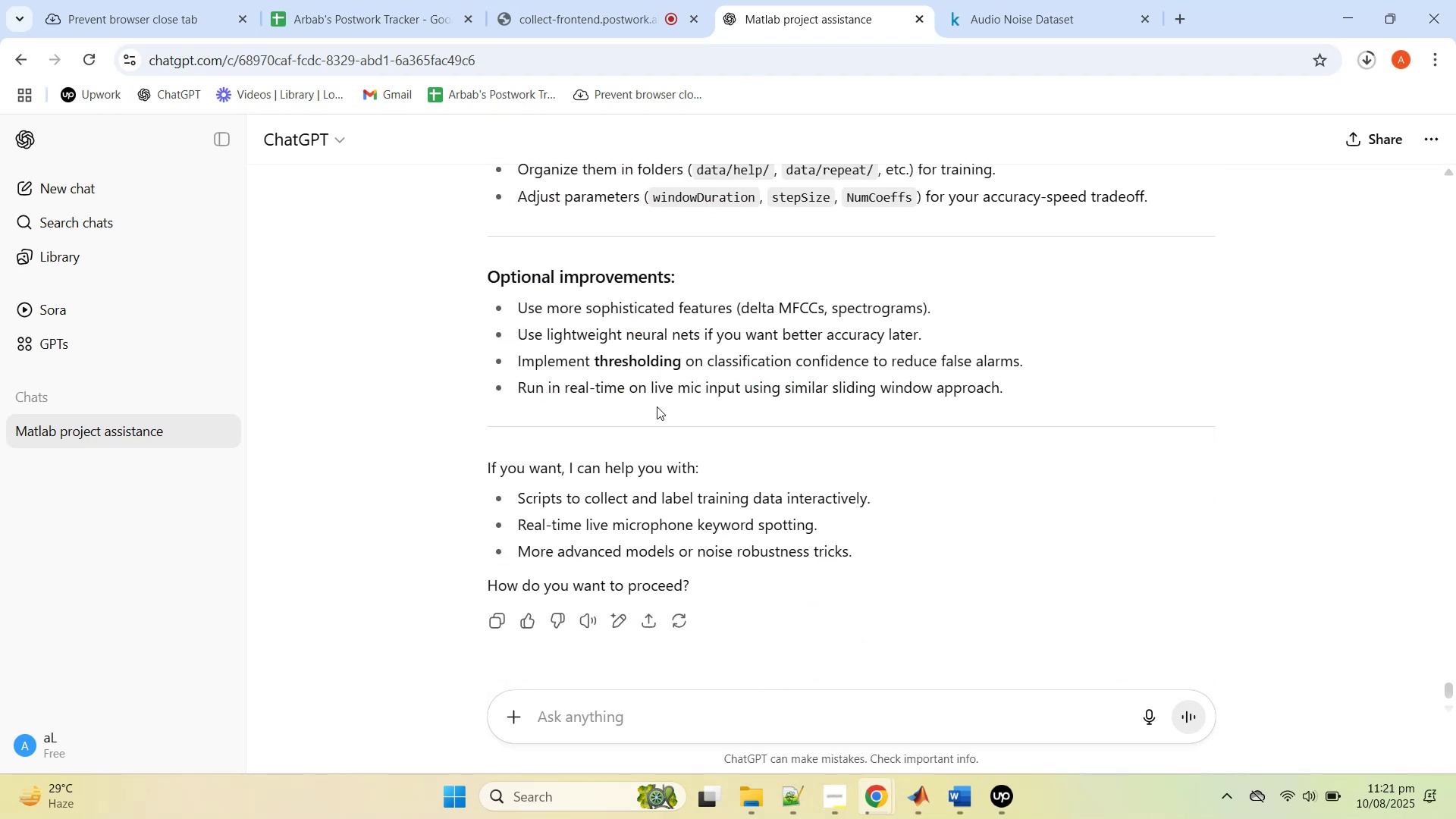 
scroll: coordinate [656, 409], scroll_direction: up, amount: 2.0
 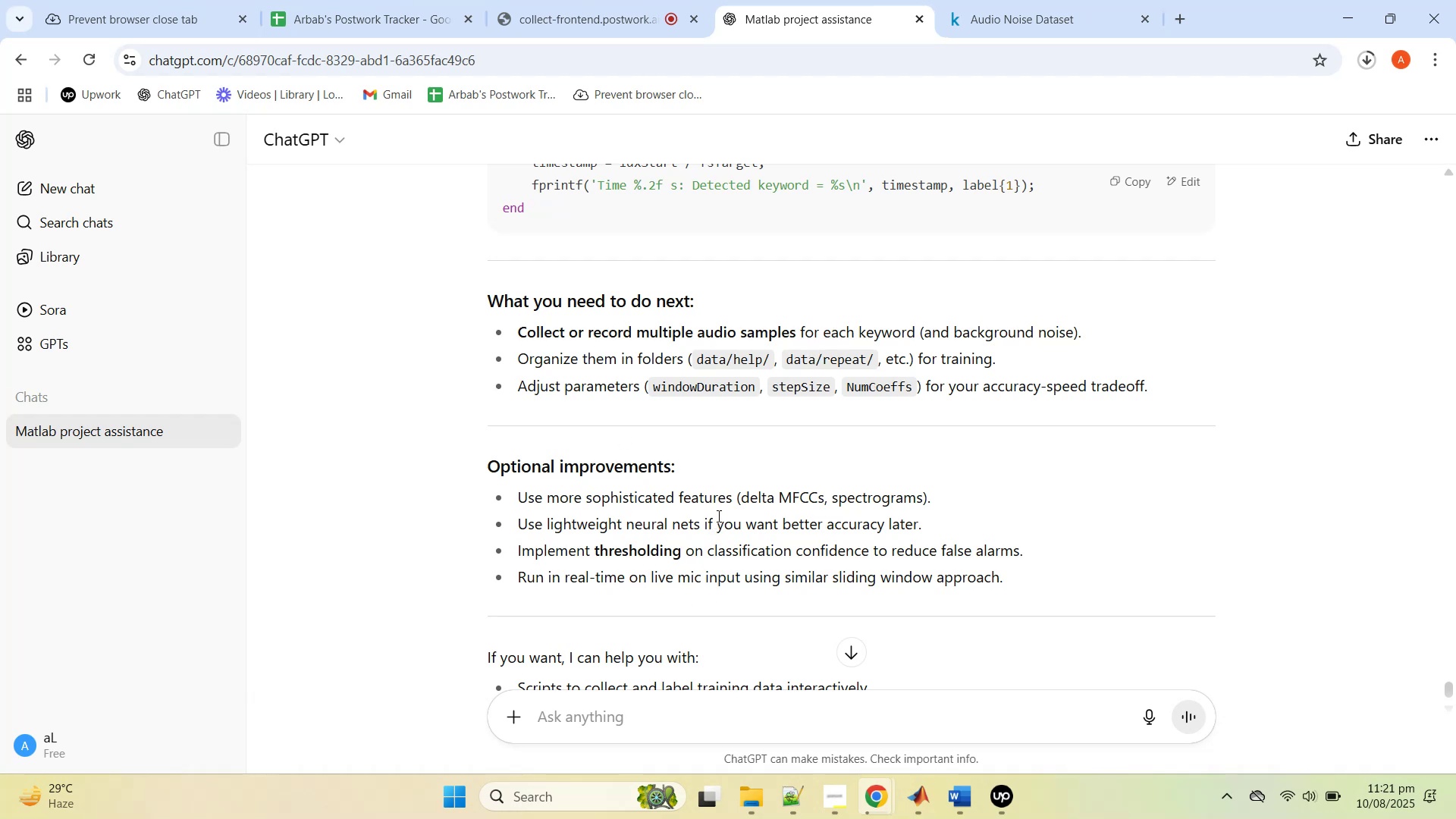 
wait(5.85)
 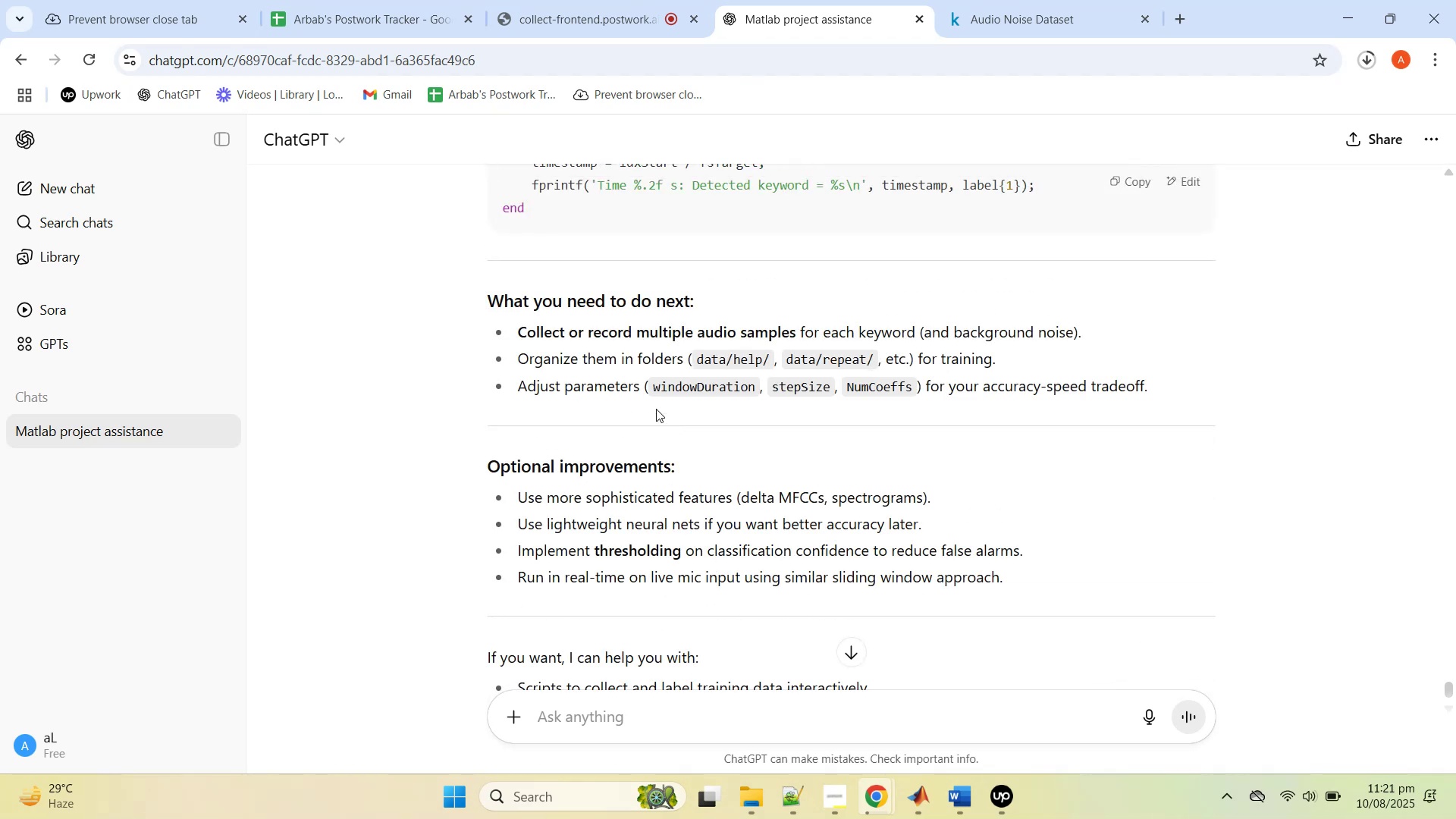 
scroll: coordinate [717, 516], scroll_direction: down, amount: 4.0
 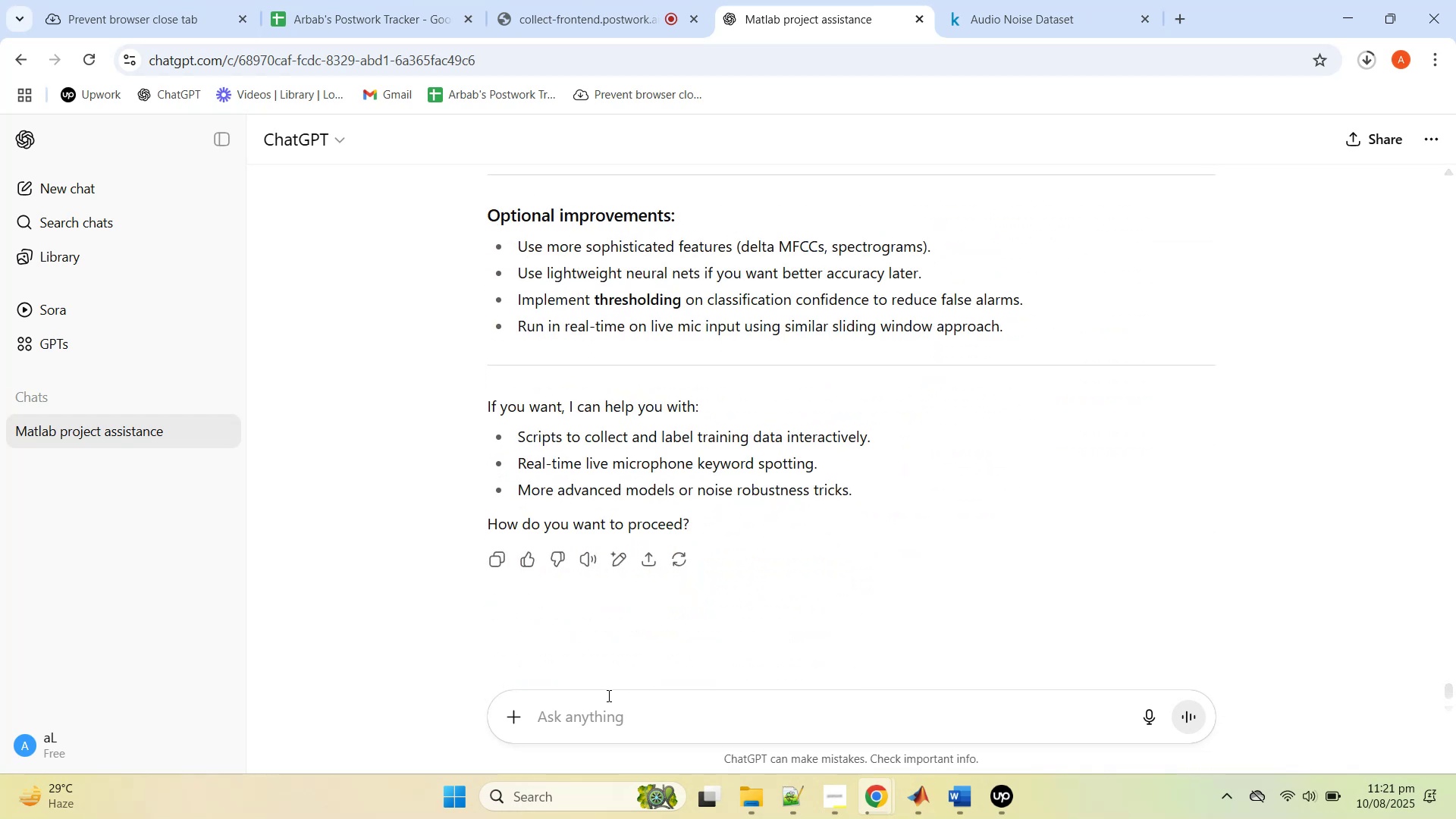 
left_click([609, 697])
 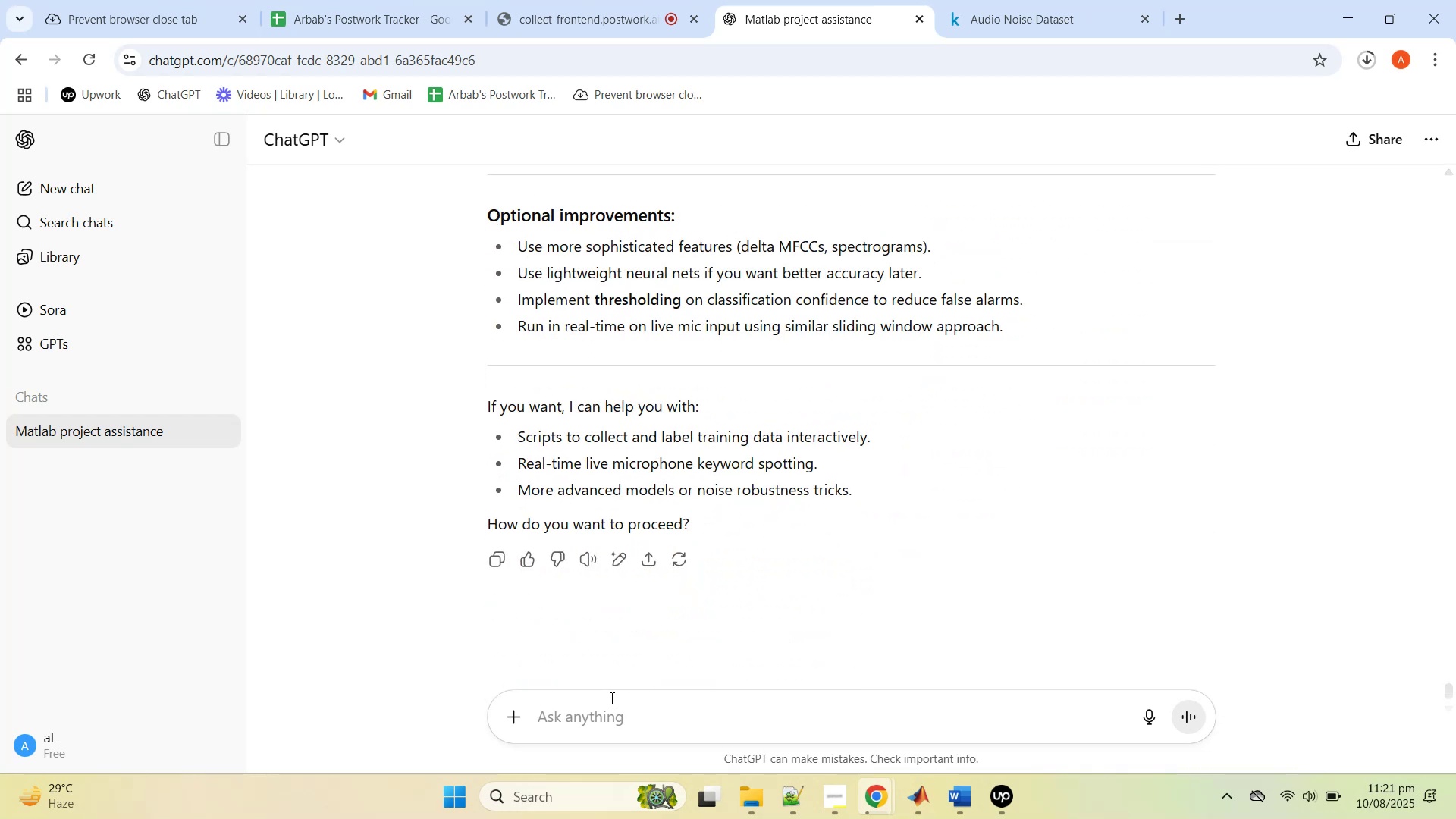 
type(Can you hek)
key(Backspace)
type(lp with the dataset or a wa)
key(Backspace)
key(Backspace)
key(Backspace)
key(Backspace)
type(tell me how )
key(Backspace)
key(Backspace)
key(Backspace)
key(Backspace)
type(from where i can get it.. generating myself will be time consuming)
 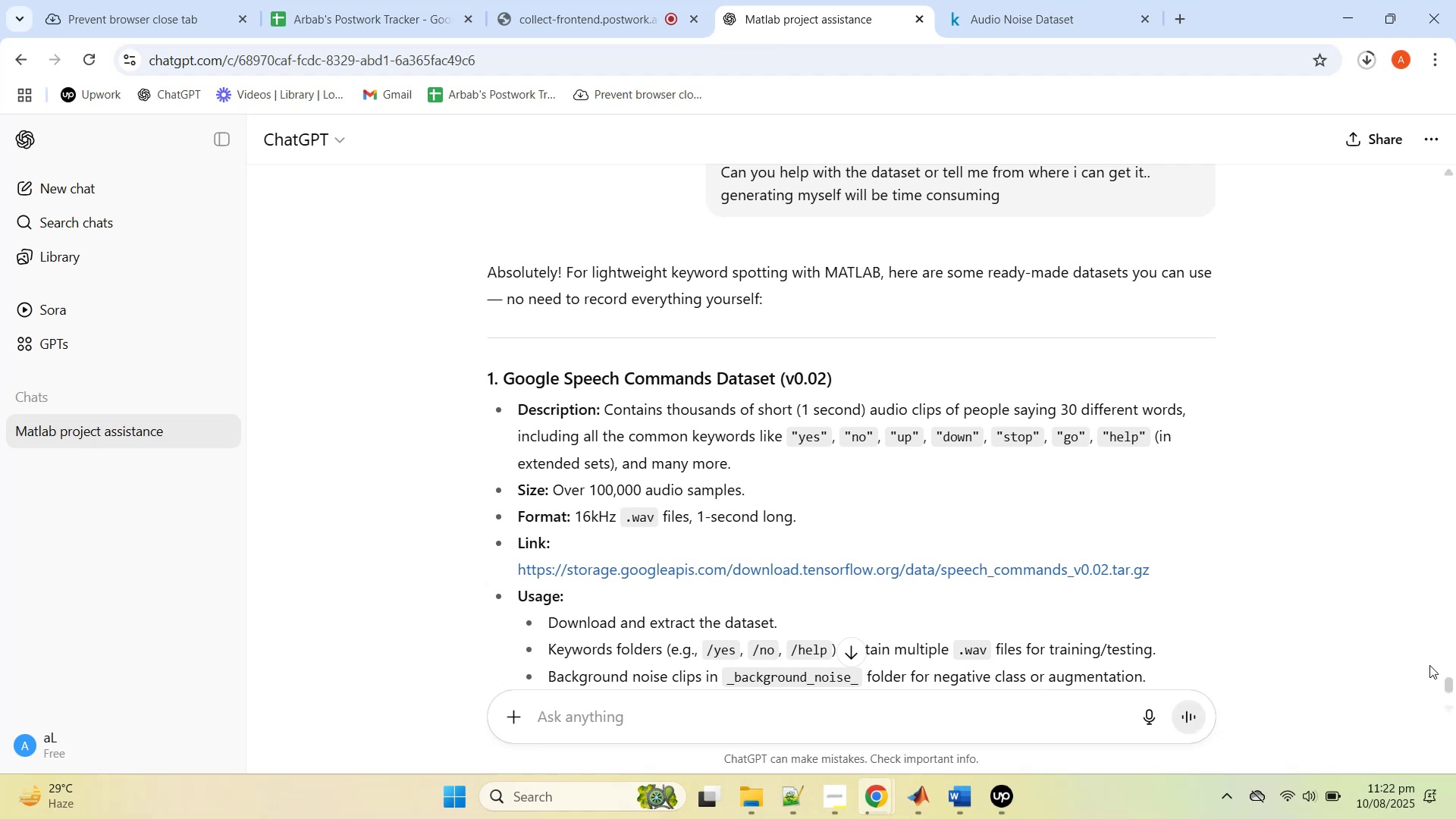 
wait(25.02)
 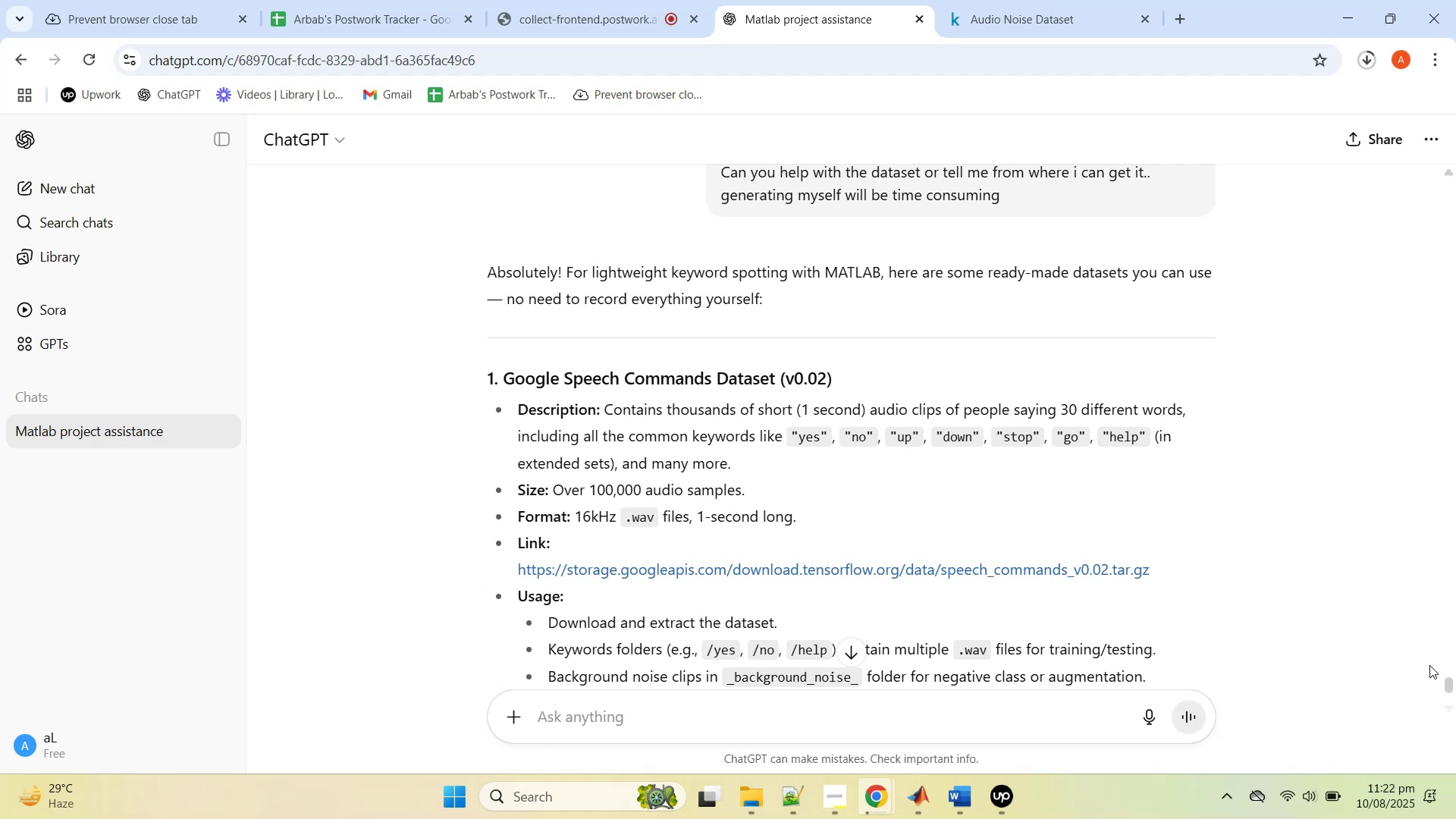 
scroll: coordinate [1431, 664], scroll_direction: down, amount: 1.0
 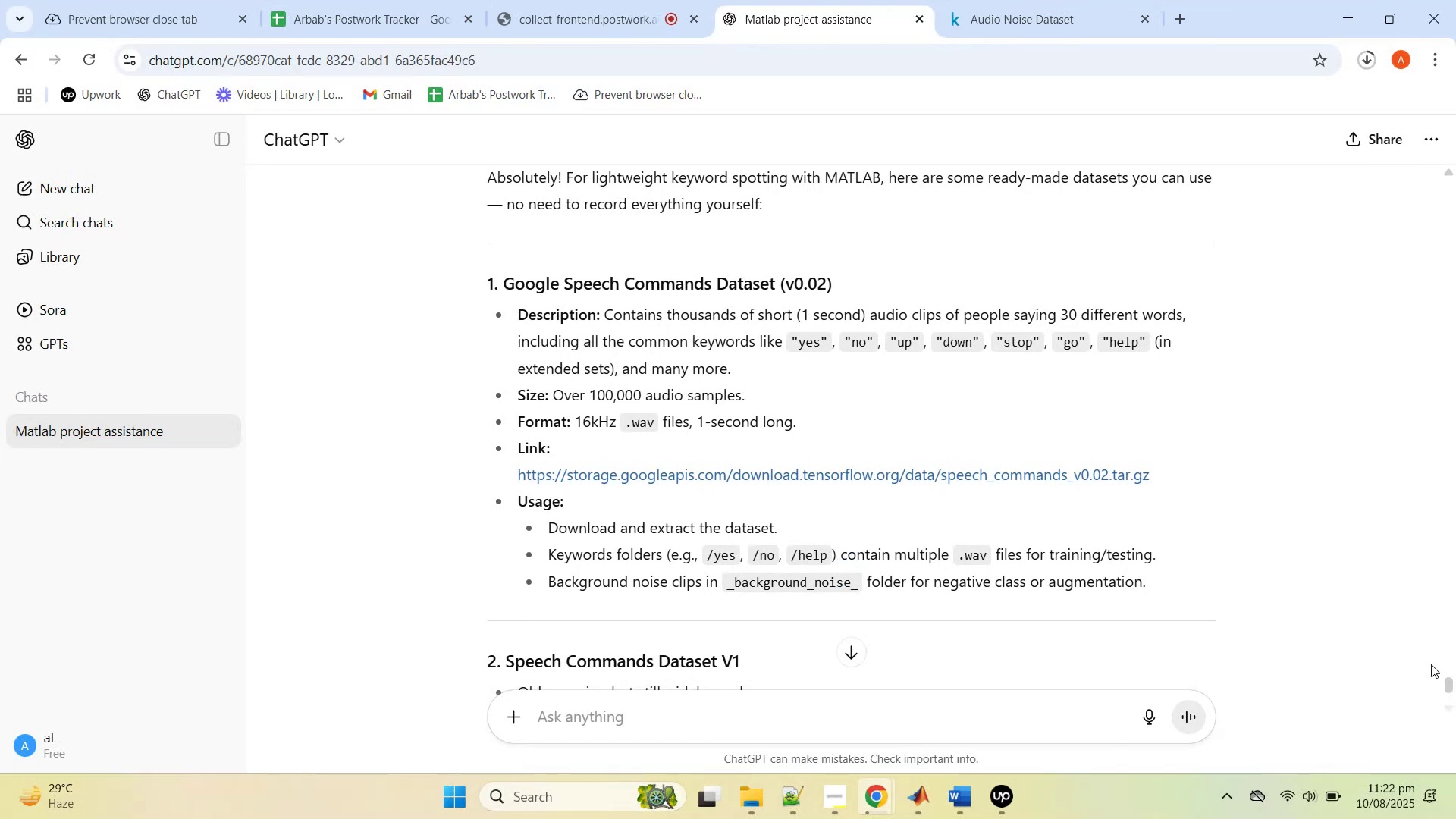 
wait(7.94)
 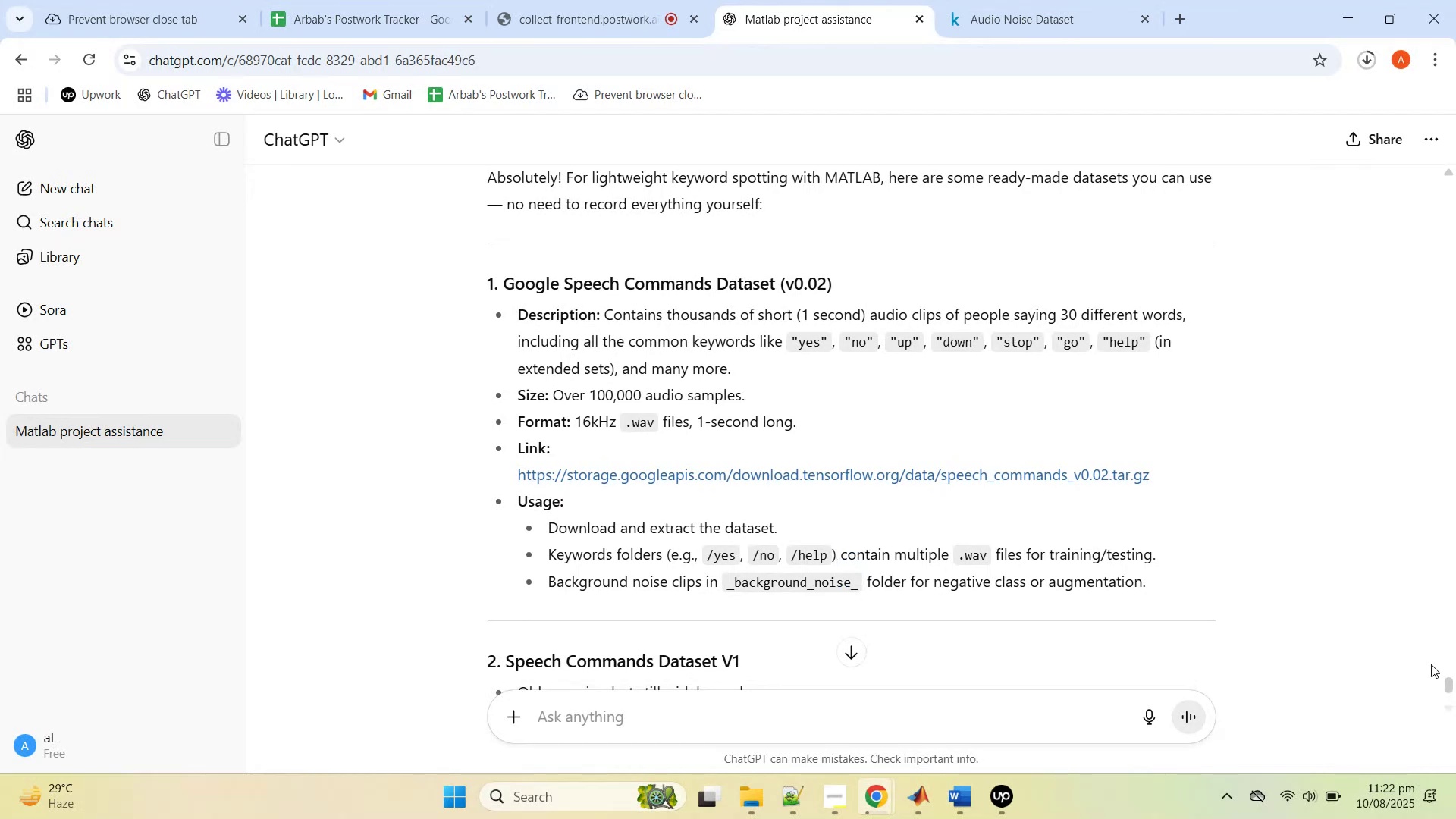 
scroll: coordinate [1431, 664], scroll_direction: down, amount: 1.0
 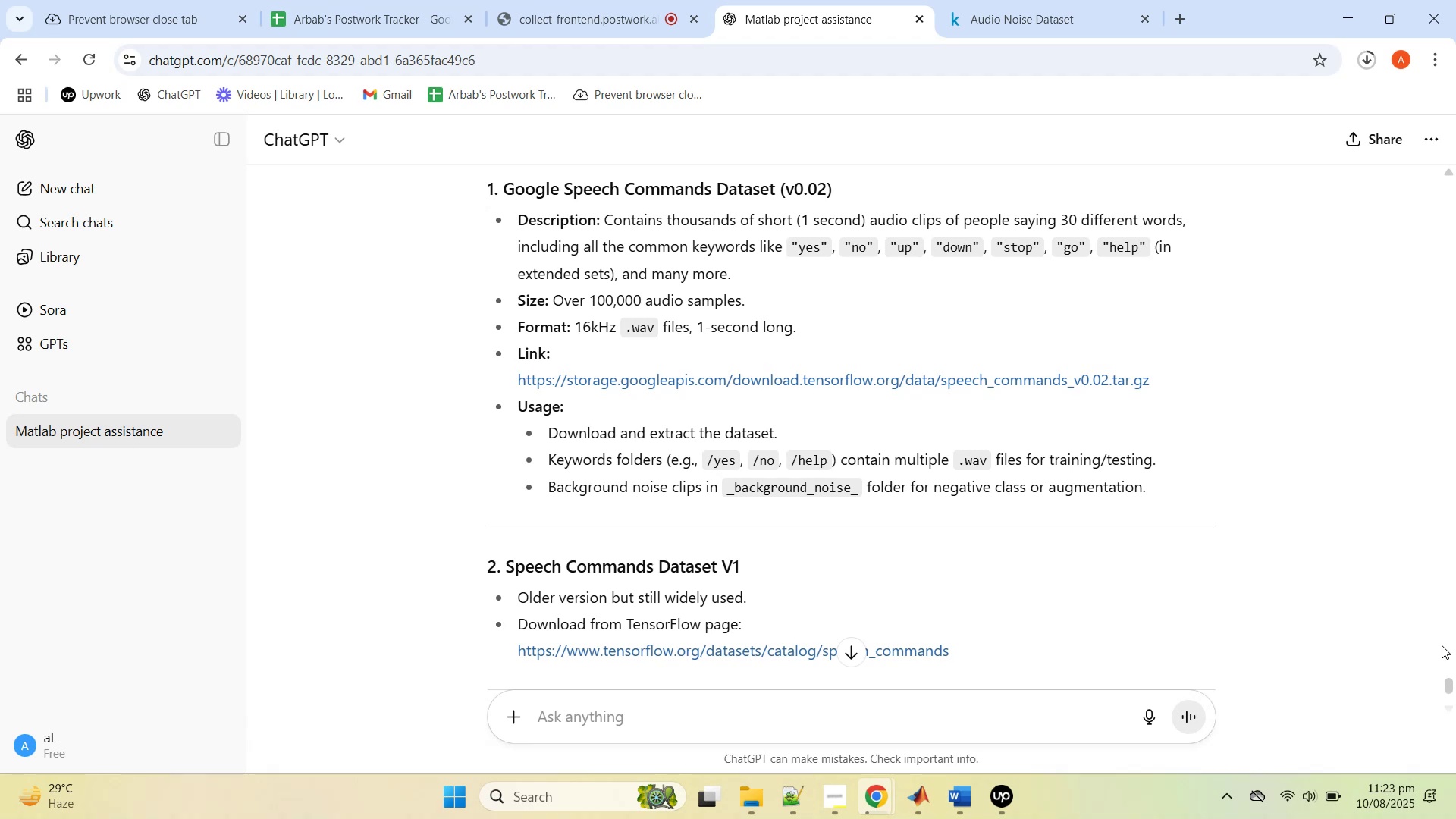 
wait(18.71)
 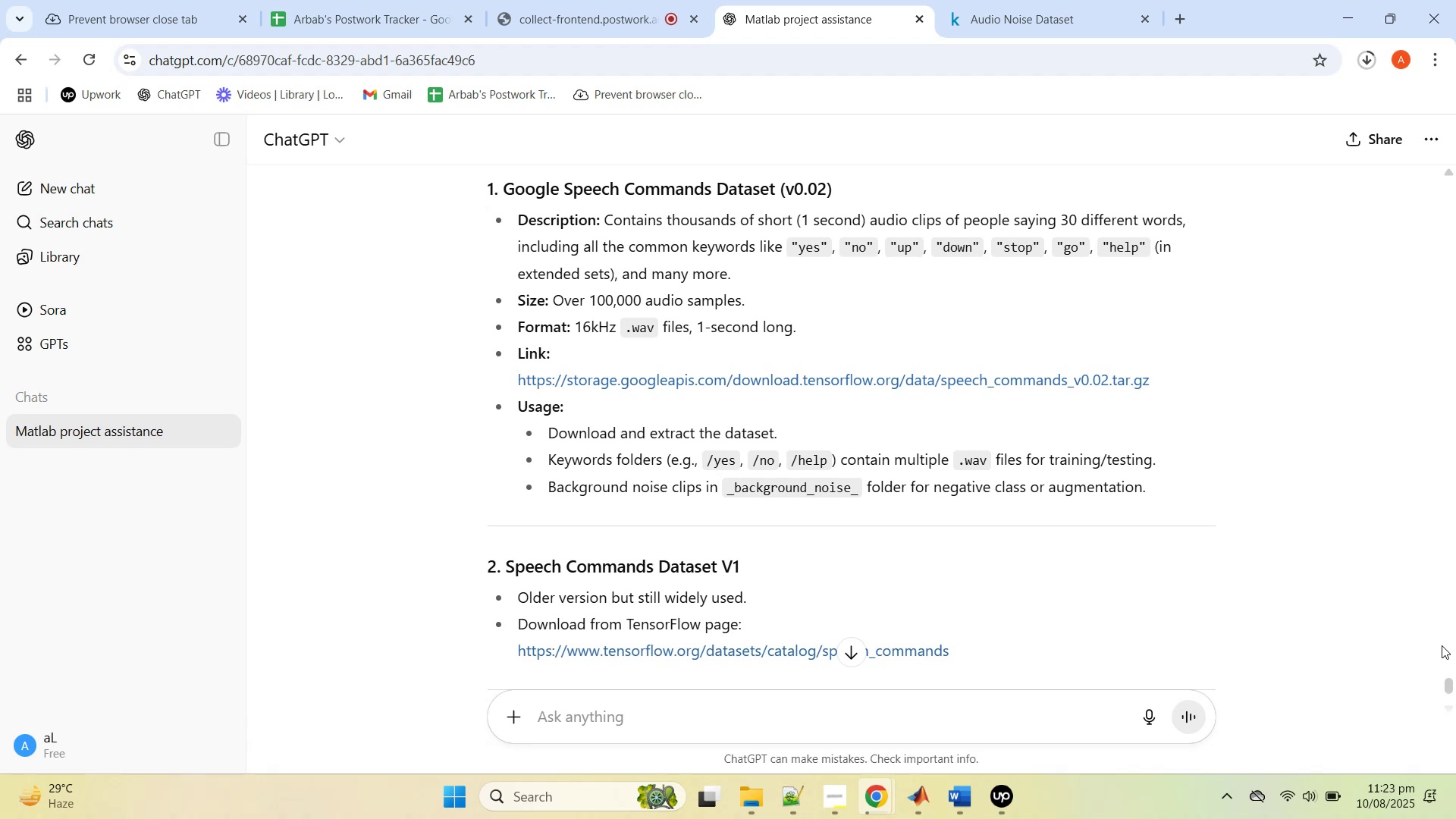 
left_click([1229, 528])
 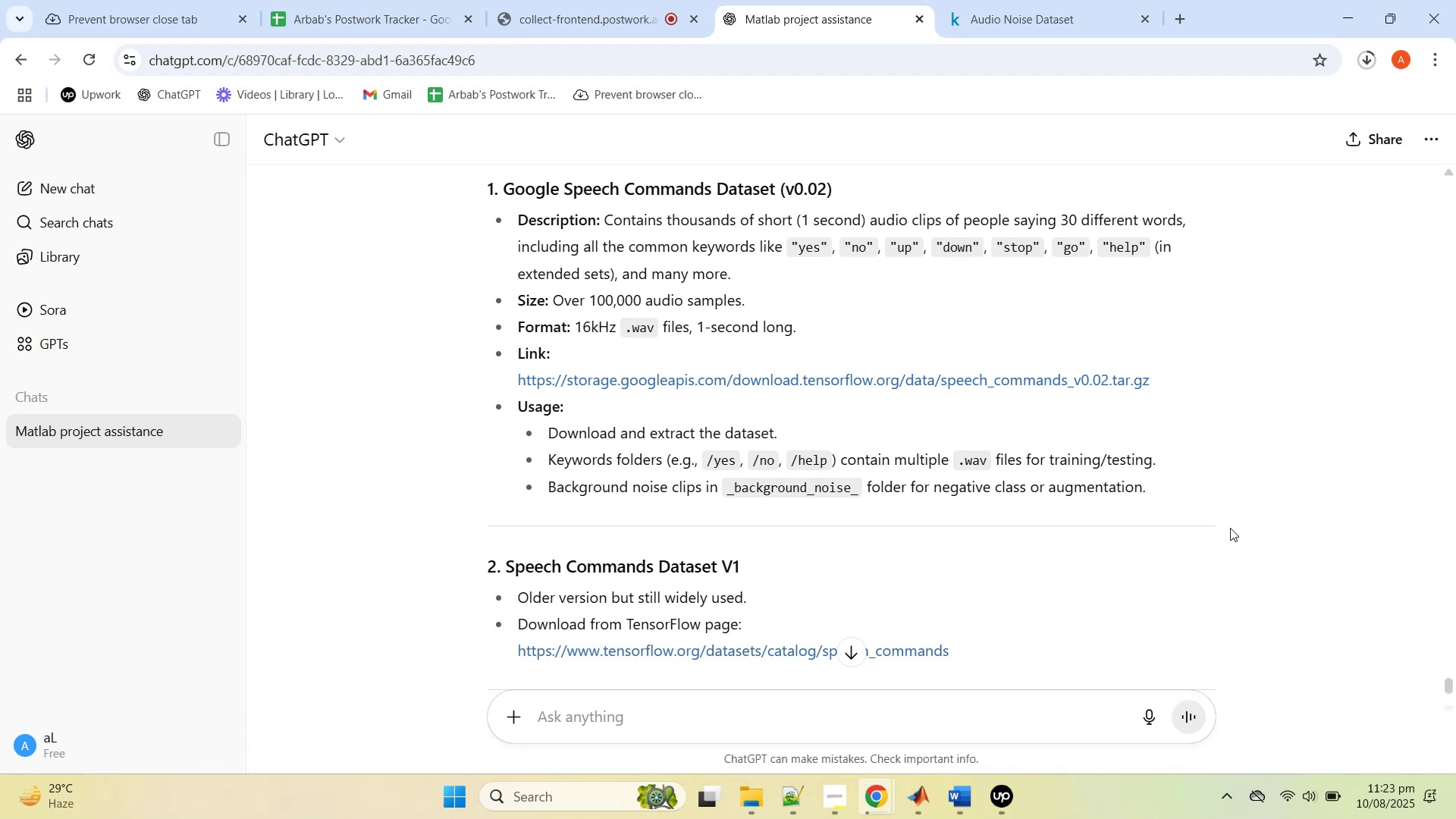 
wait(8.52)
 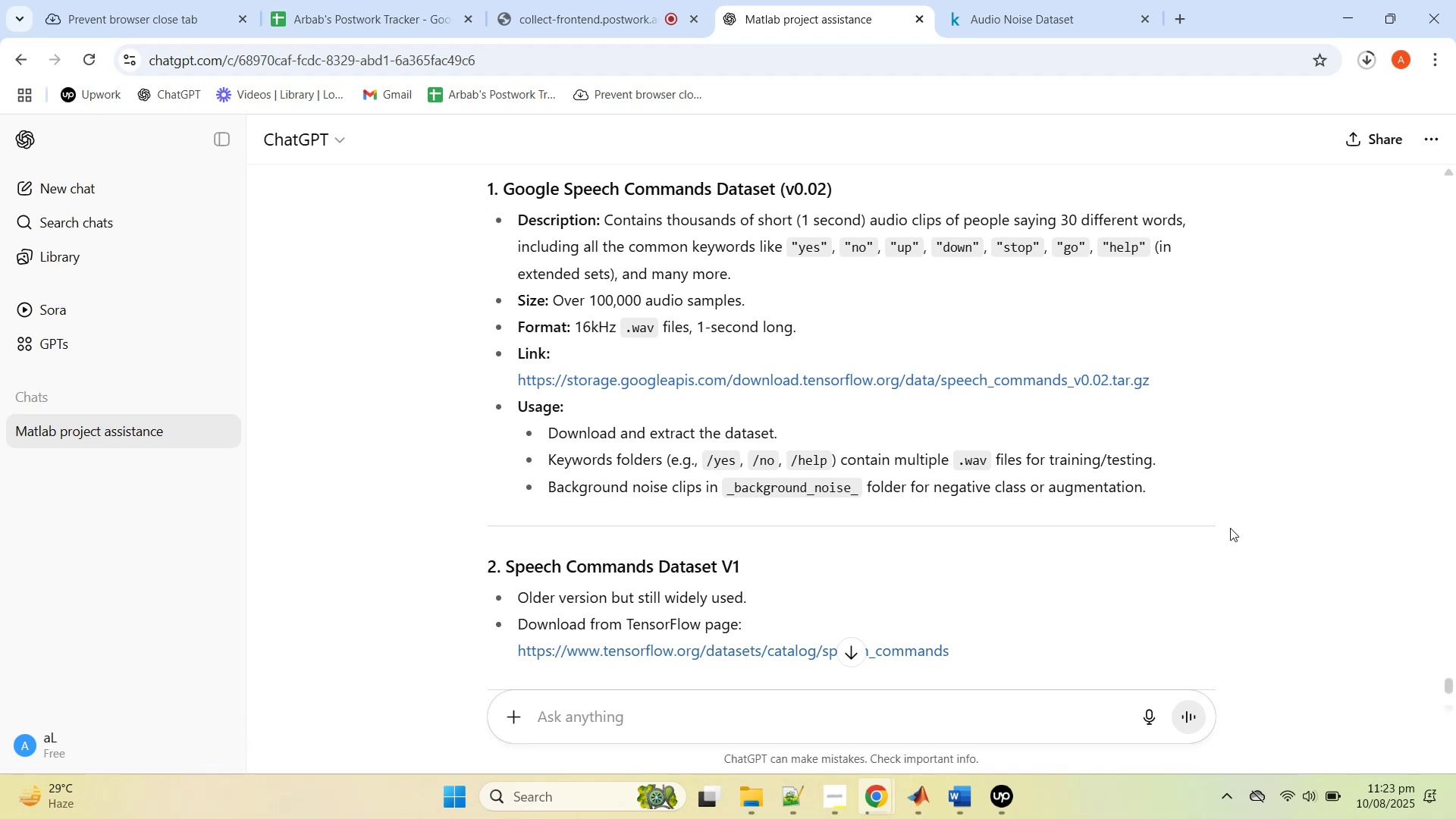 
scroll: coordinate [915, 427], scroll_direction: down, amount: 1.0
 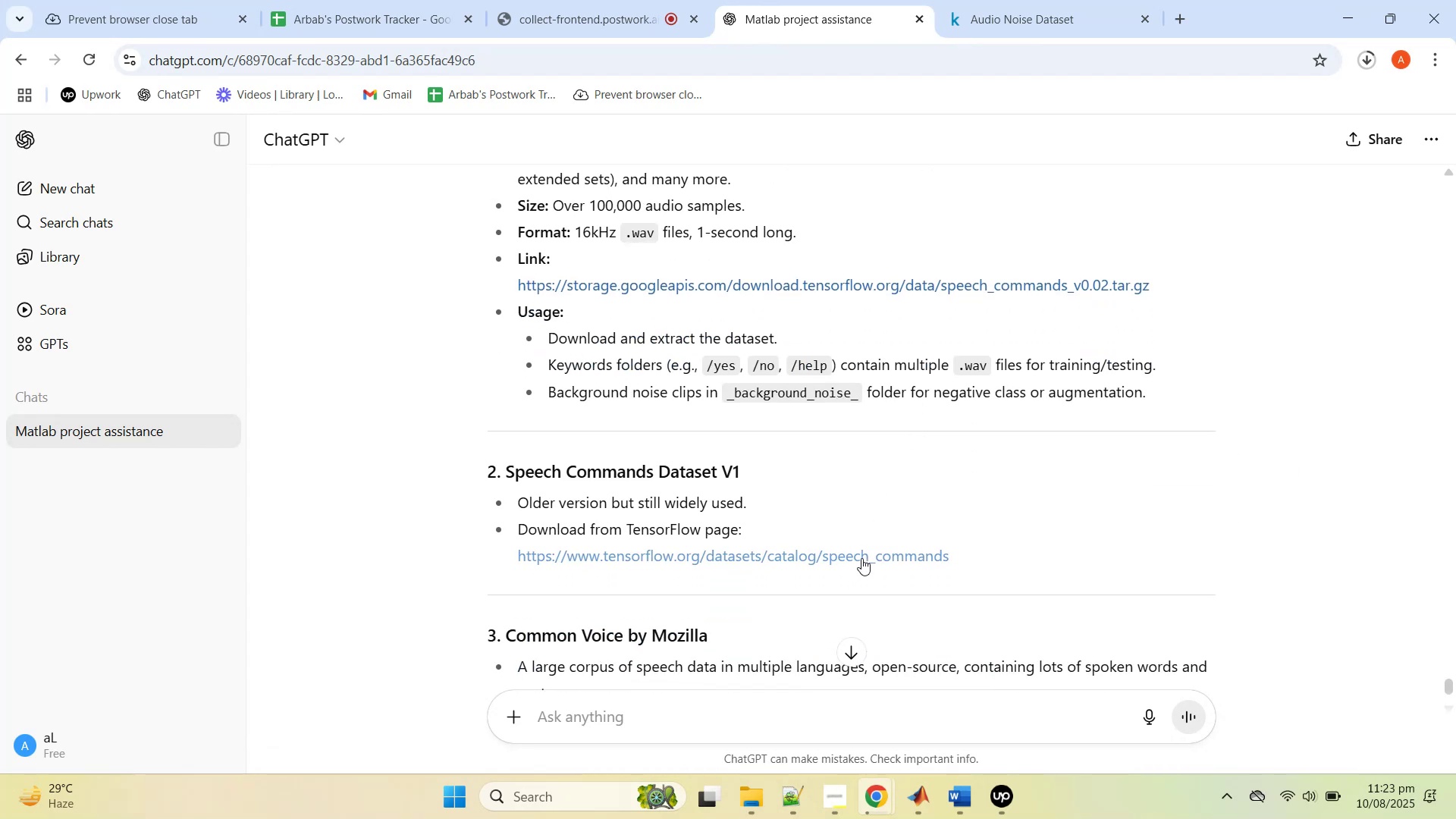 
middle_click([861, 558])
 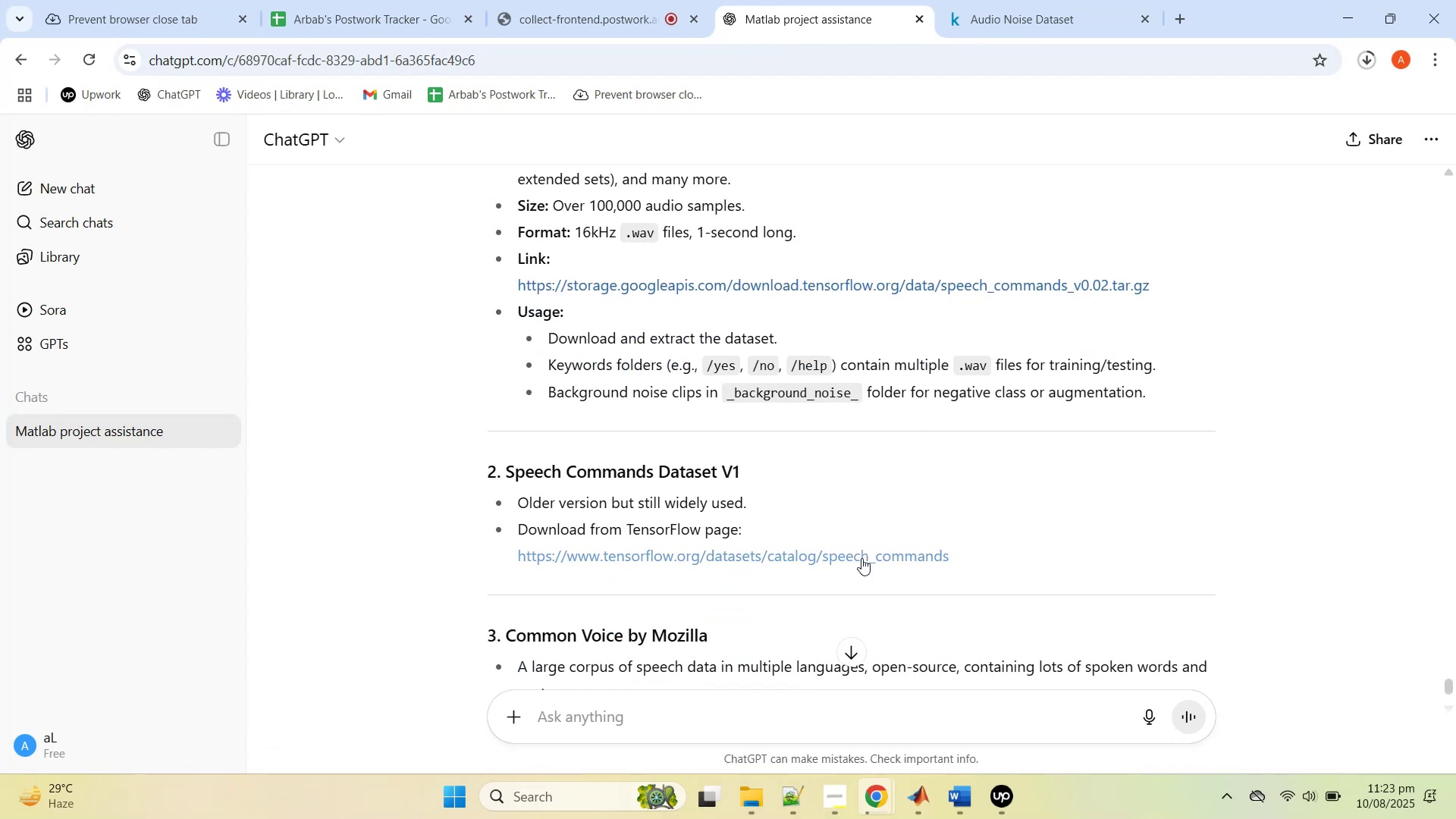 
middle_click([861, 558])
 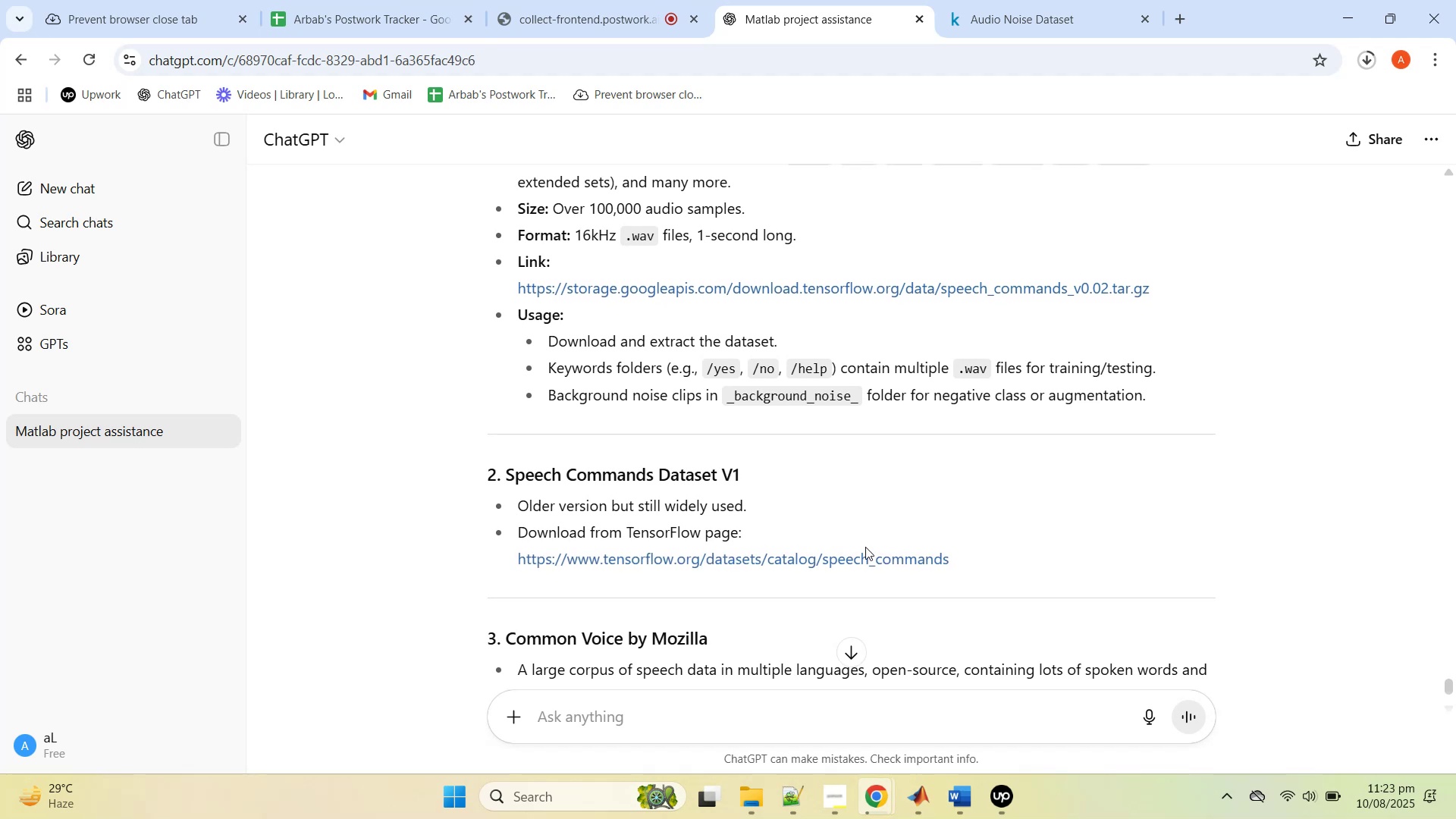 
left_click([863, 559])
 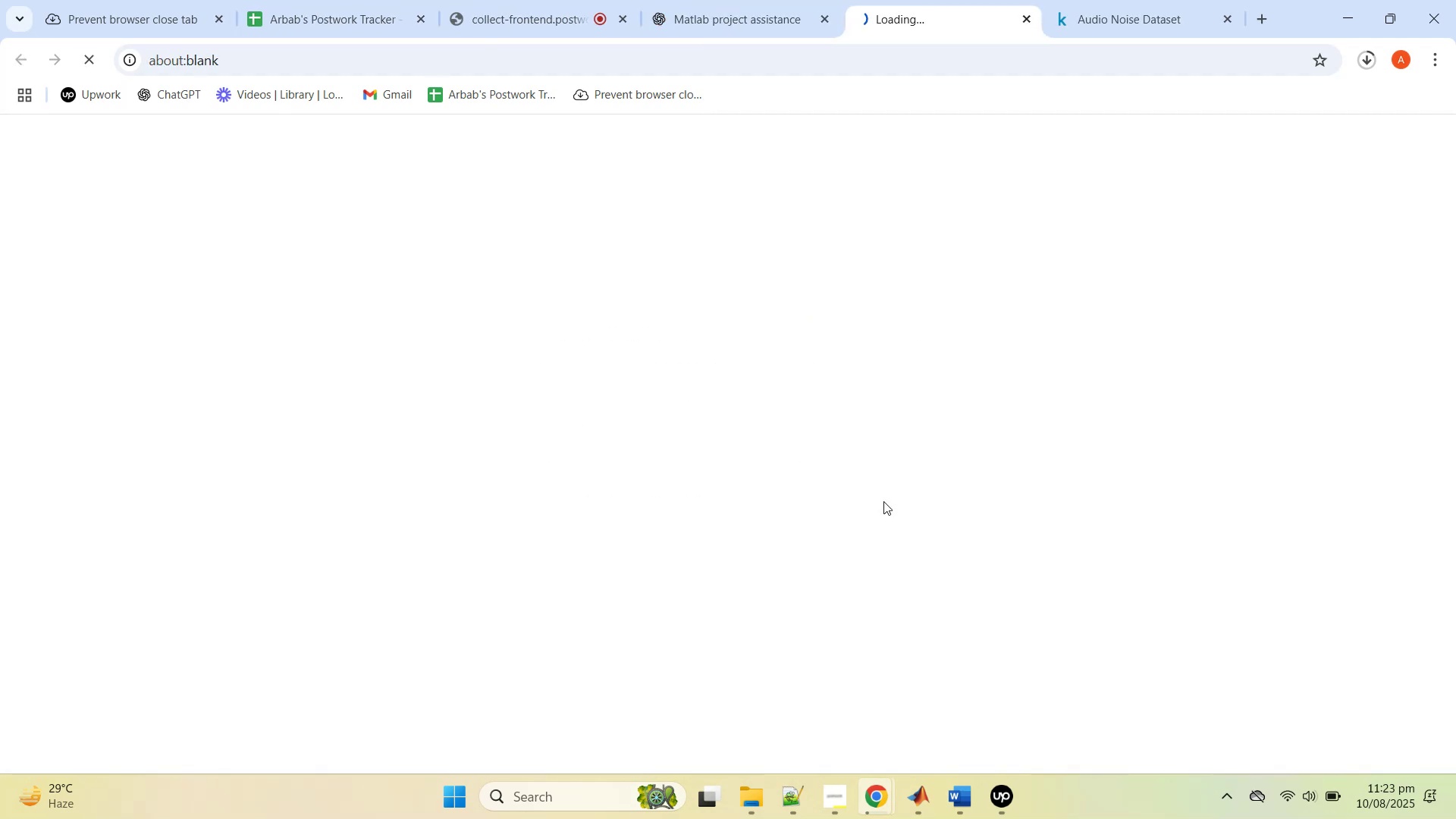 
middle_click([1173, 0])
 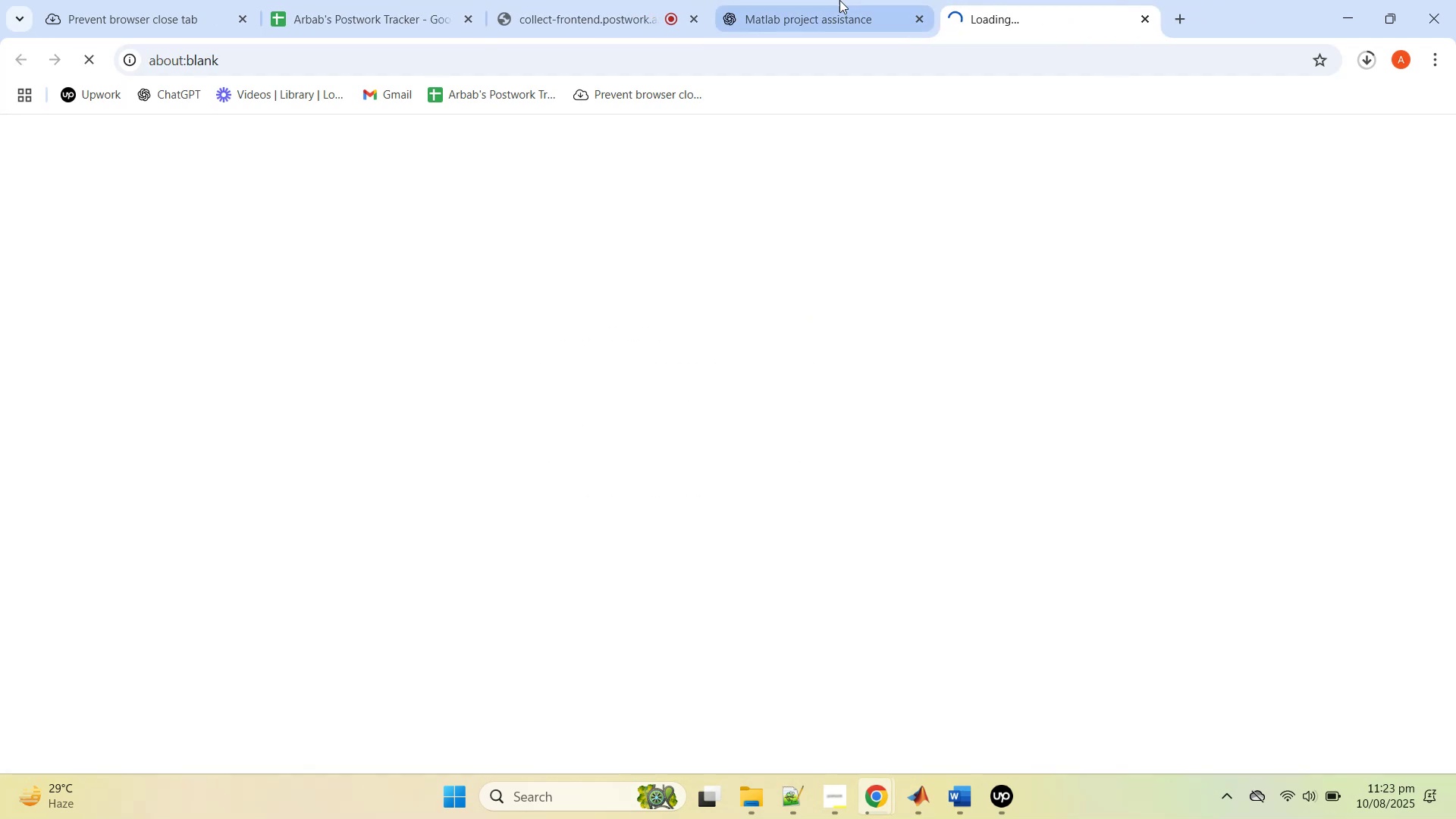 
left_click([839, 0])
 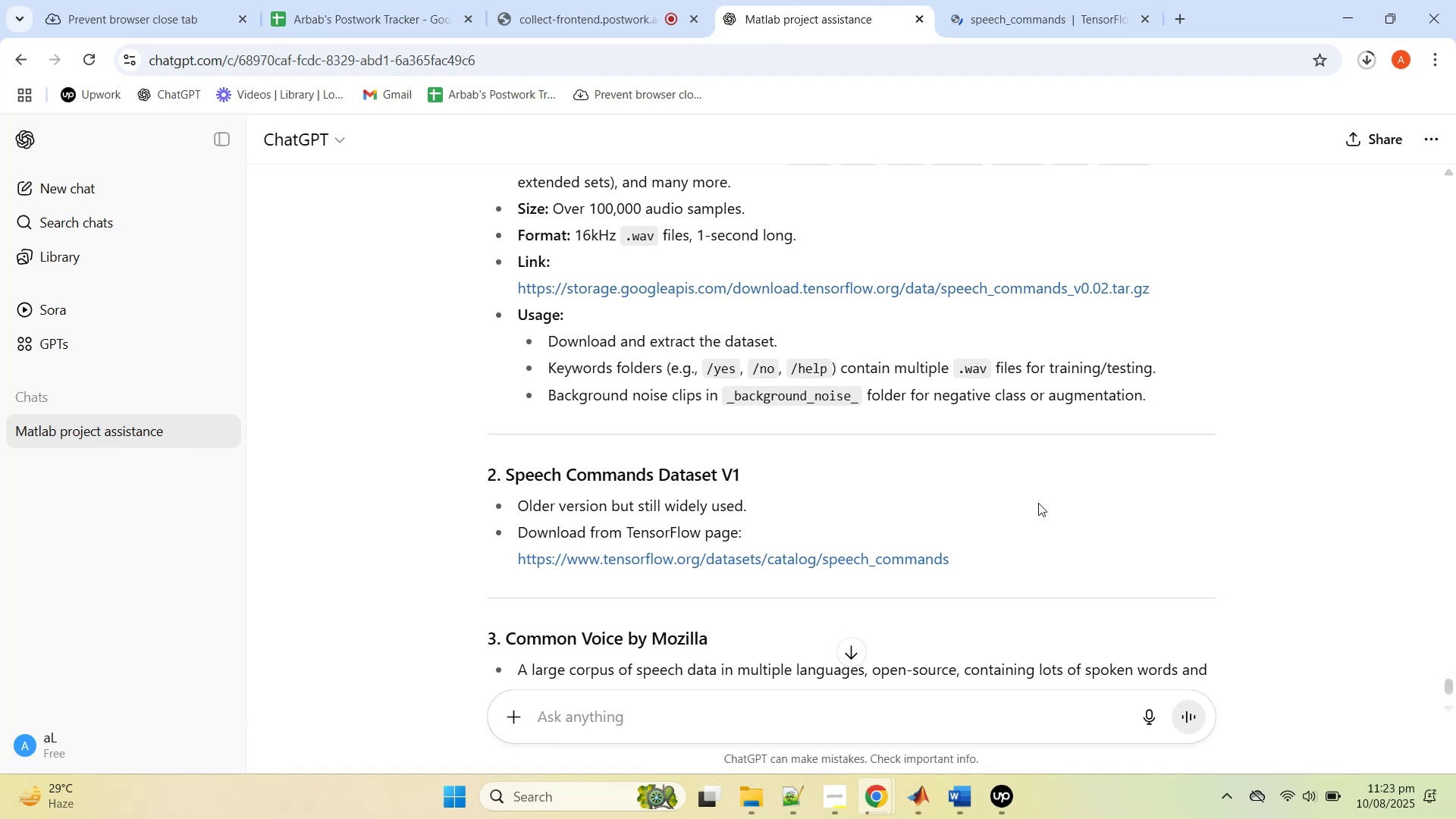 
wait(7.77)
 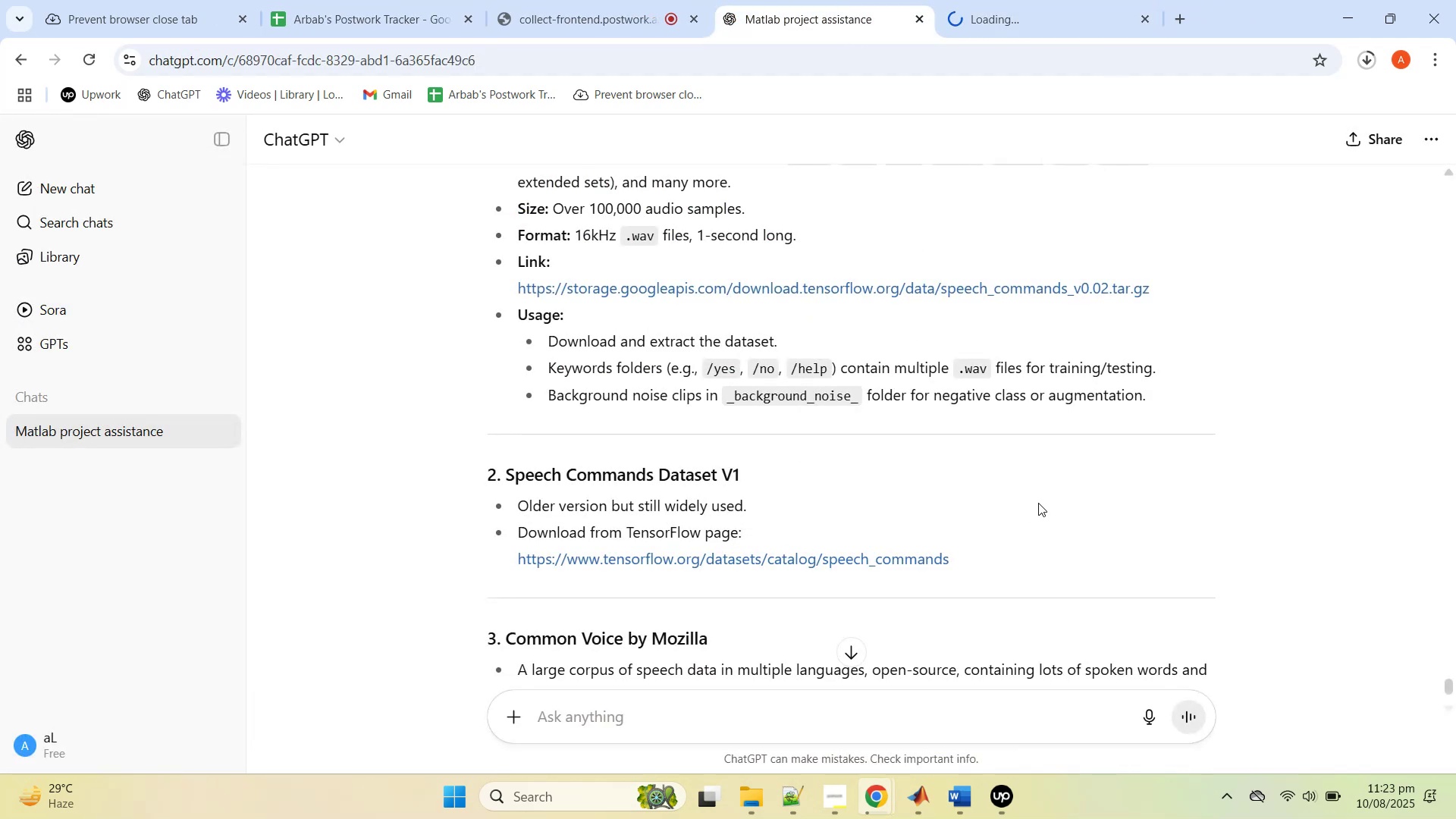 
scroll: coordinate [1037, 477], scroll_direction: down, amount: 2.0
 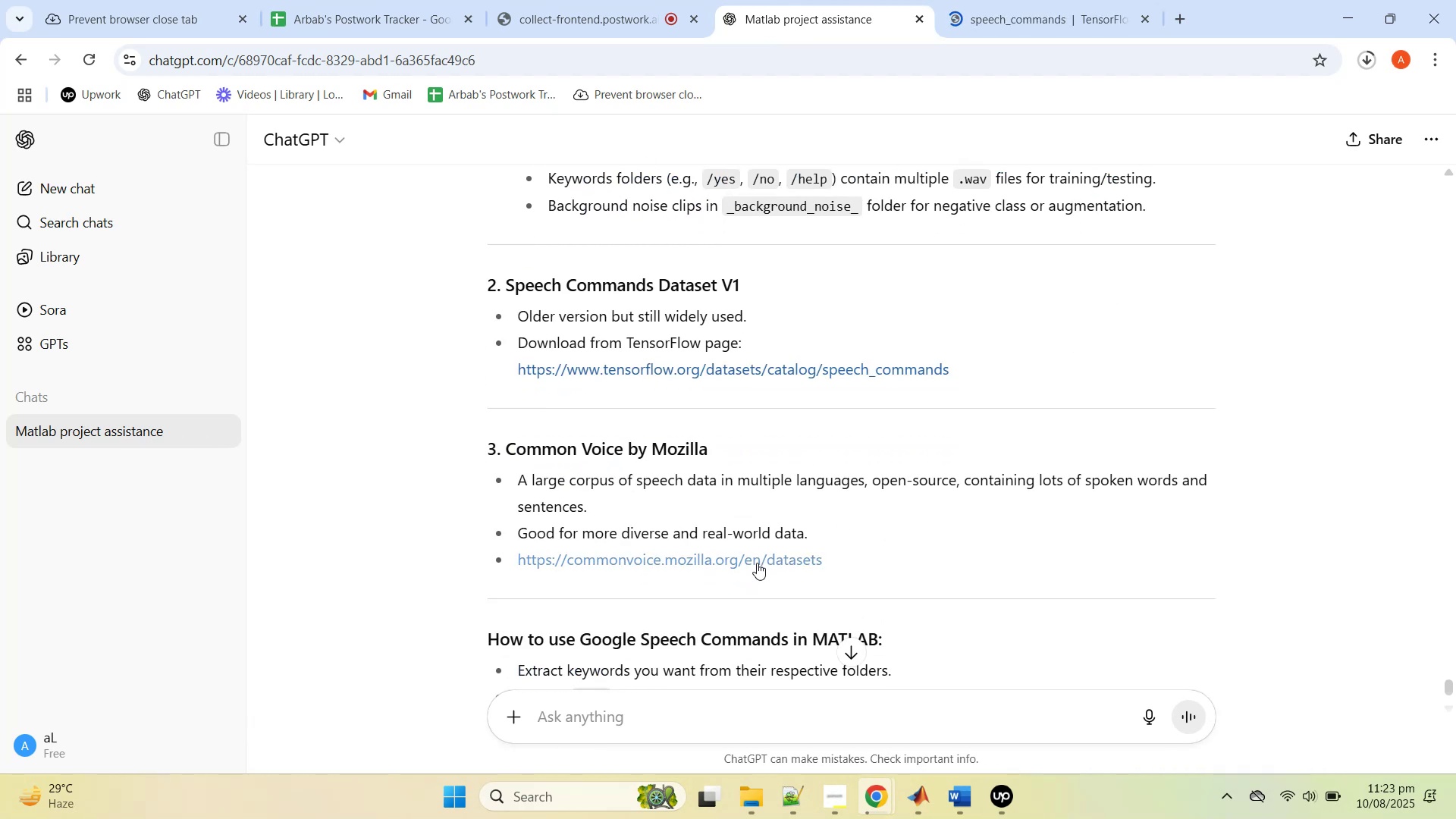 
left_click([757, 563])
 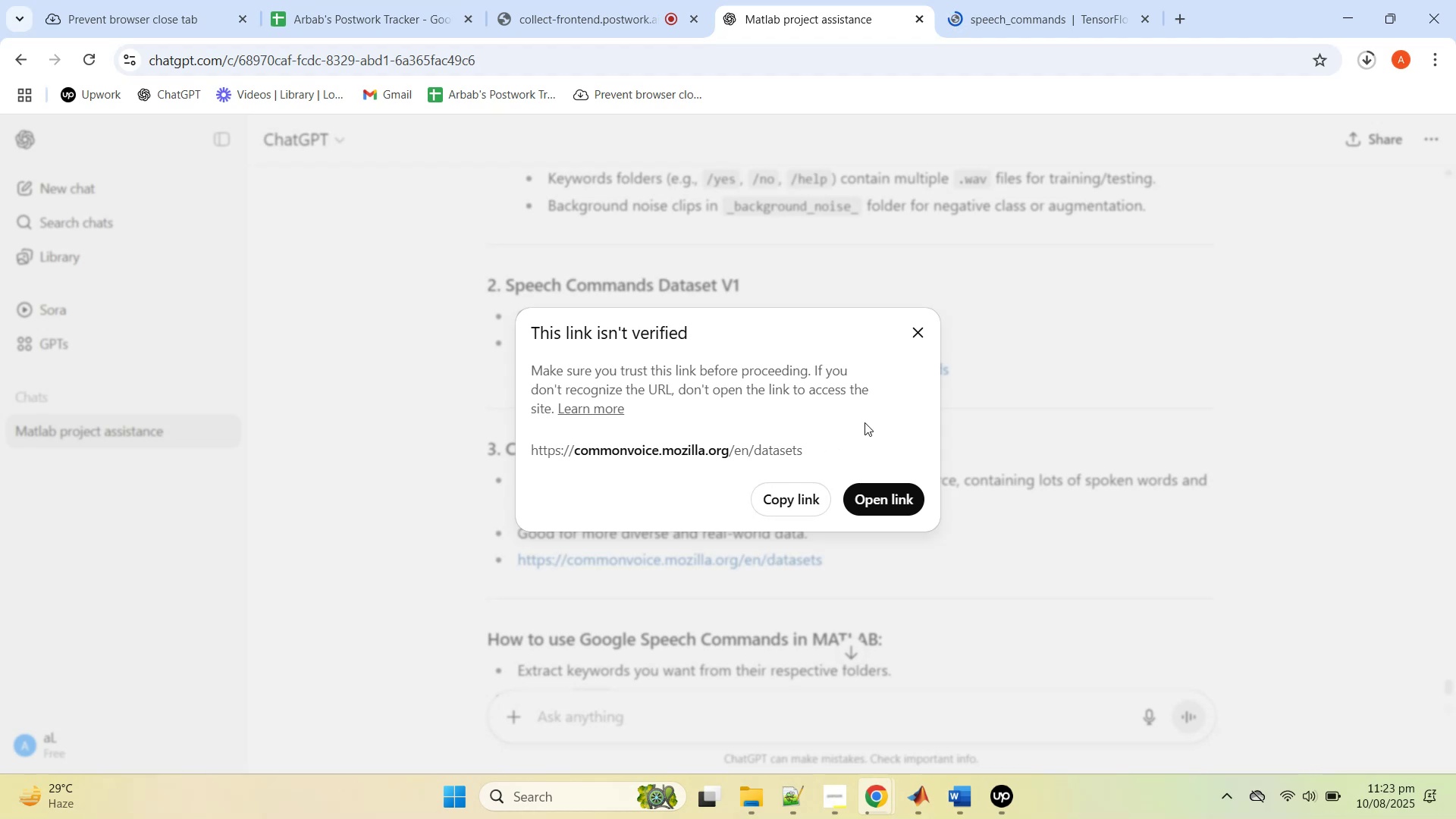 
left_click([883, 499])
 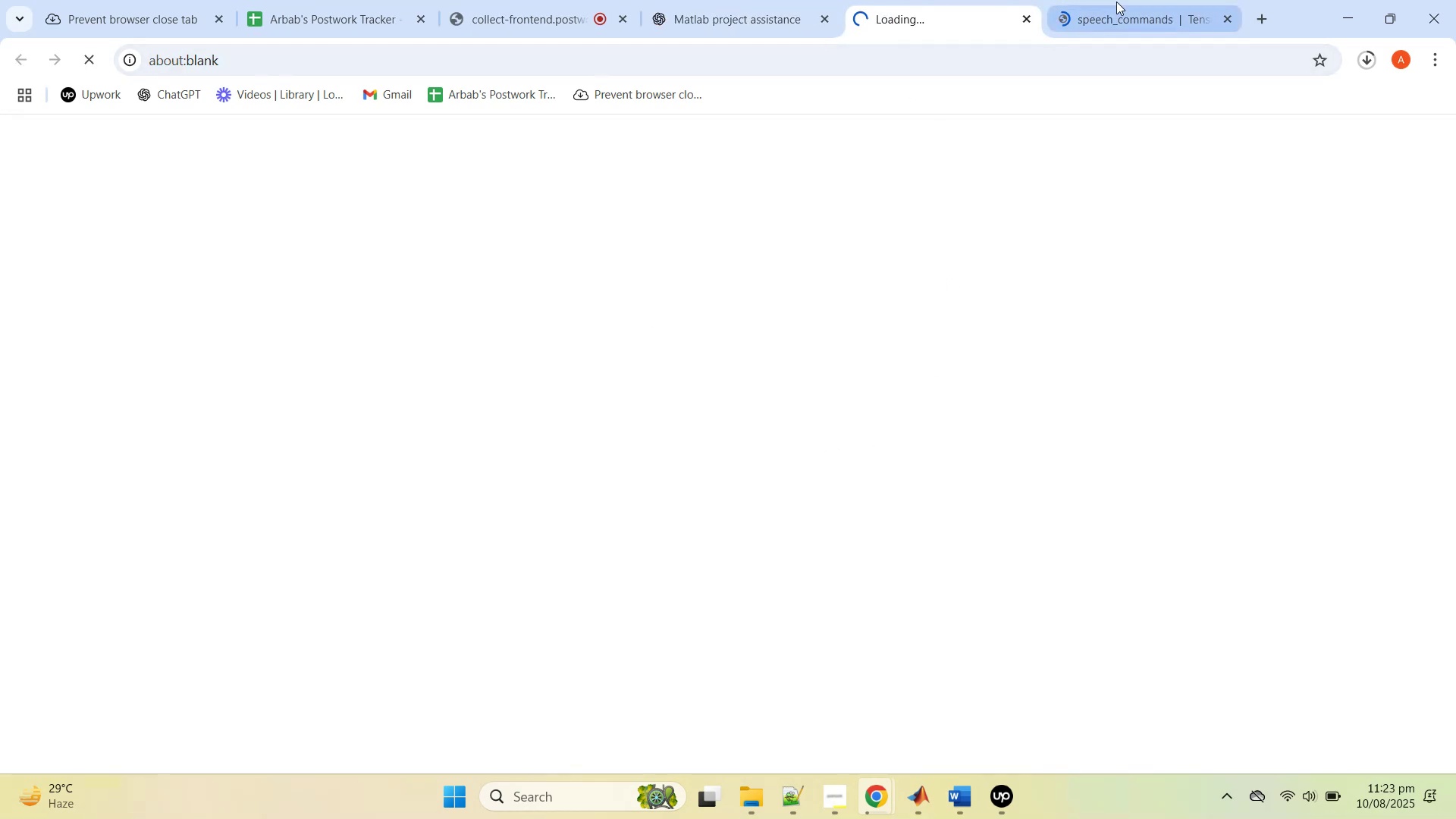 
left_click([1118, 2])
 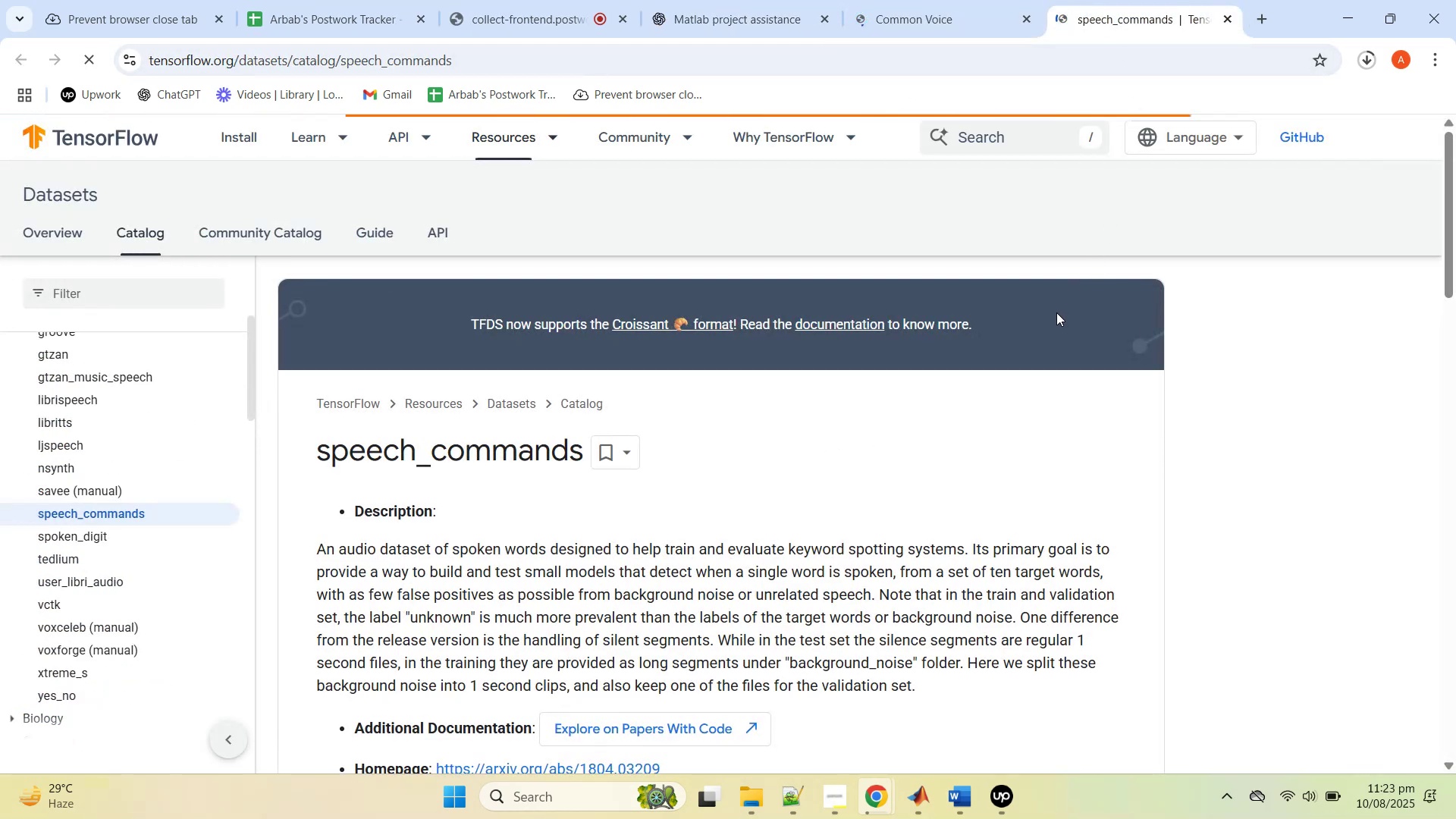 
wait(5.77)
 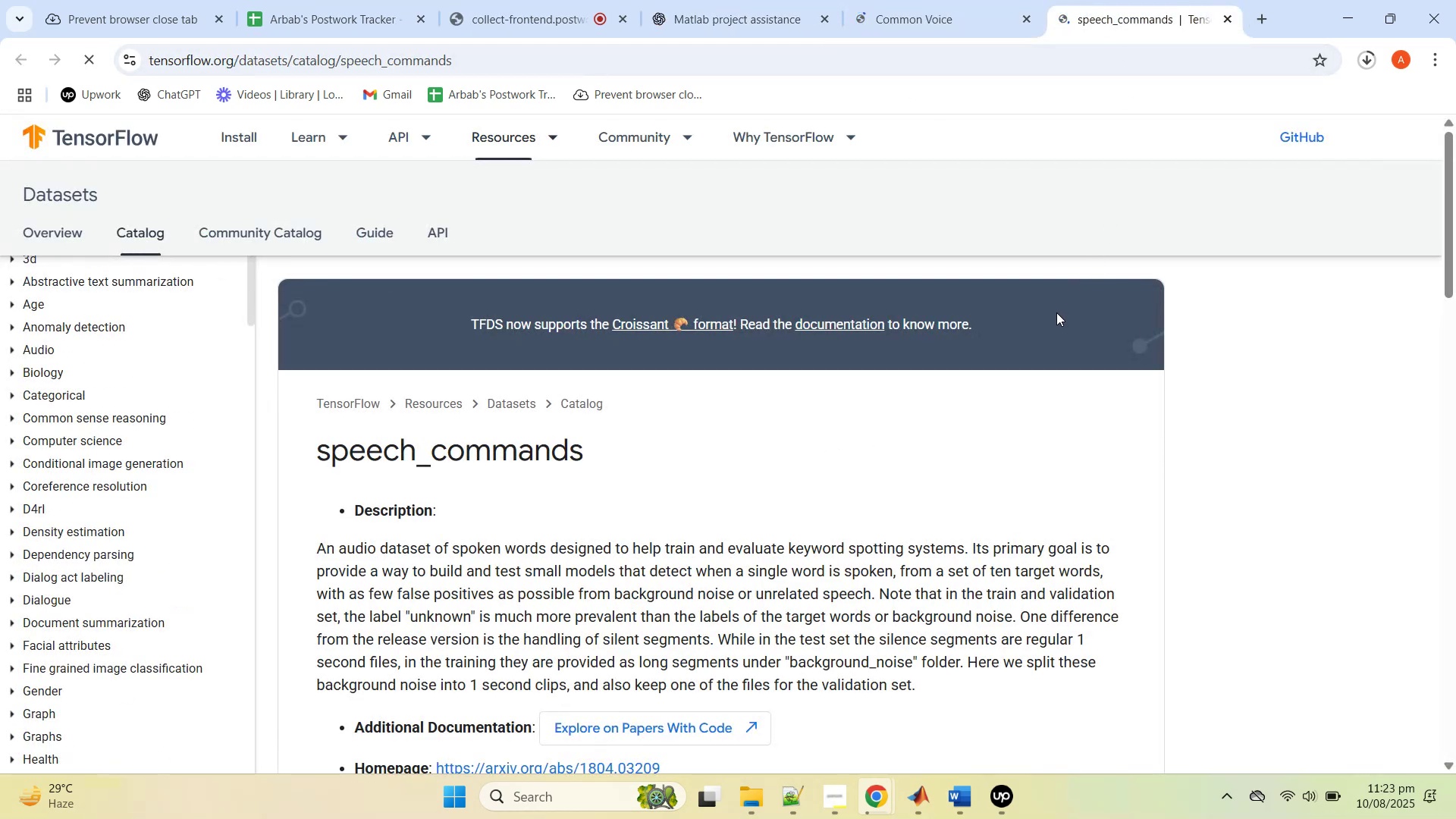 
scroll: coordinate [939, 404], scroll_direction: down, amount: 3.0
 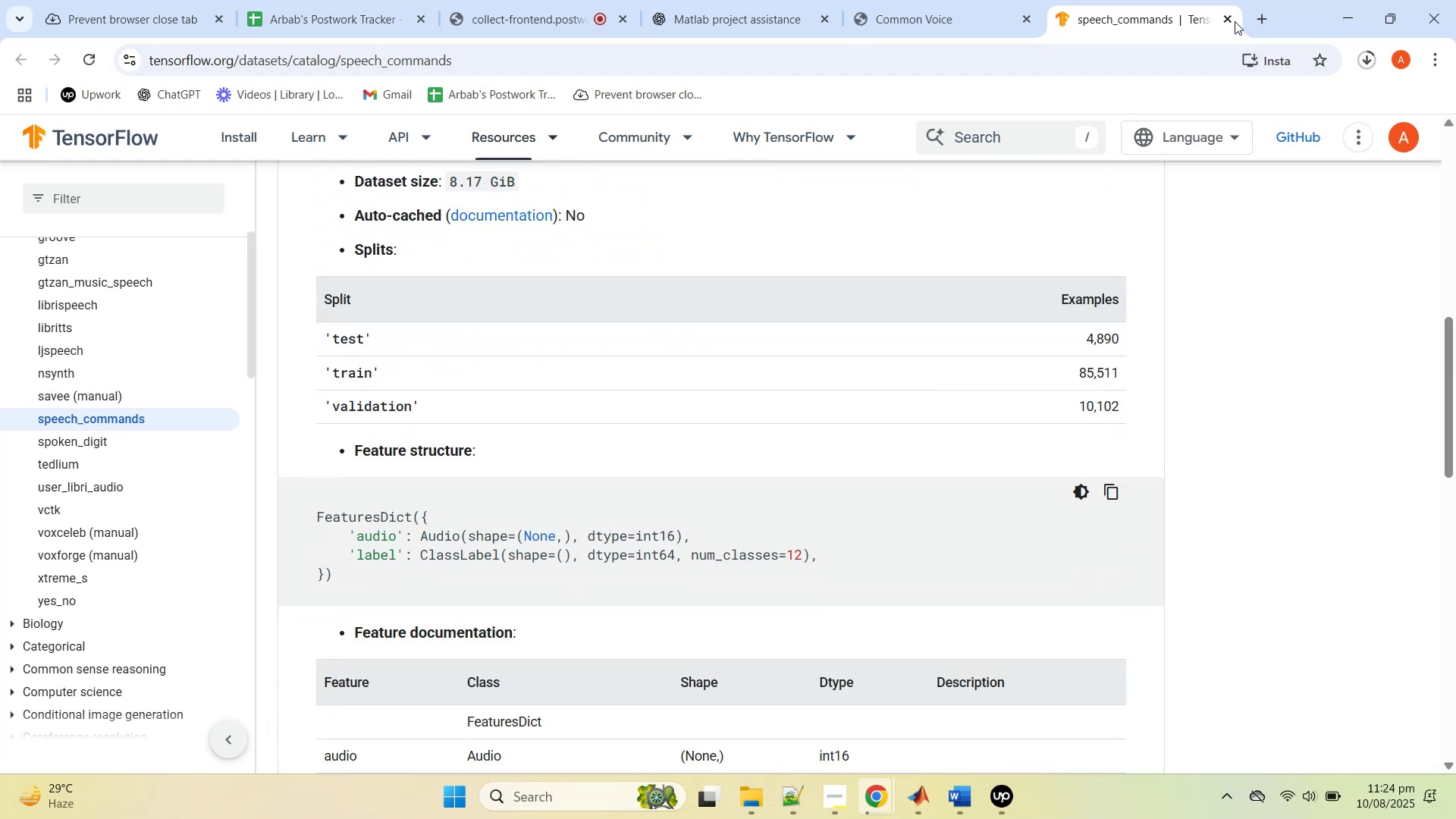 
left_click([1229, 20])
 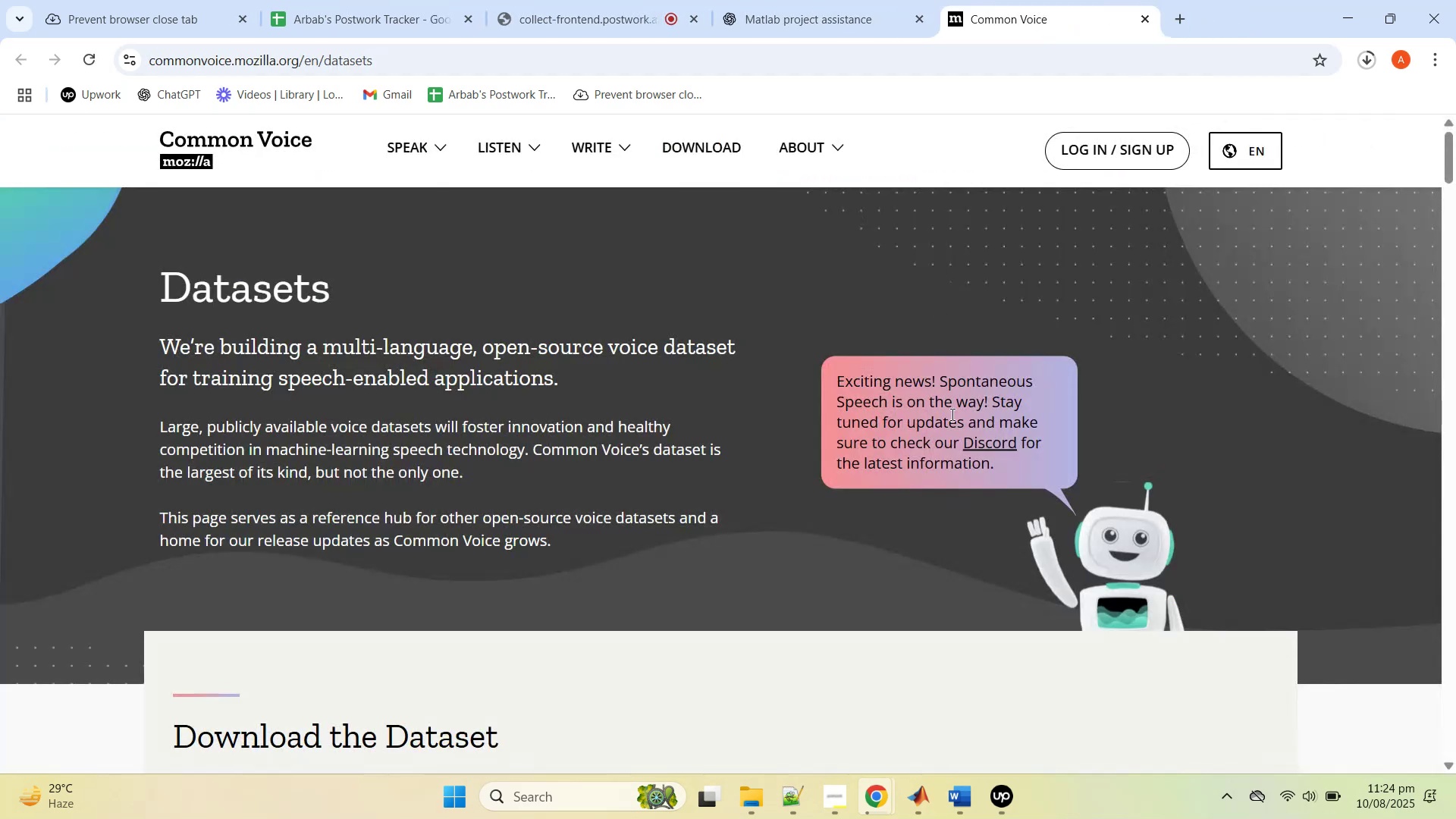 
scroll: coordinate [954, 457], scroll_direction: down, amount: 6.0
 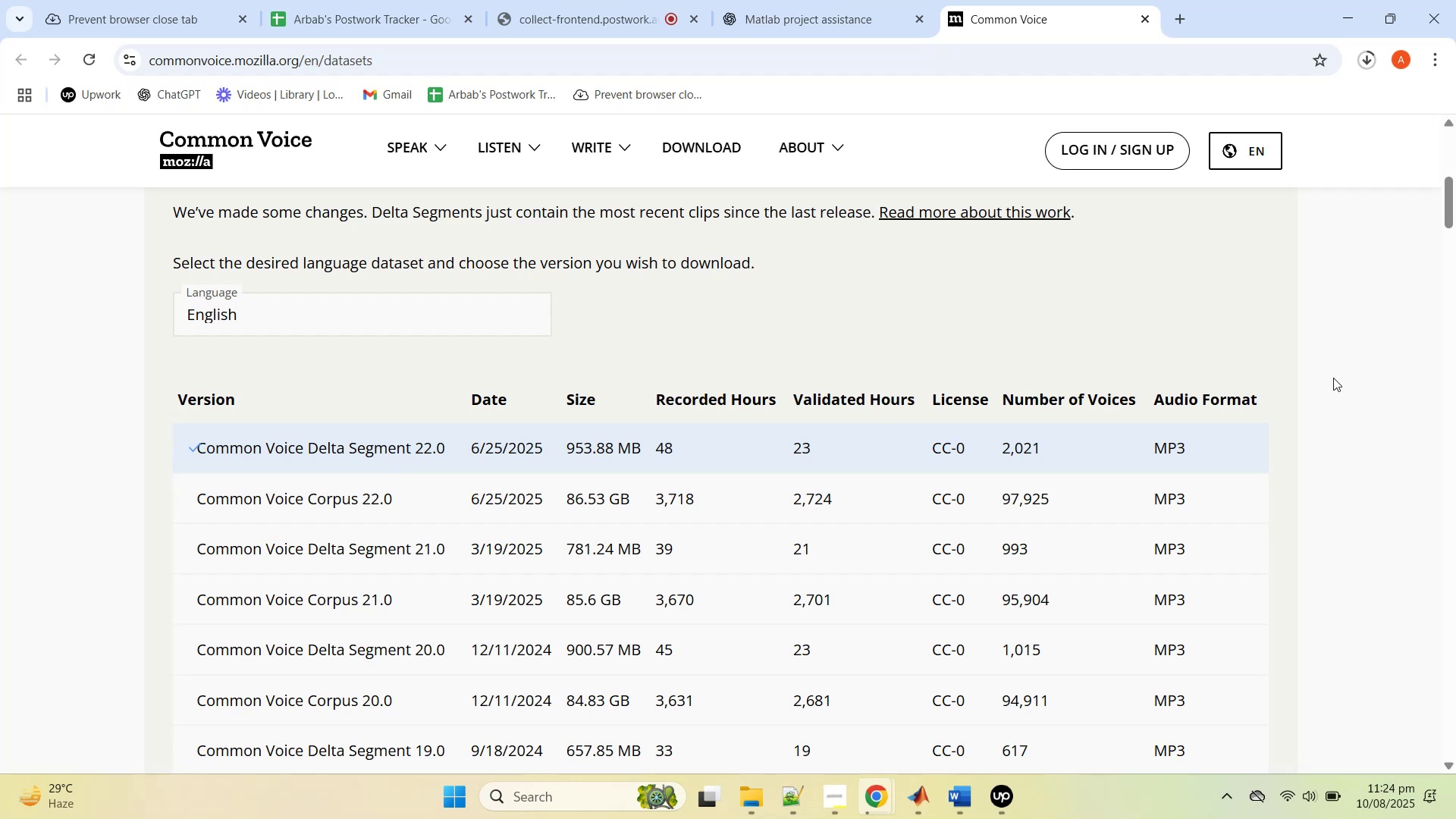 
wait(13.51)
 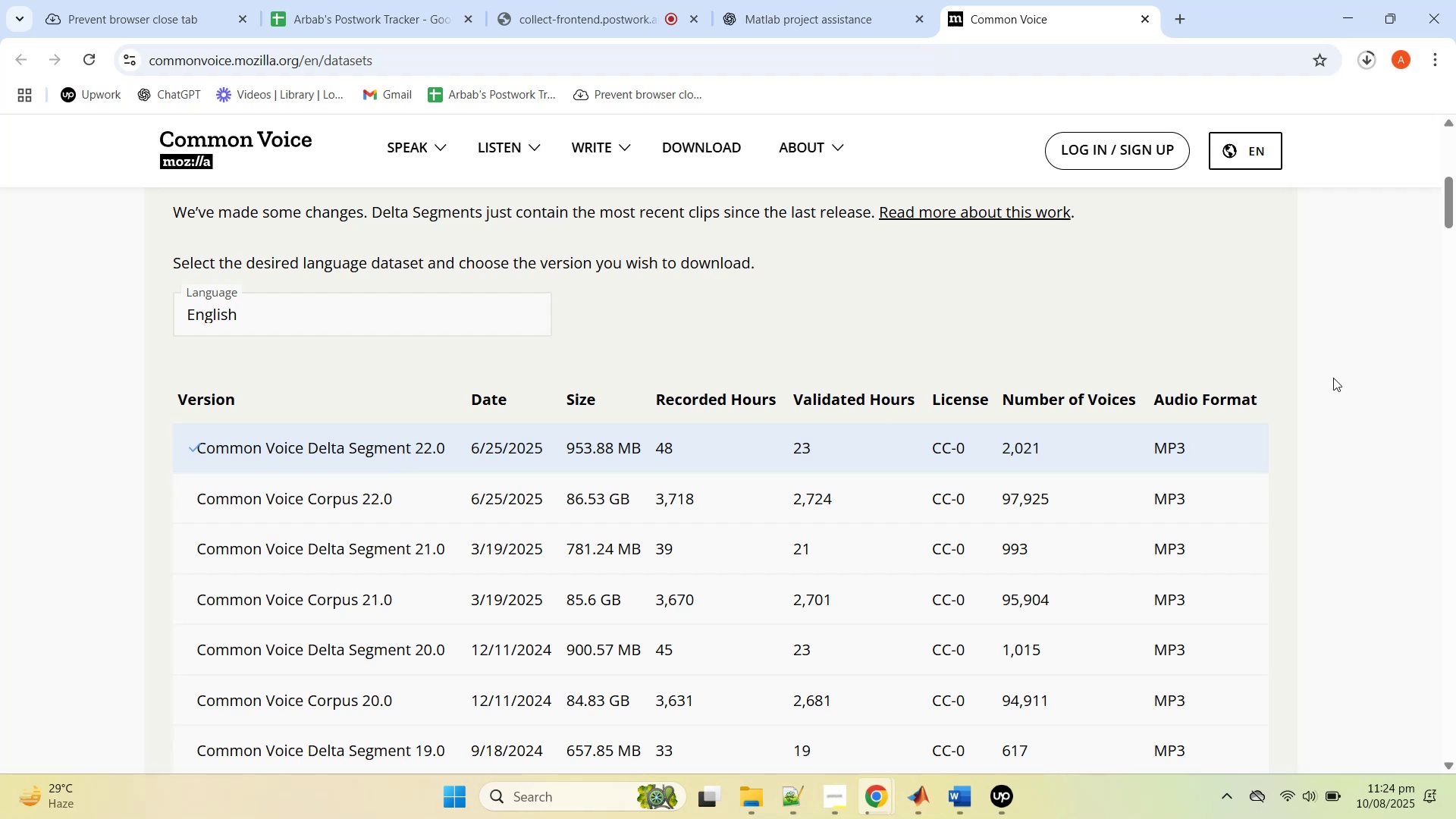 
left_click([576, 401])
 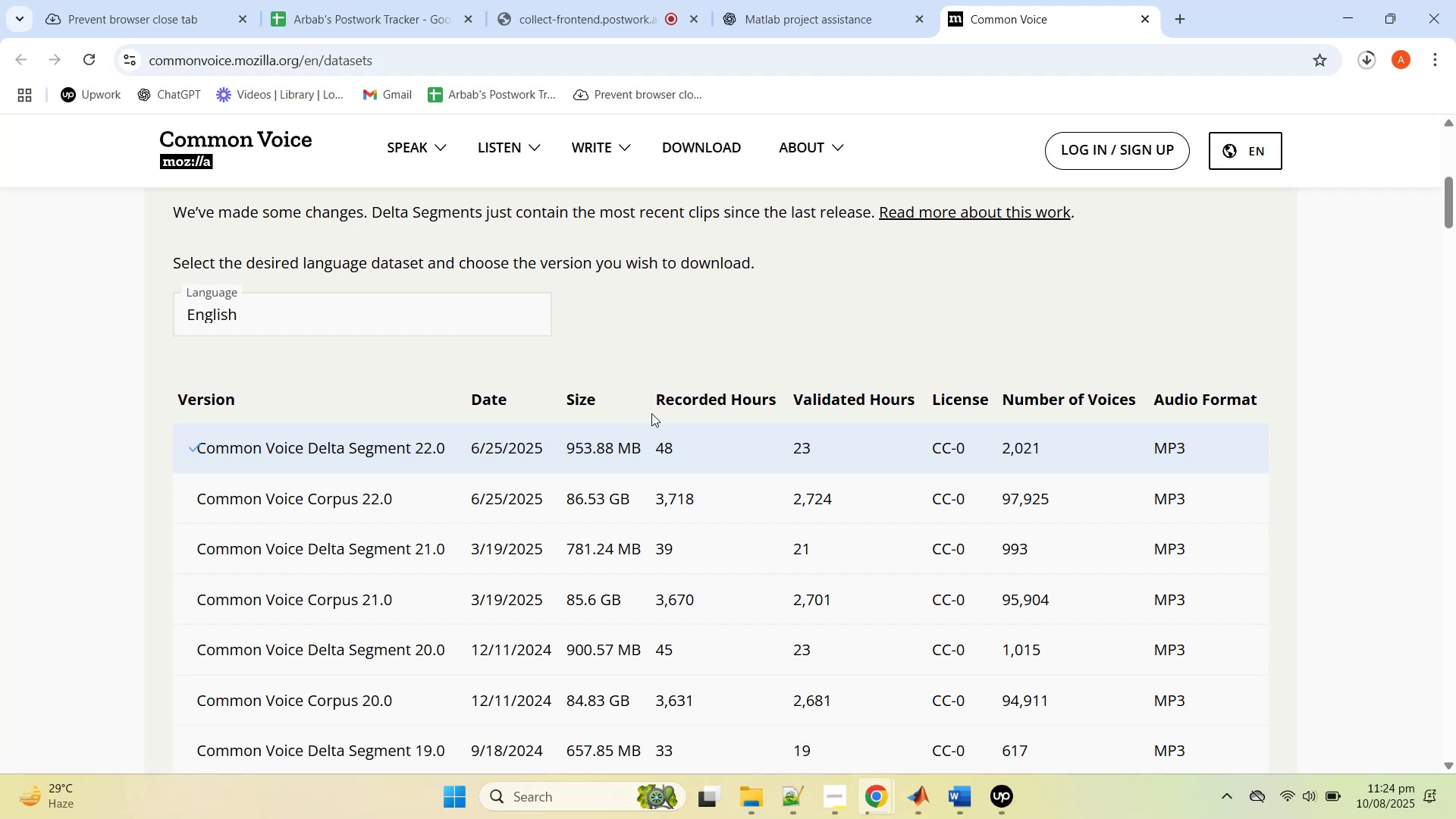 
scroll: coordinate [781, 576], scroll_direction: down, amount: 2.0
 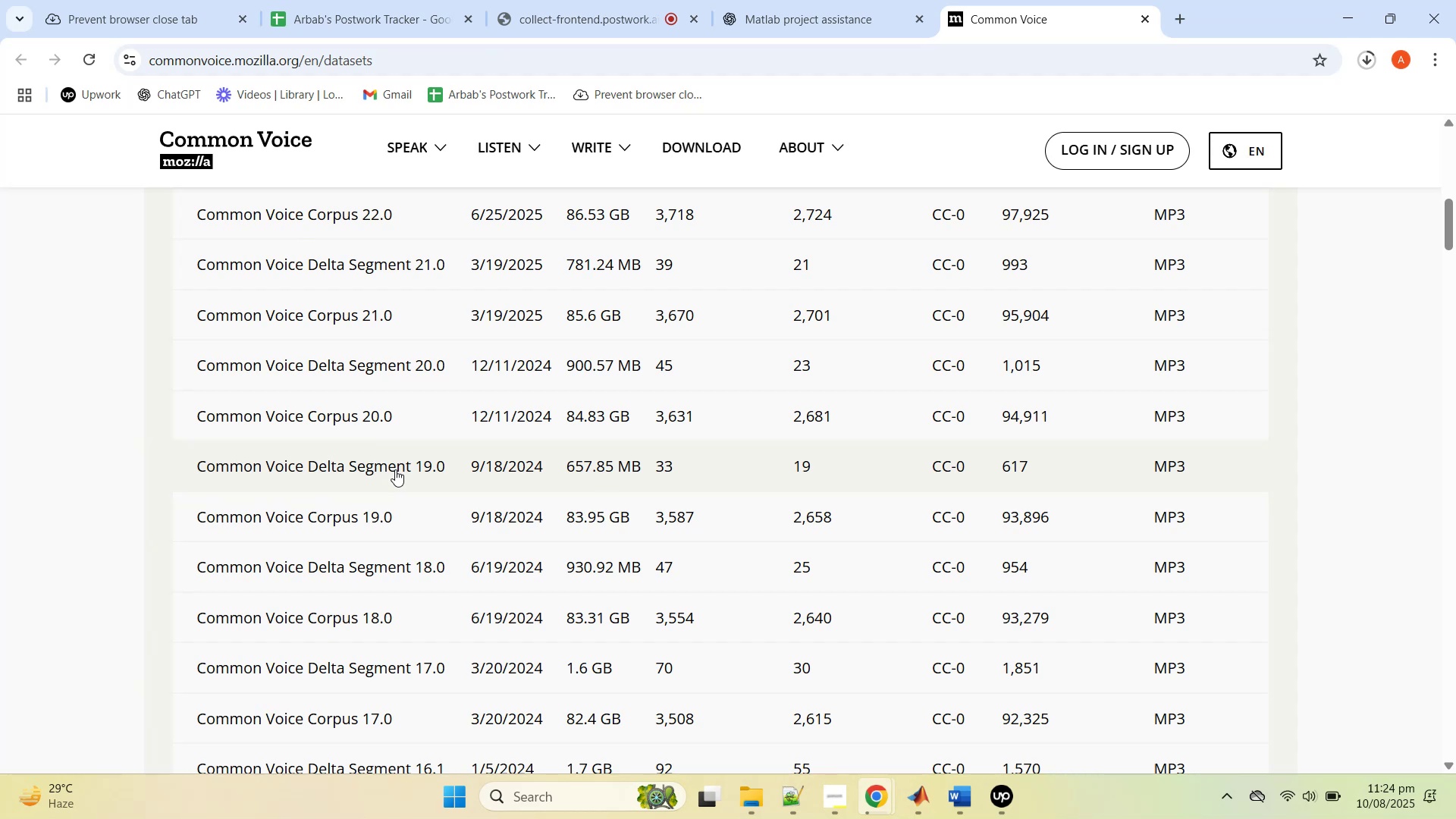 
wait(7.05)
 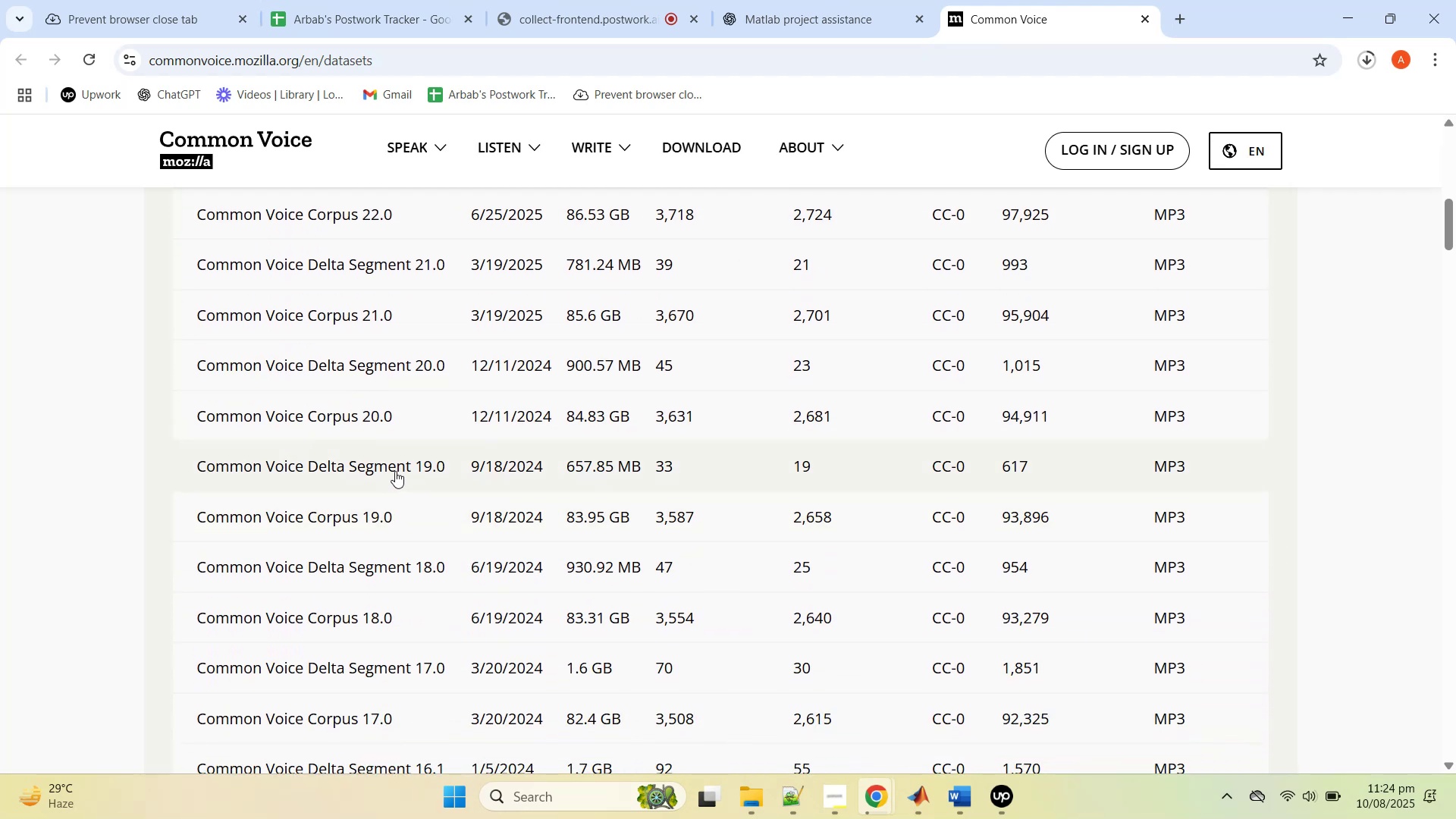 
left_click([395, 469])
 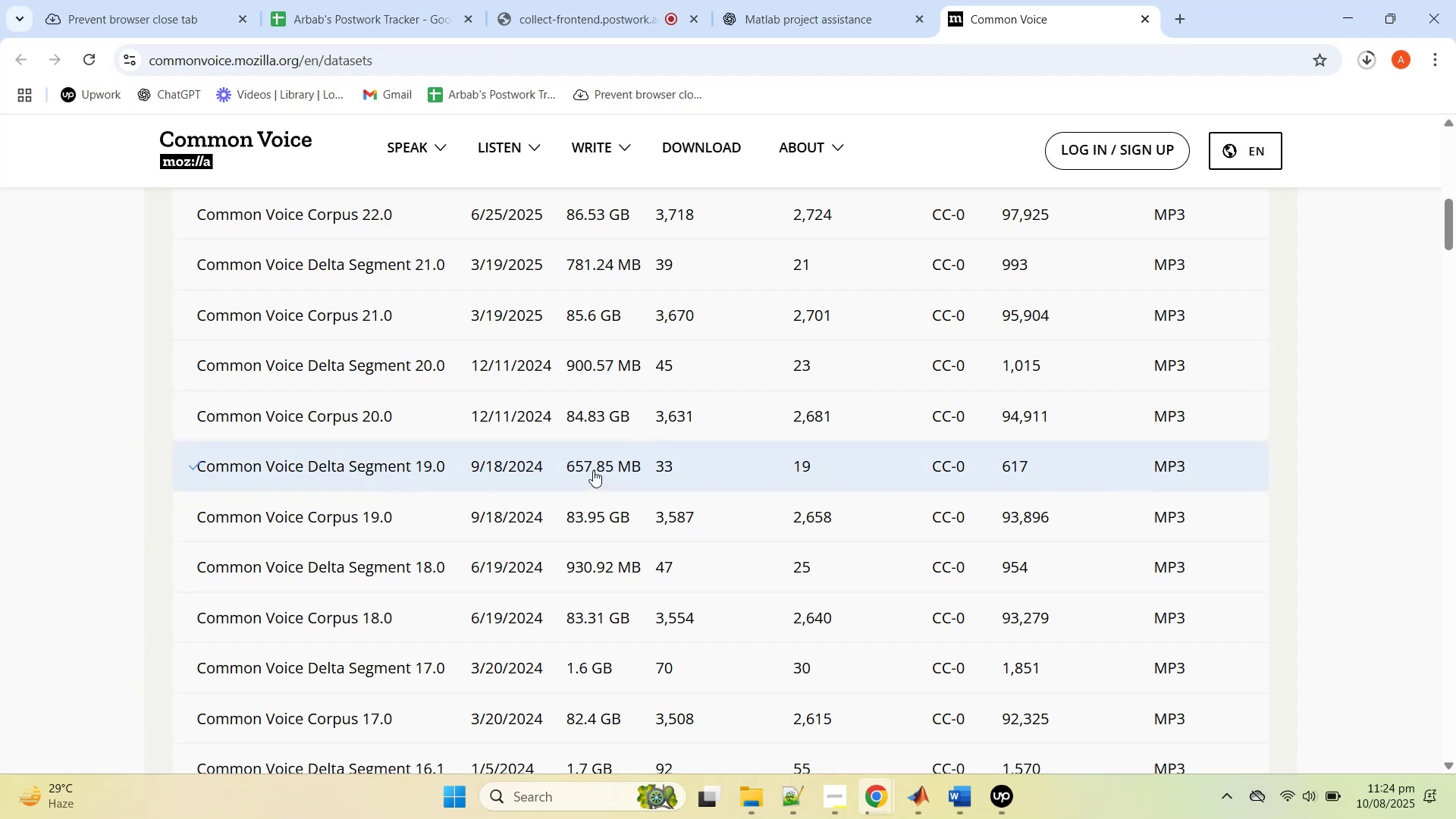 
double_click([593, 470])
 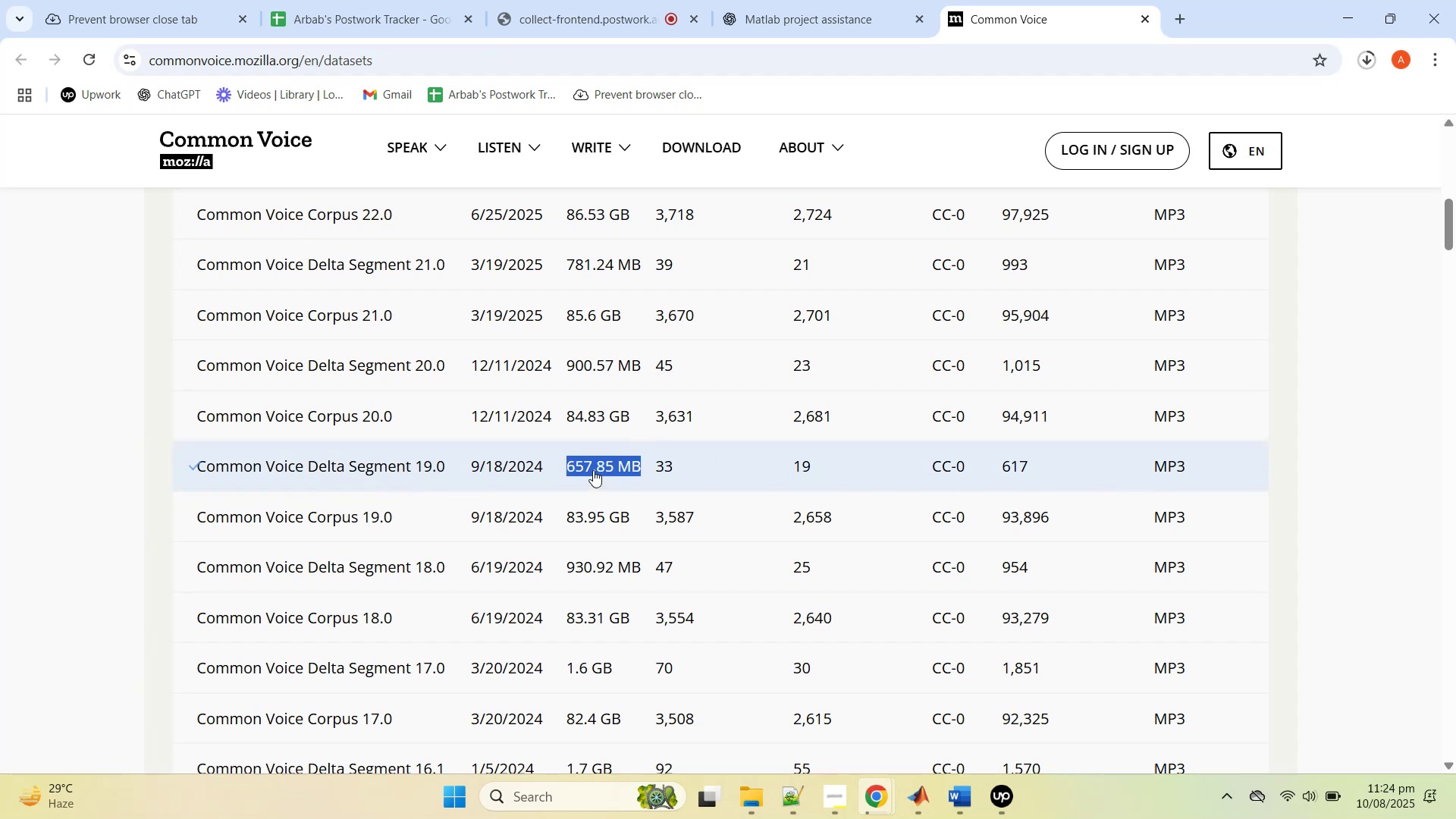 
triple_click([593, 470])
 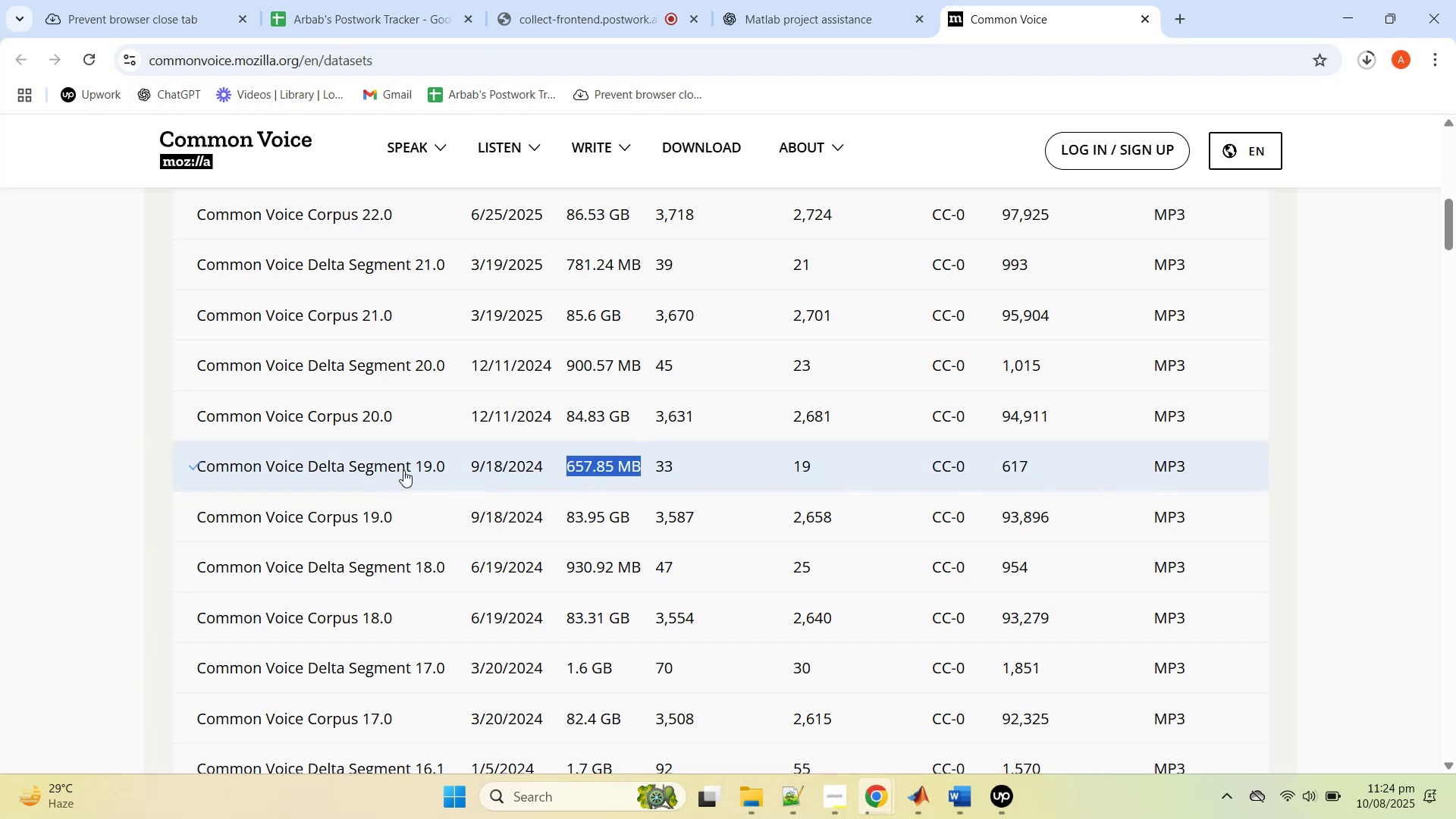 
triple_click([403, 470])
 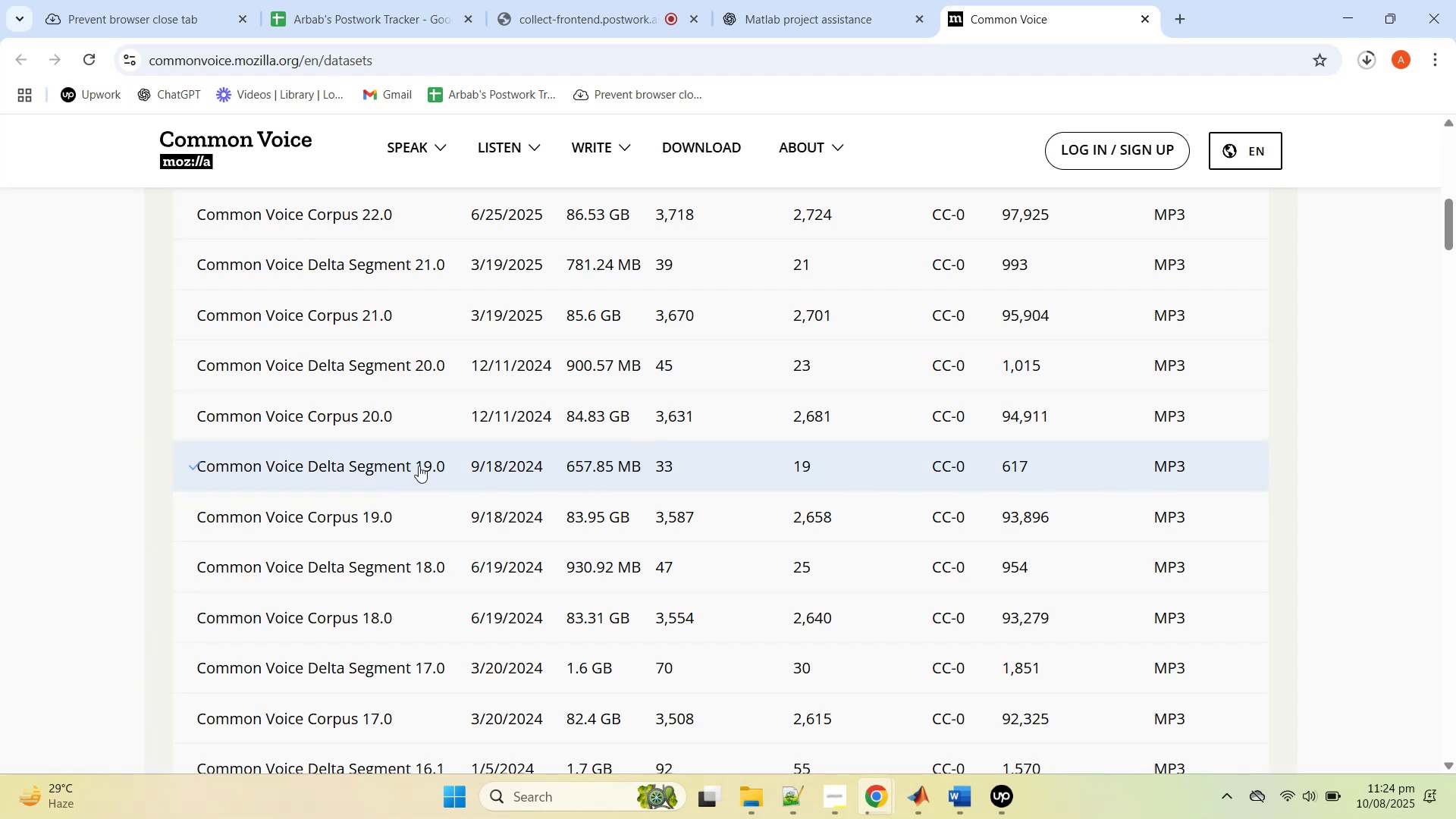 
scroll: coordinate [425, 463], scroll_direction: up, amount: 4.0
 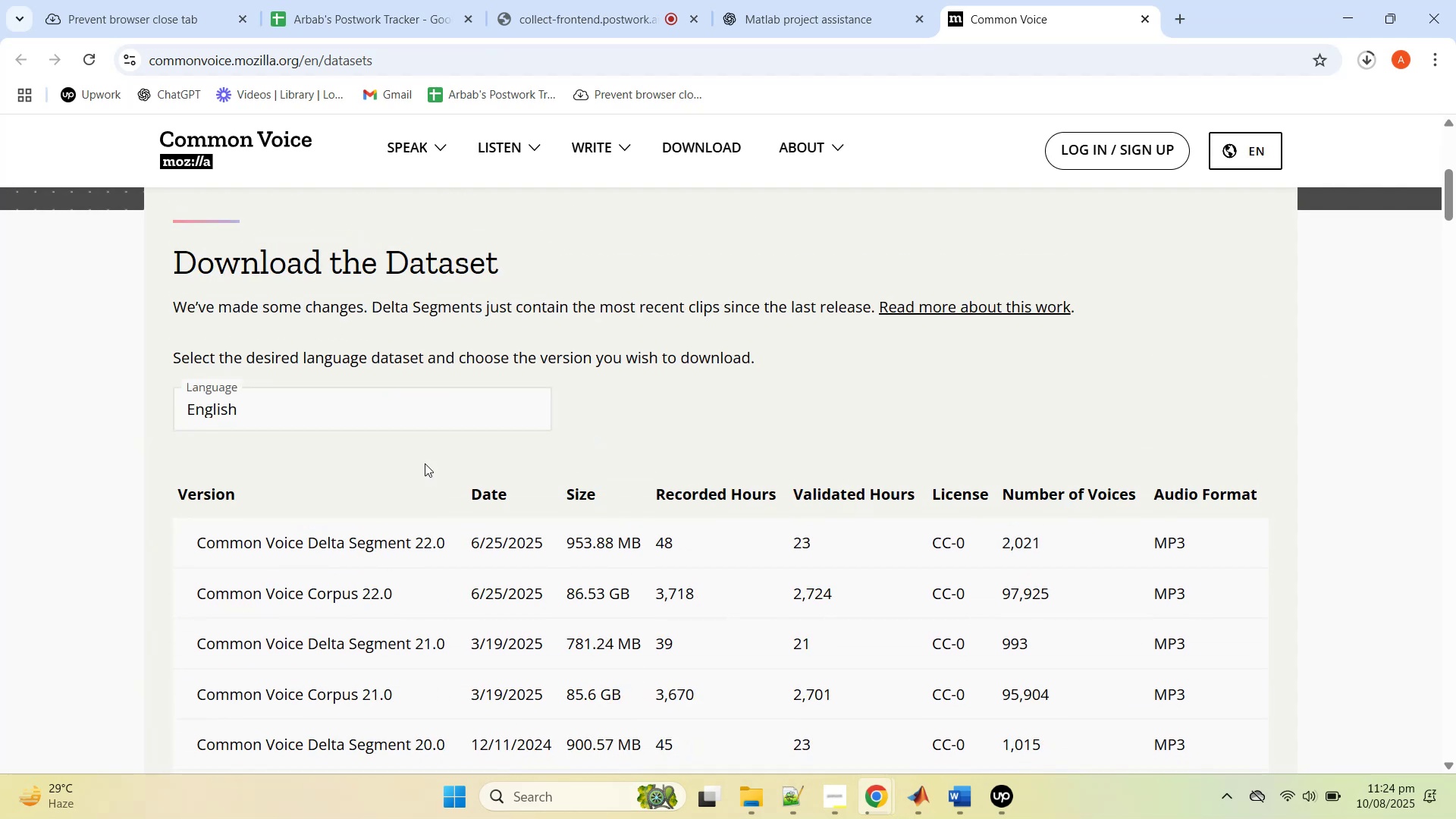 
scroll: coordinate [993, 436], scroll_direction: down, amount: 25.0
 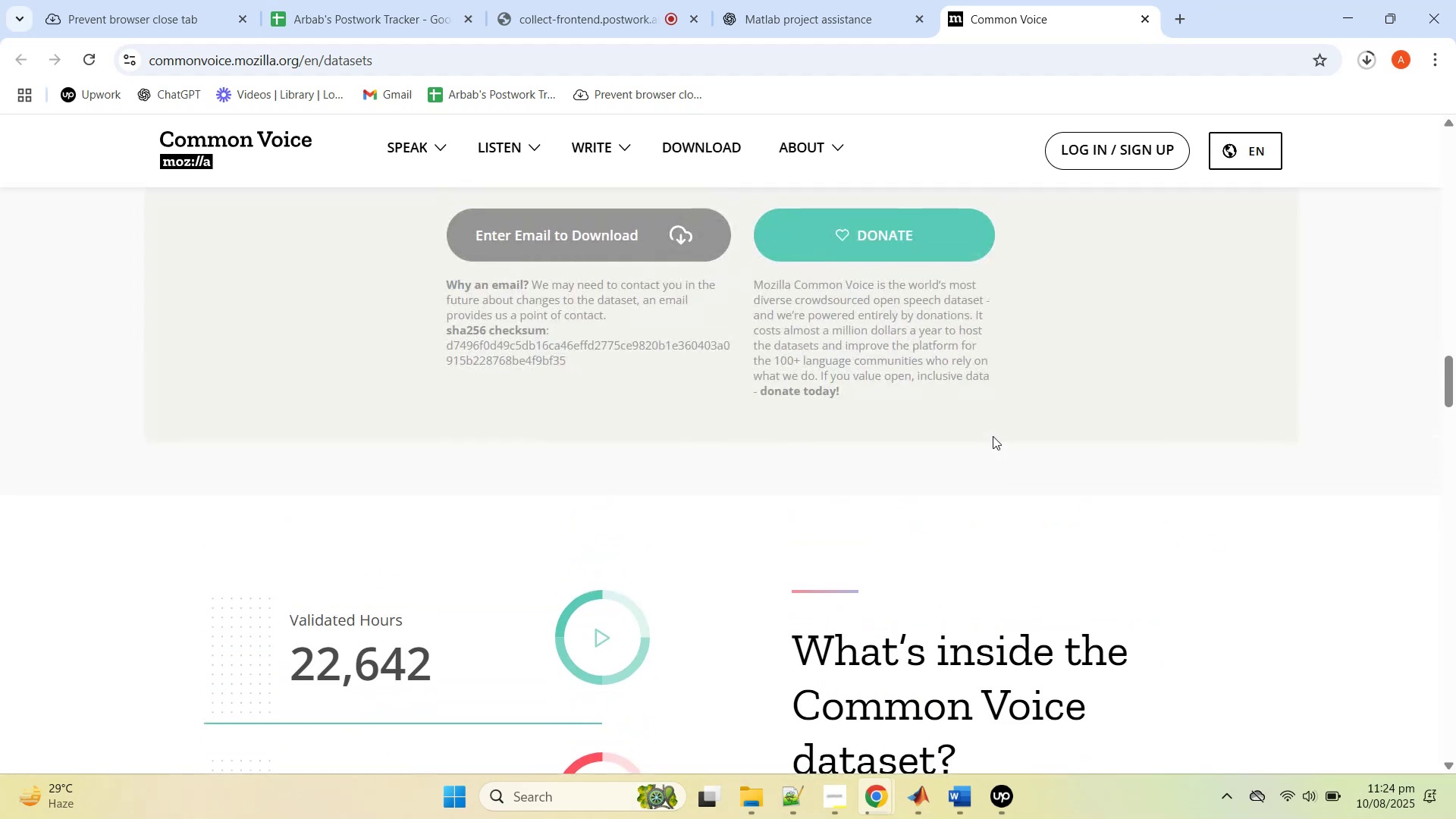 
scroll: coordinate [994, 437], scroll_direction: up, amount: 5.0
 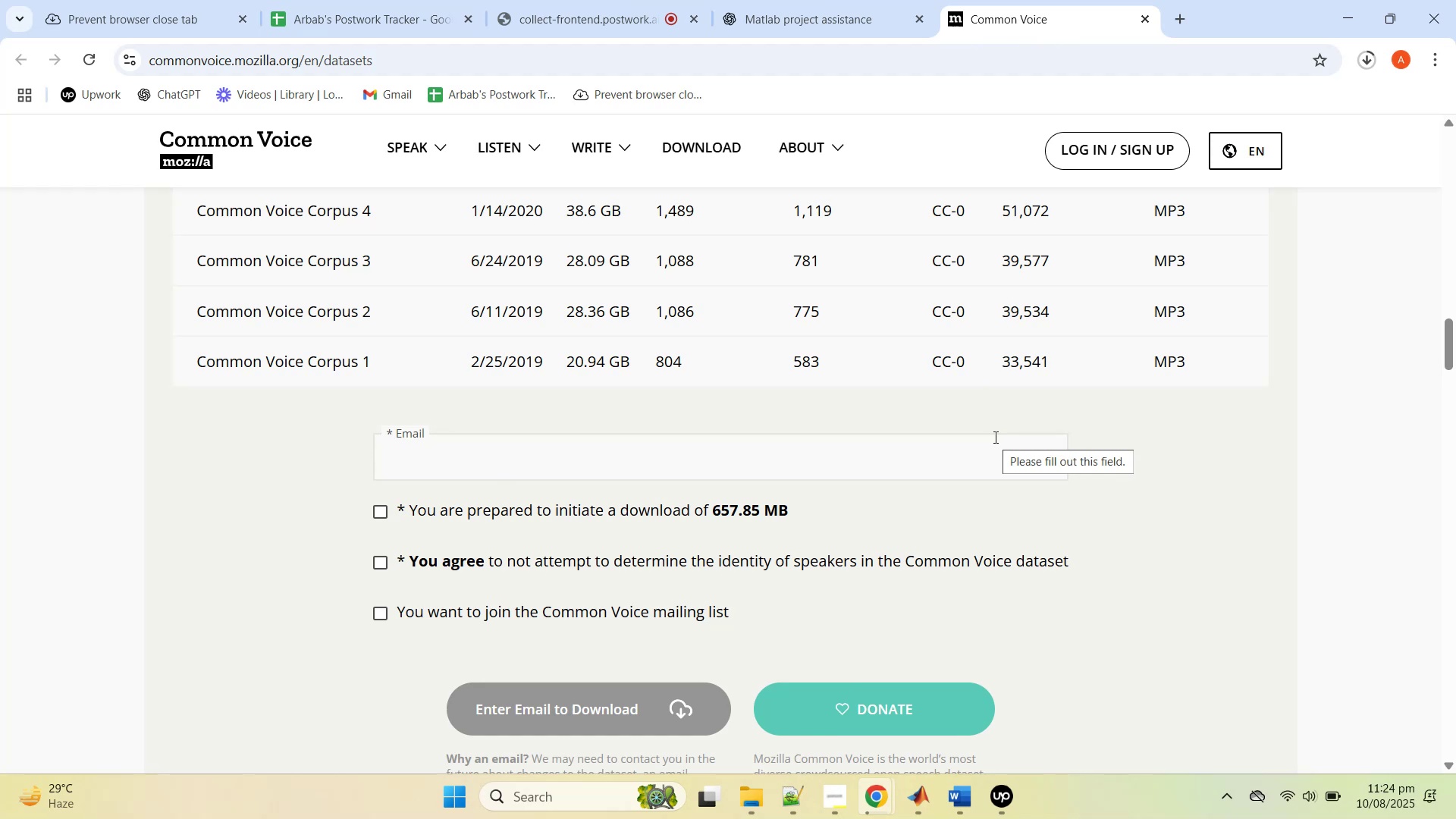 
wait(11.94)
 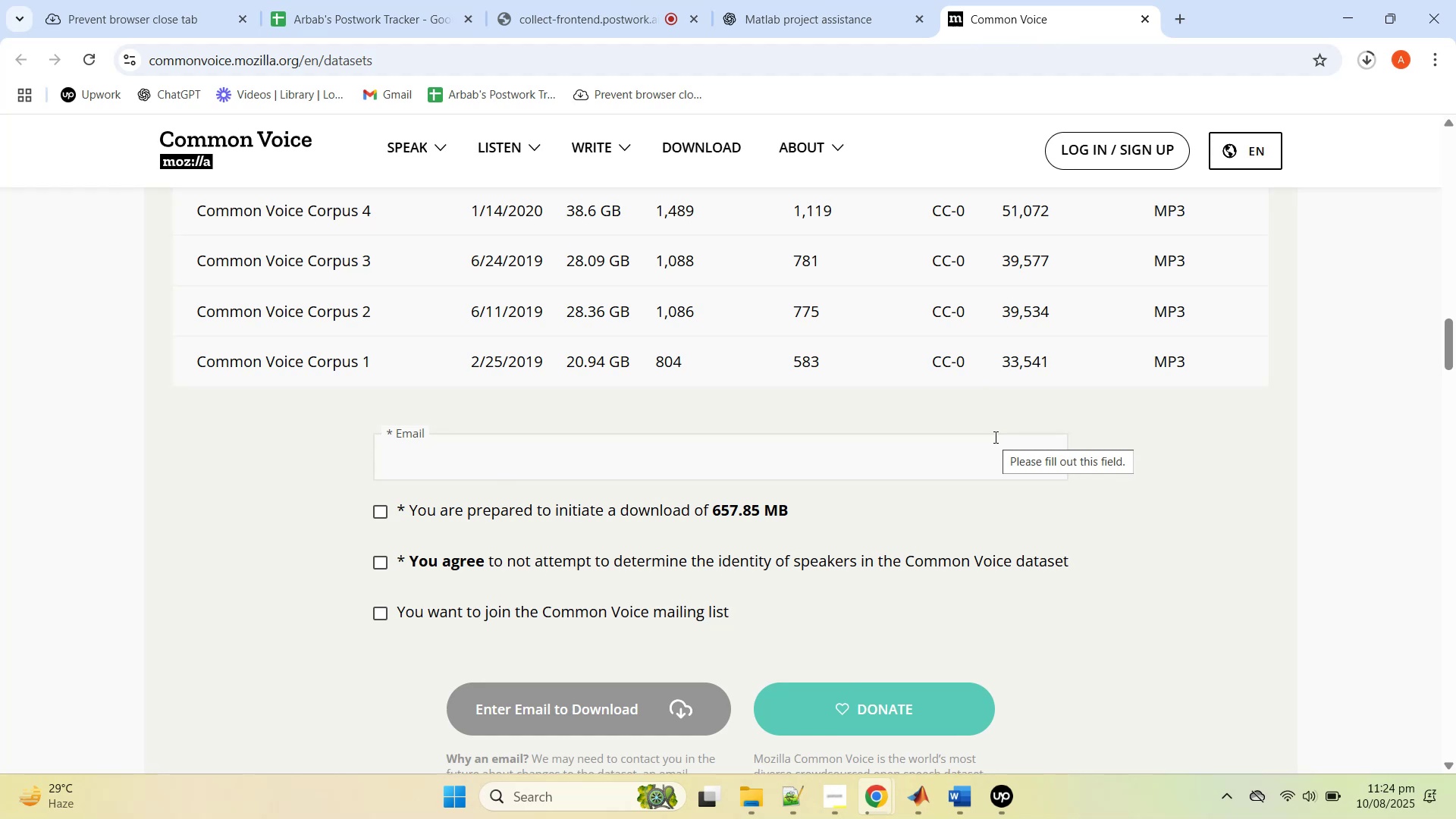 
left_click([377, 517])
 